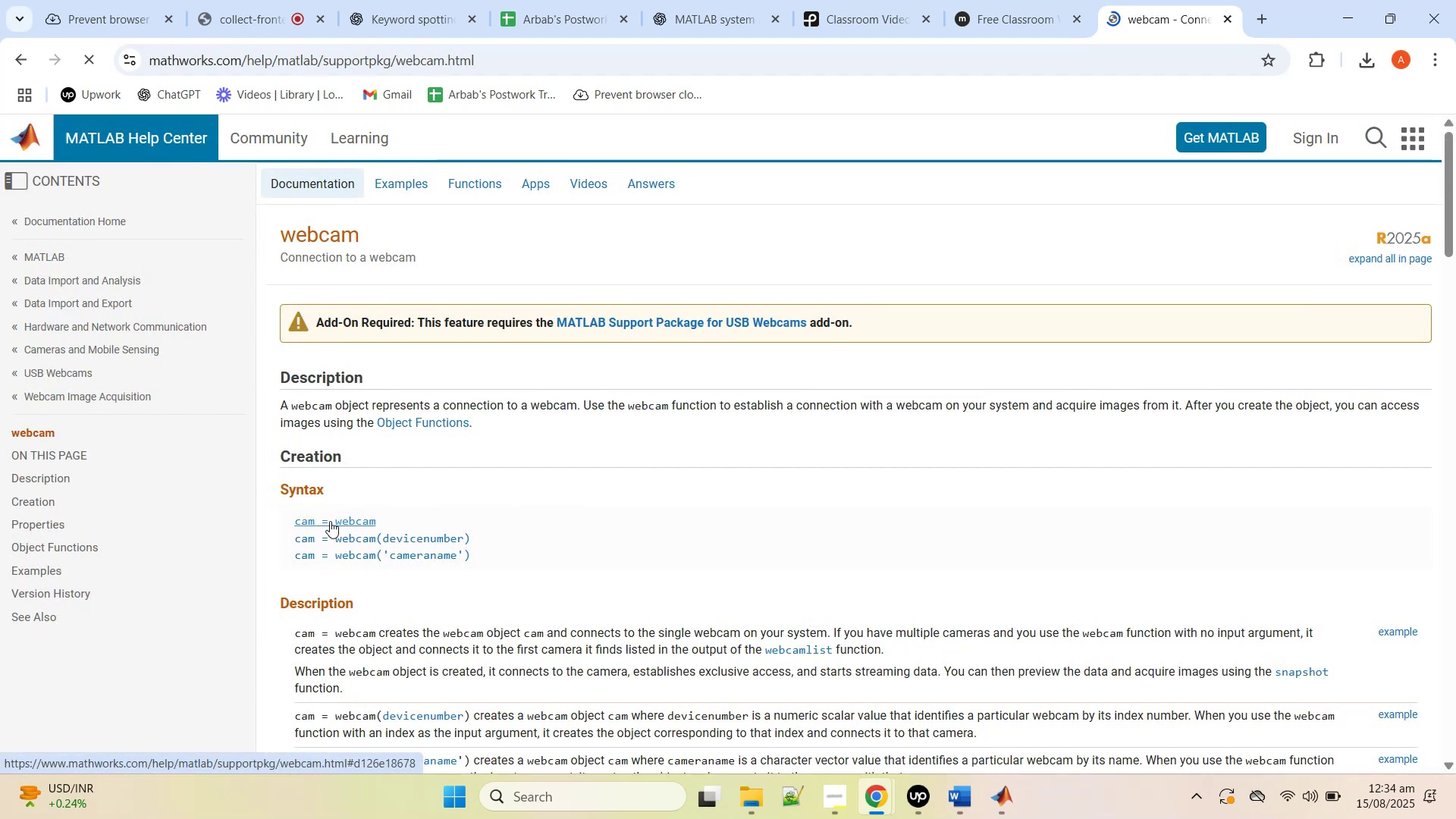 
left_click([998, 801])
 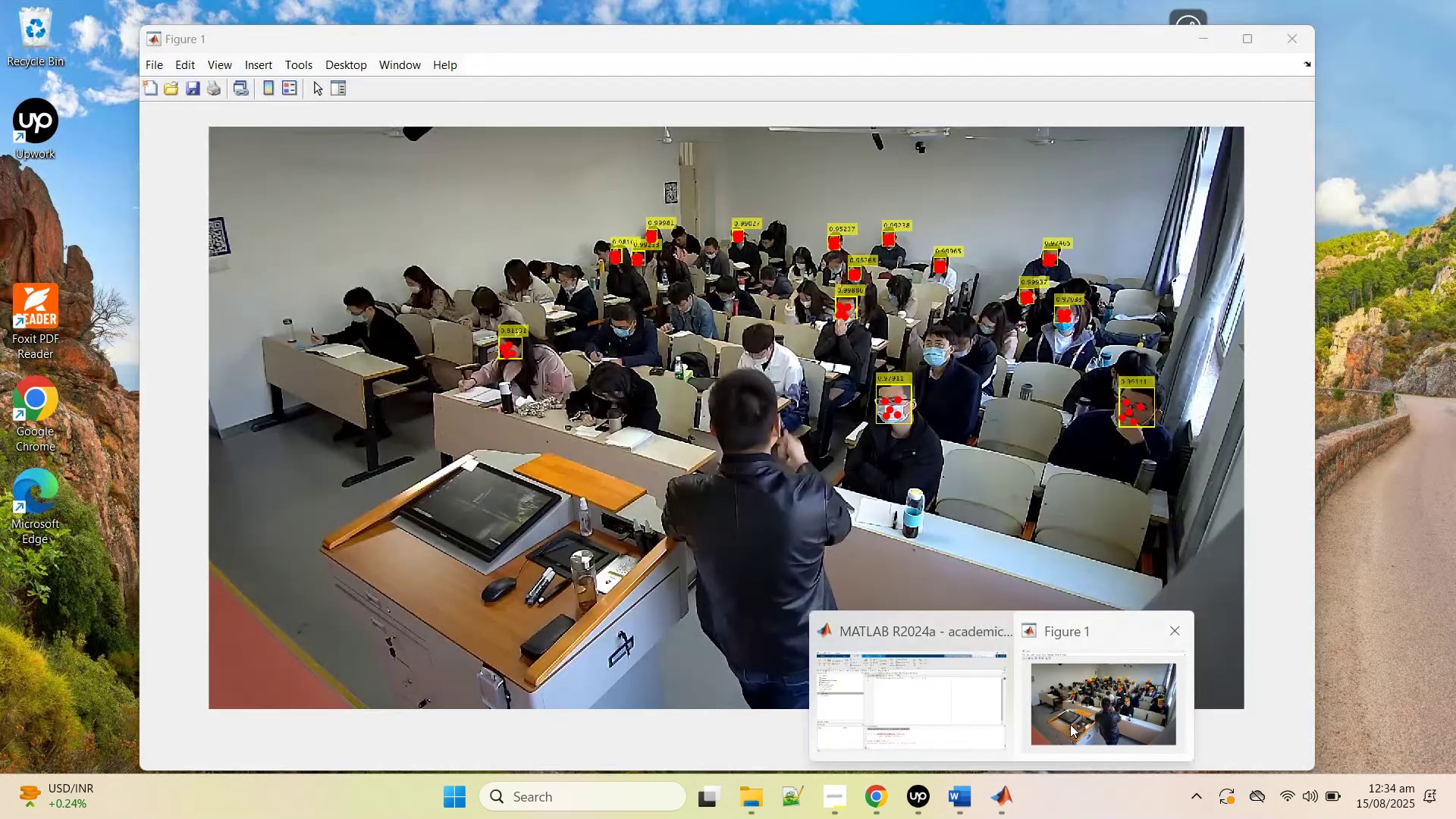 
left_click([960, 706])
 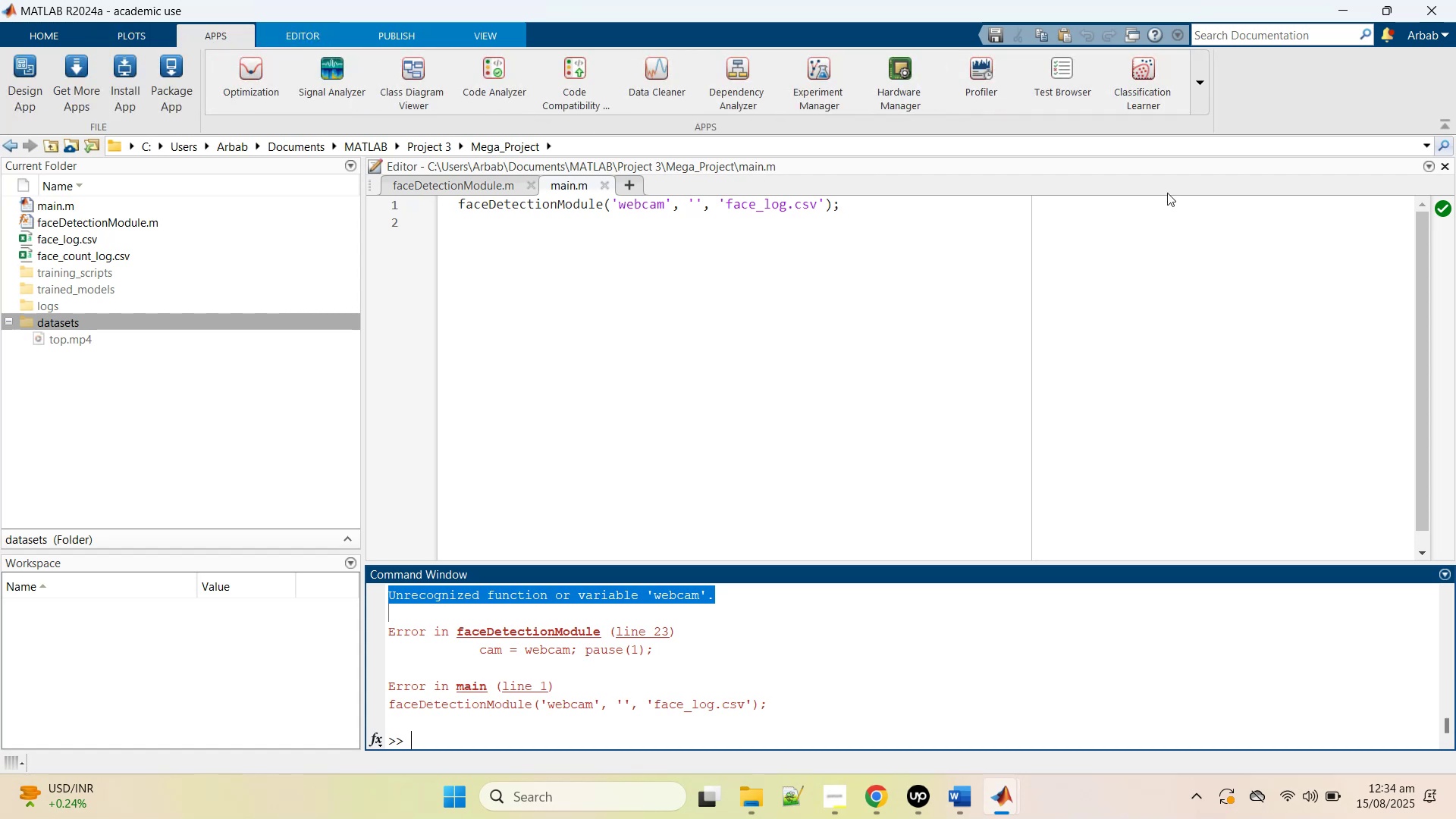 
left_click([55, 32])
 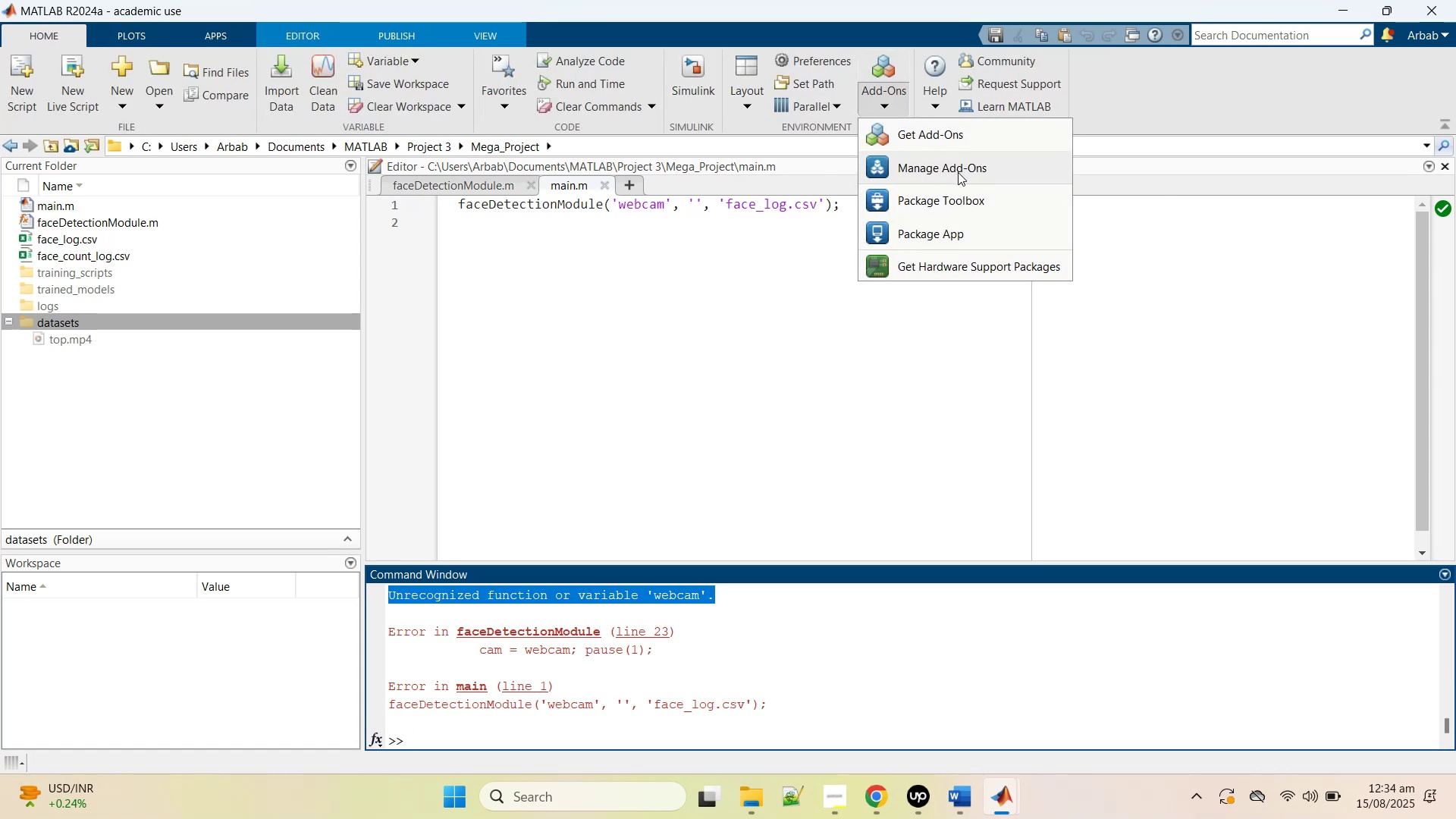 
left_click([959, 145])
 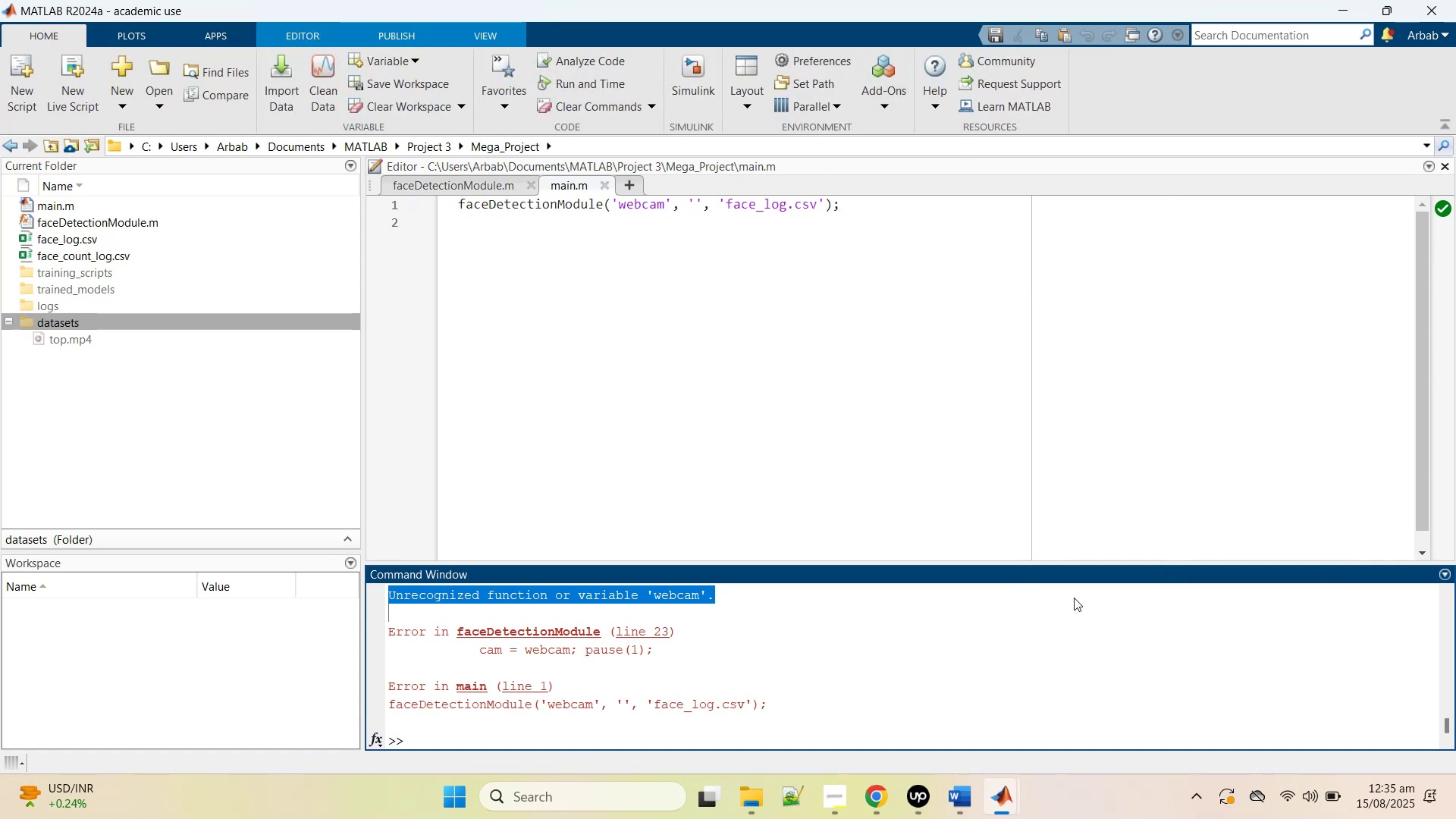 
left_click([922, 793])
 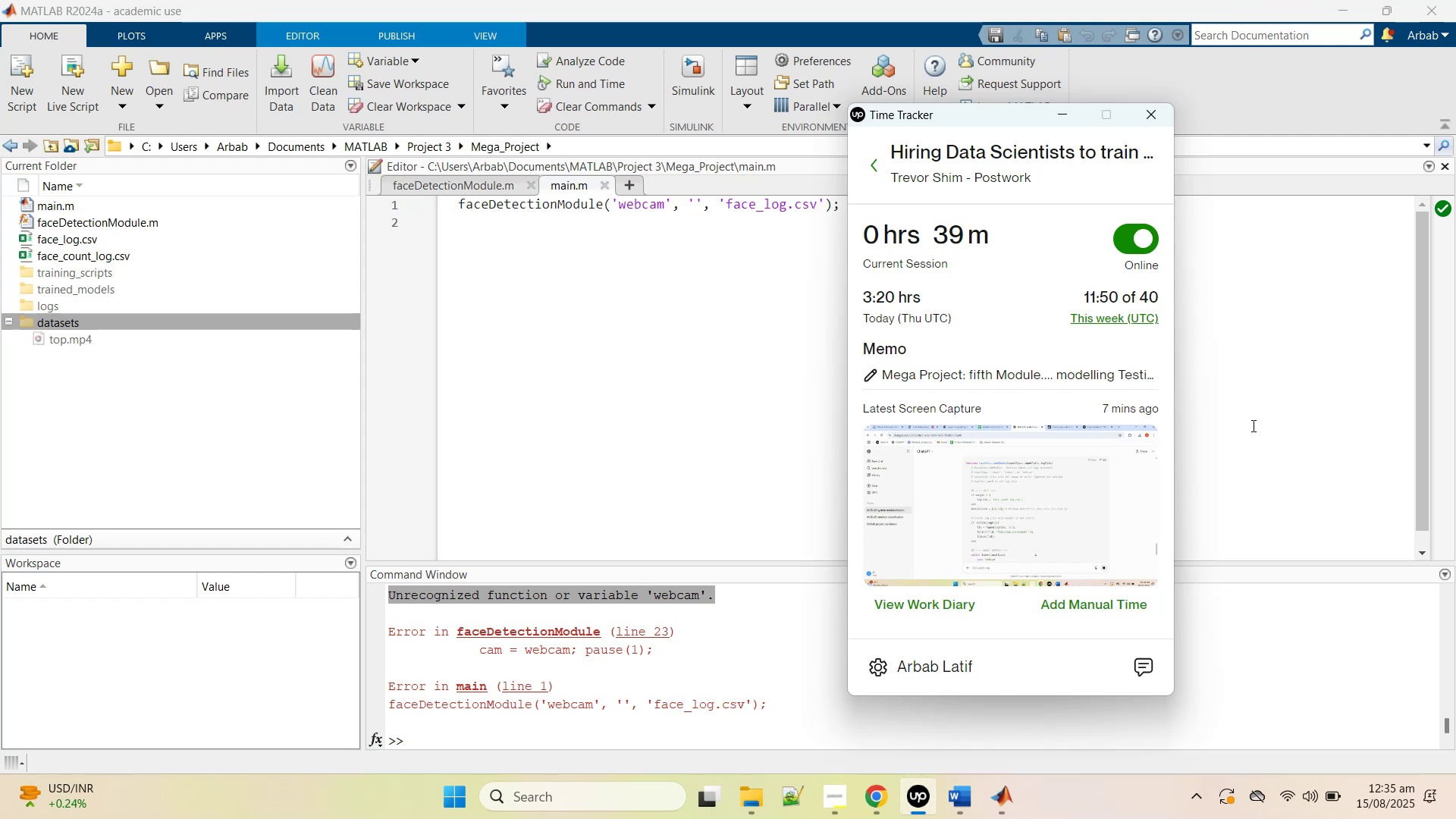 
left_click([1252, 425])
 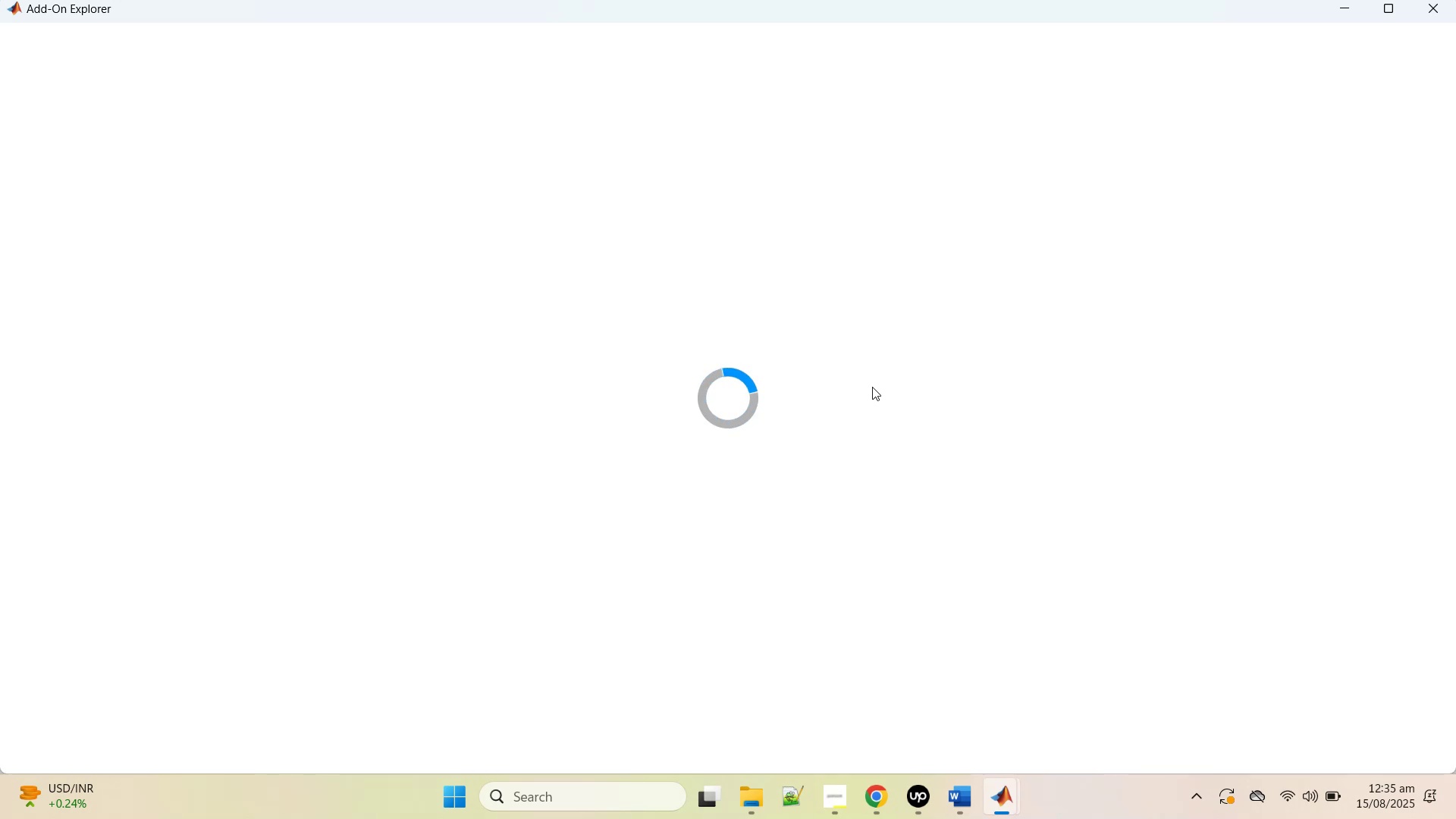 
wait(15.45)
 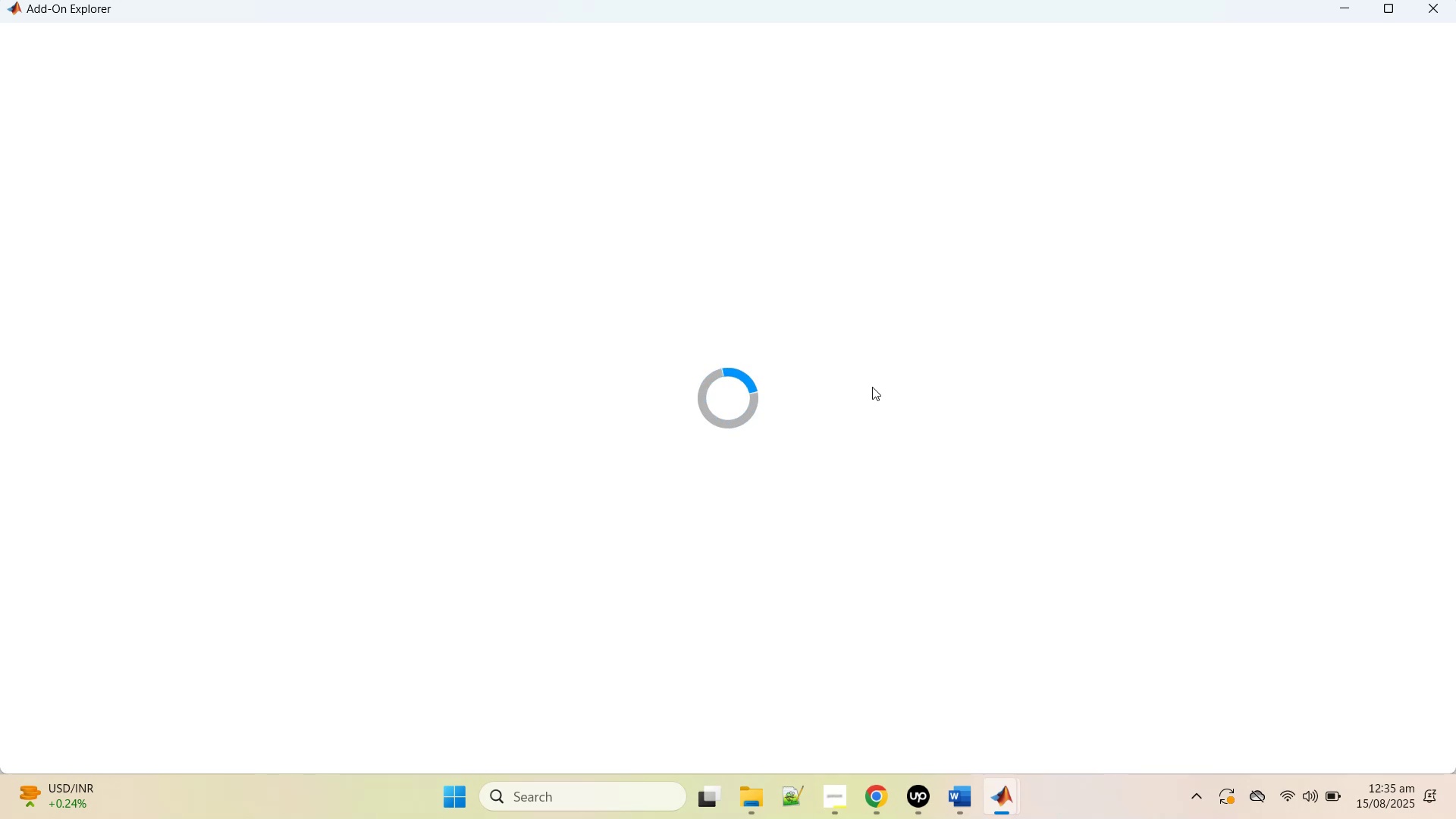 
type(webcam)
 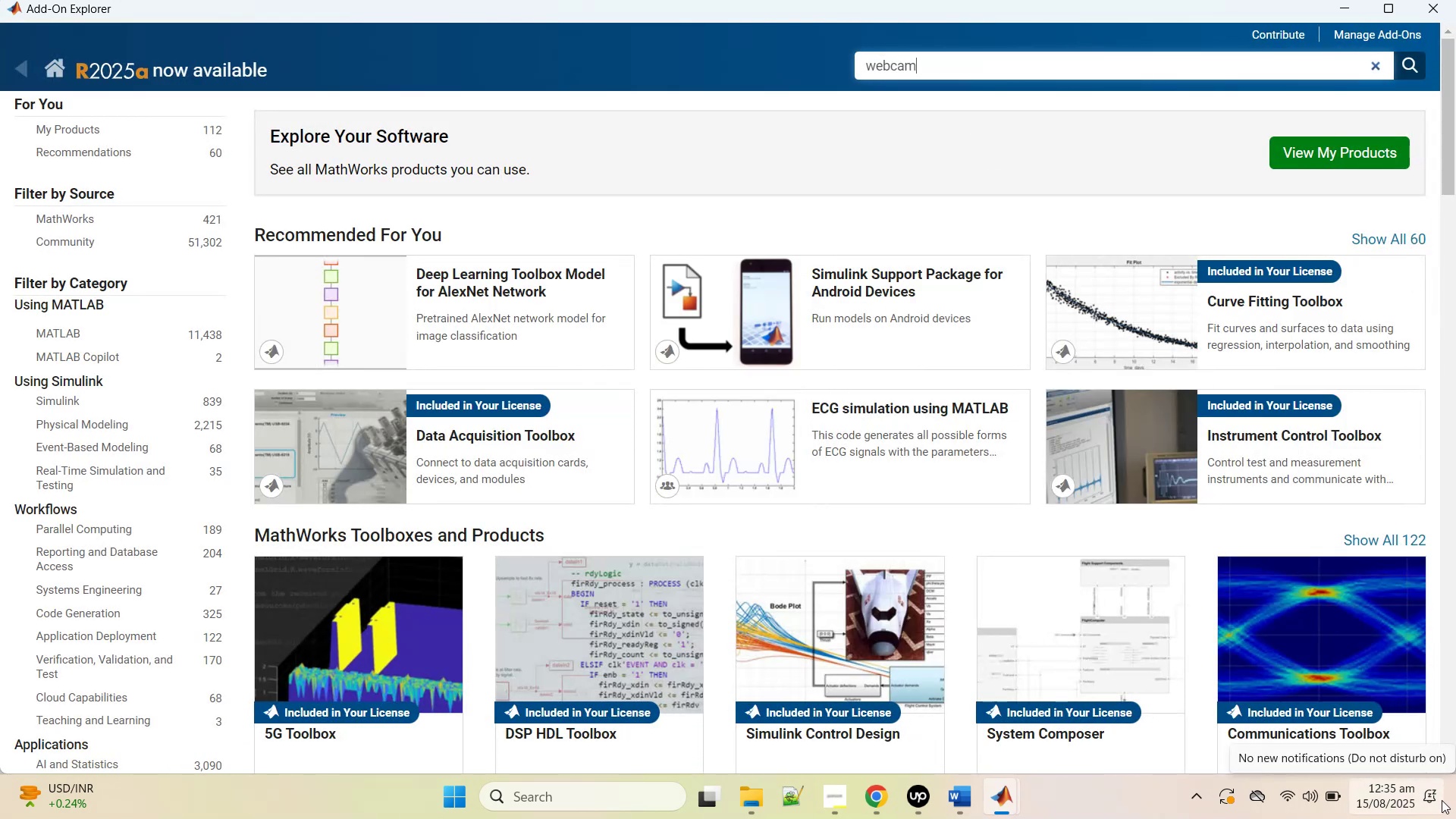 
key(Enter)
 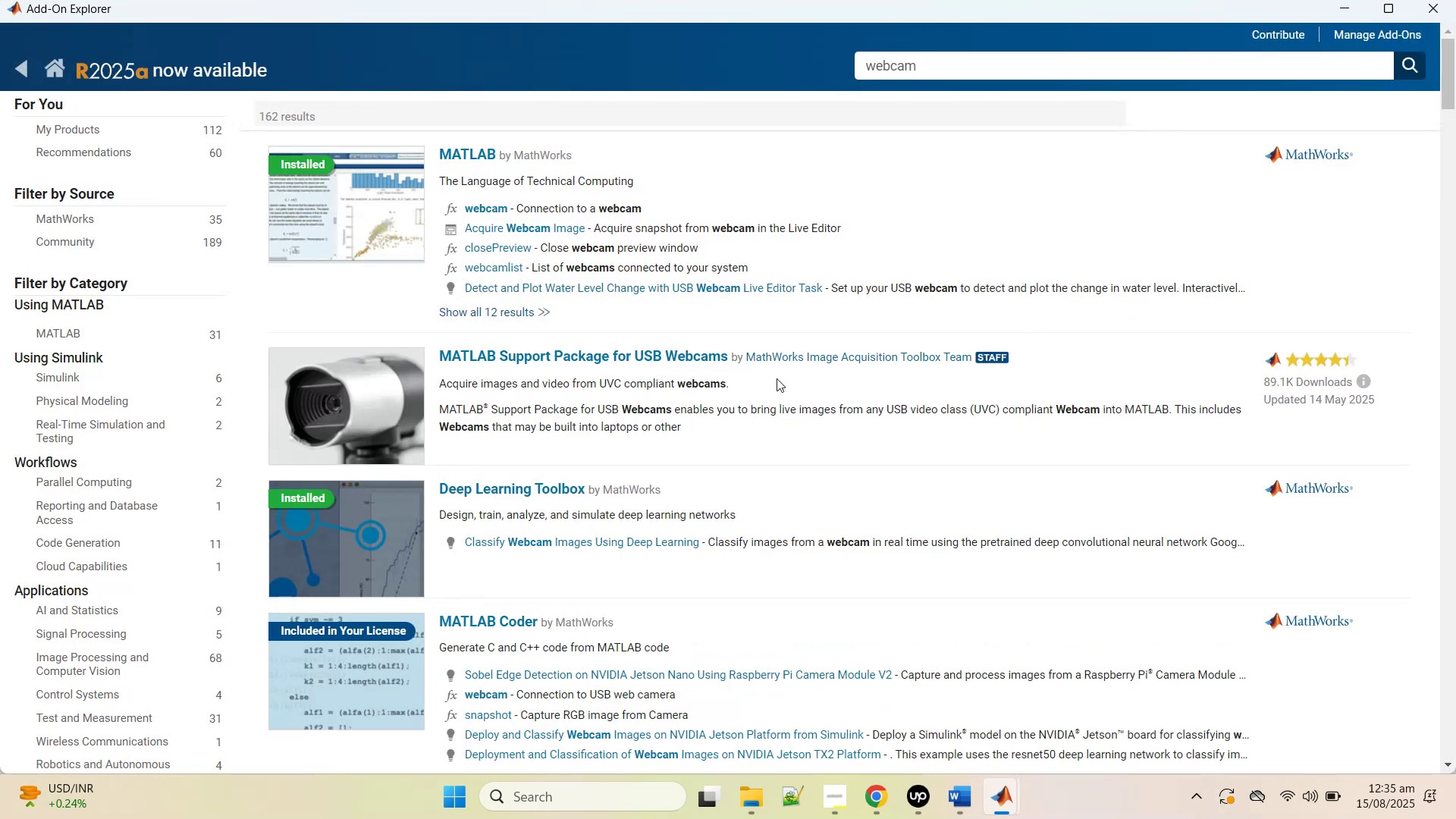 
wait(7.45)
 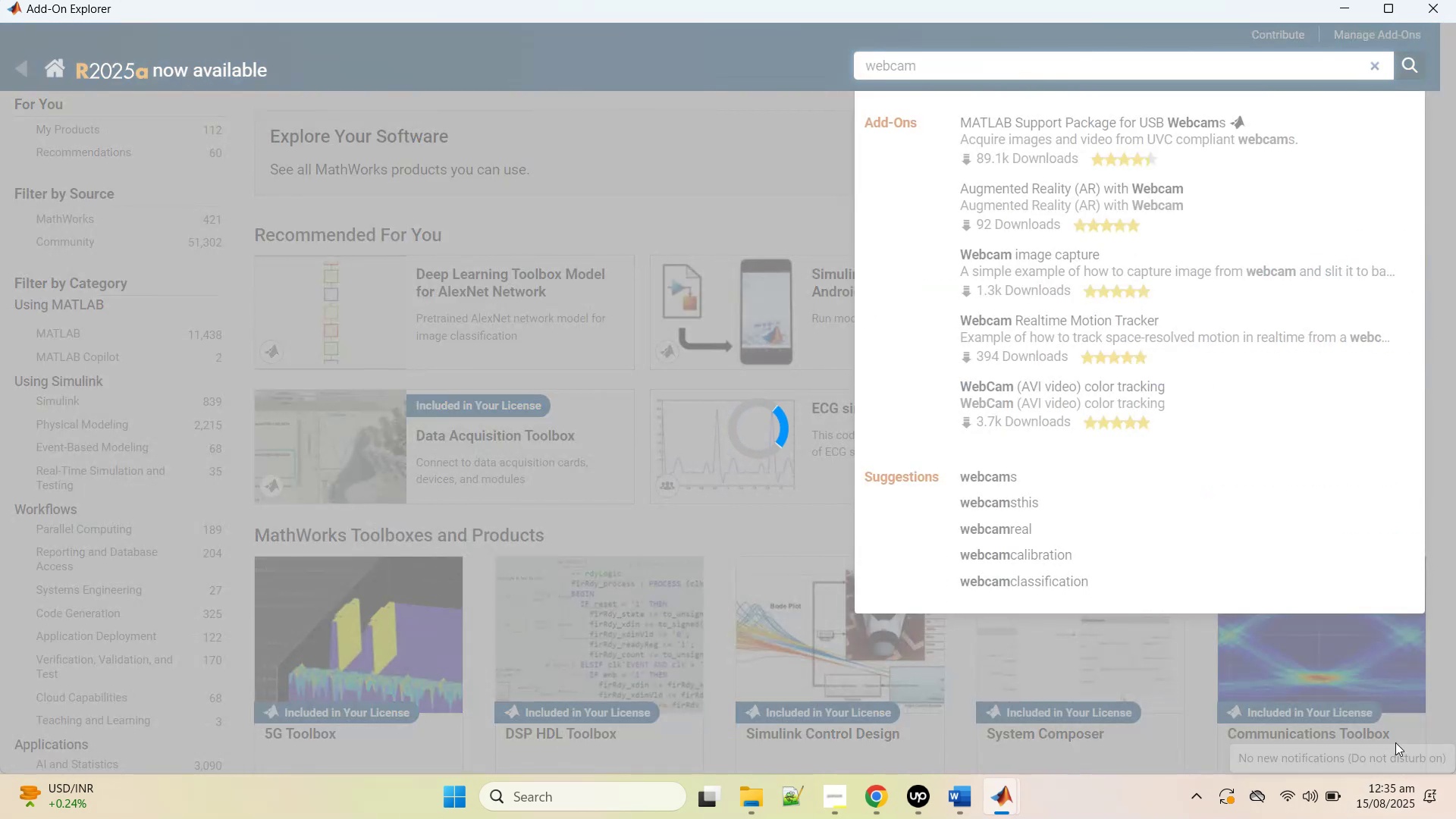 
left_click([620, 350])
 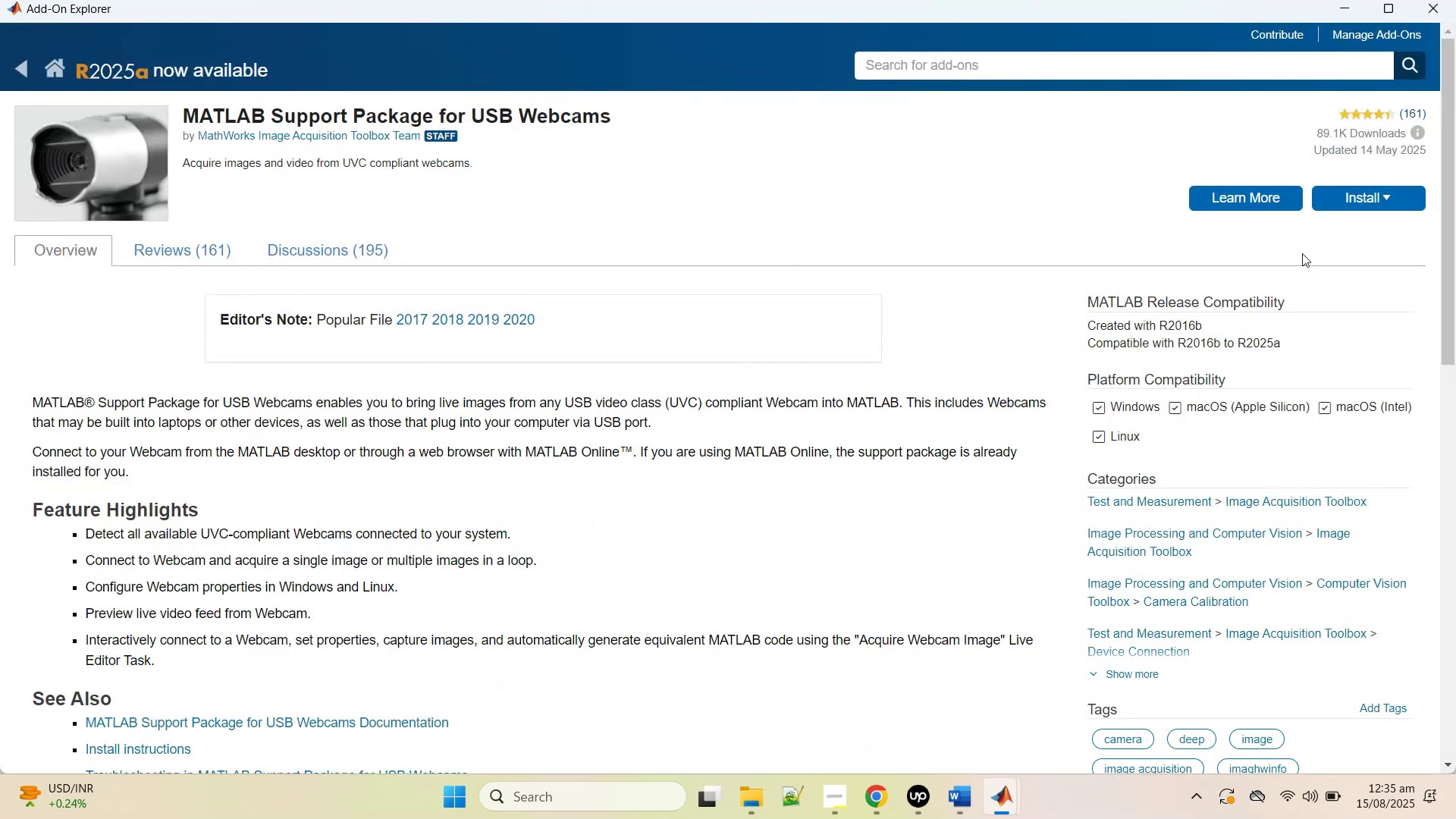 
left_click([1365, 200])
 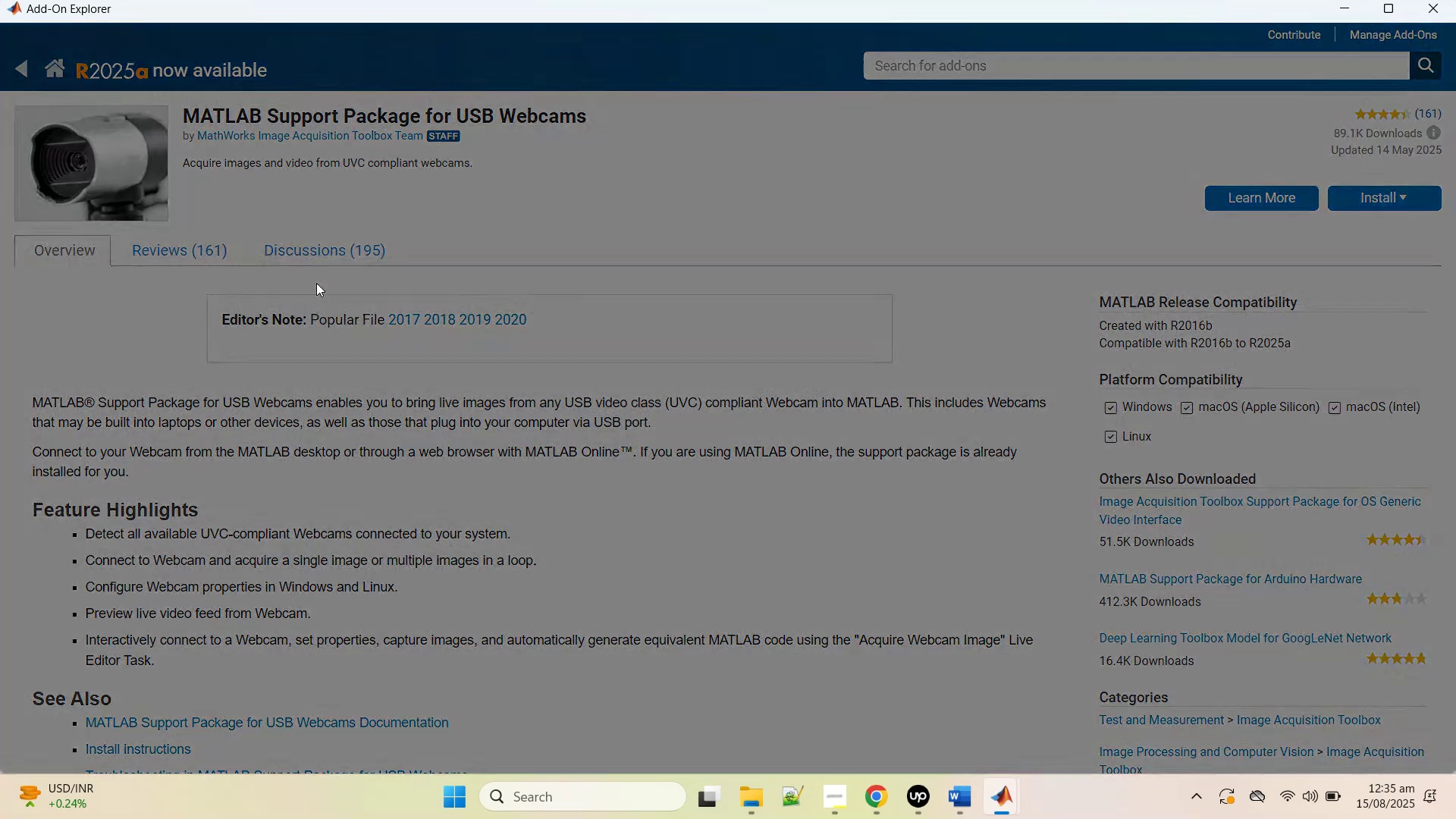 
wait(6.18)
 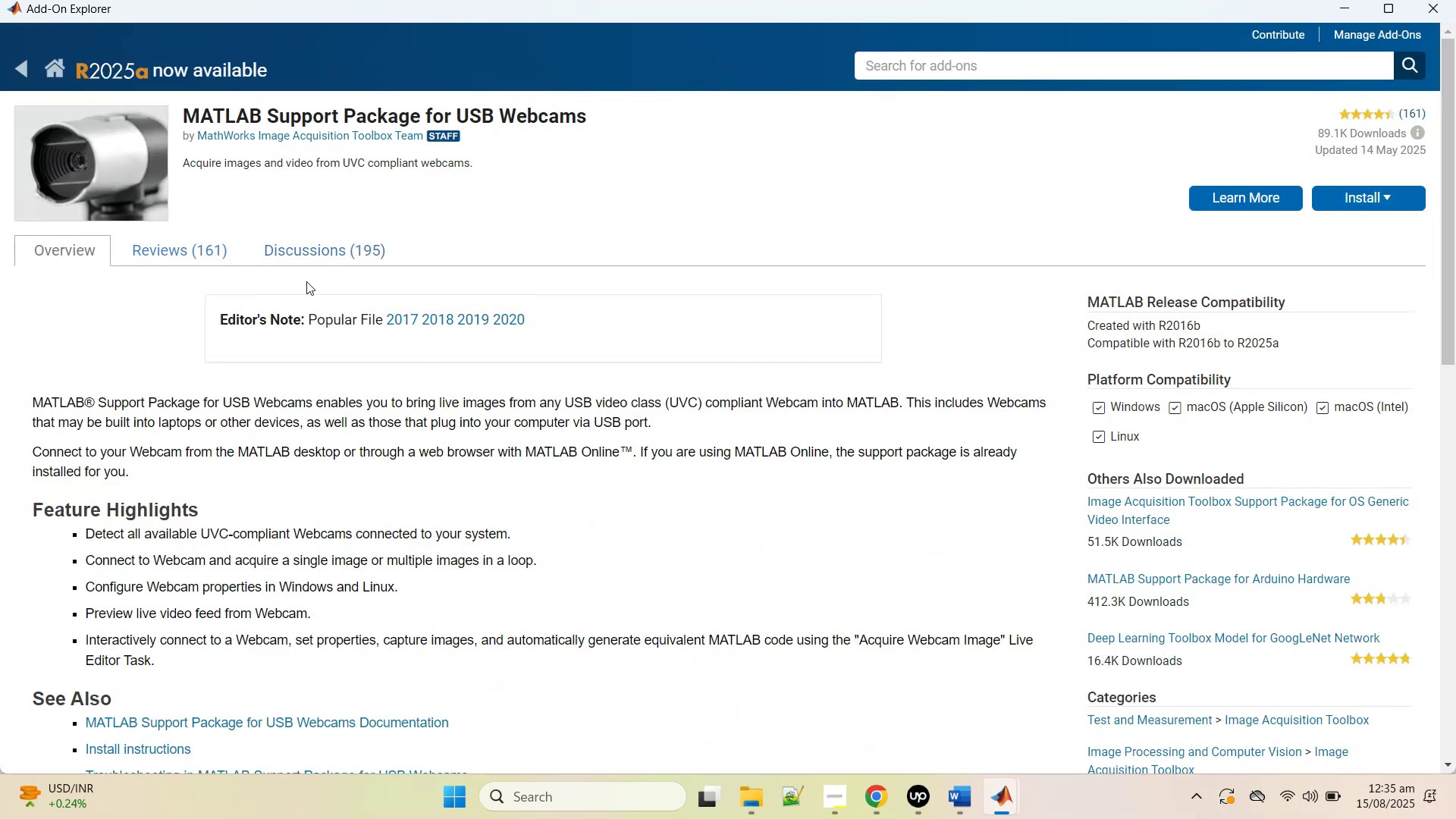 
mouse_move([849, 783])
 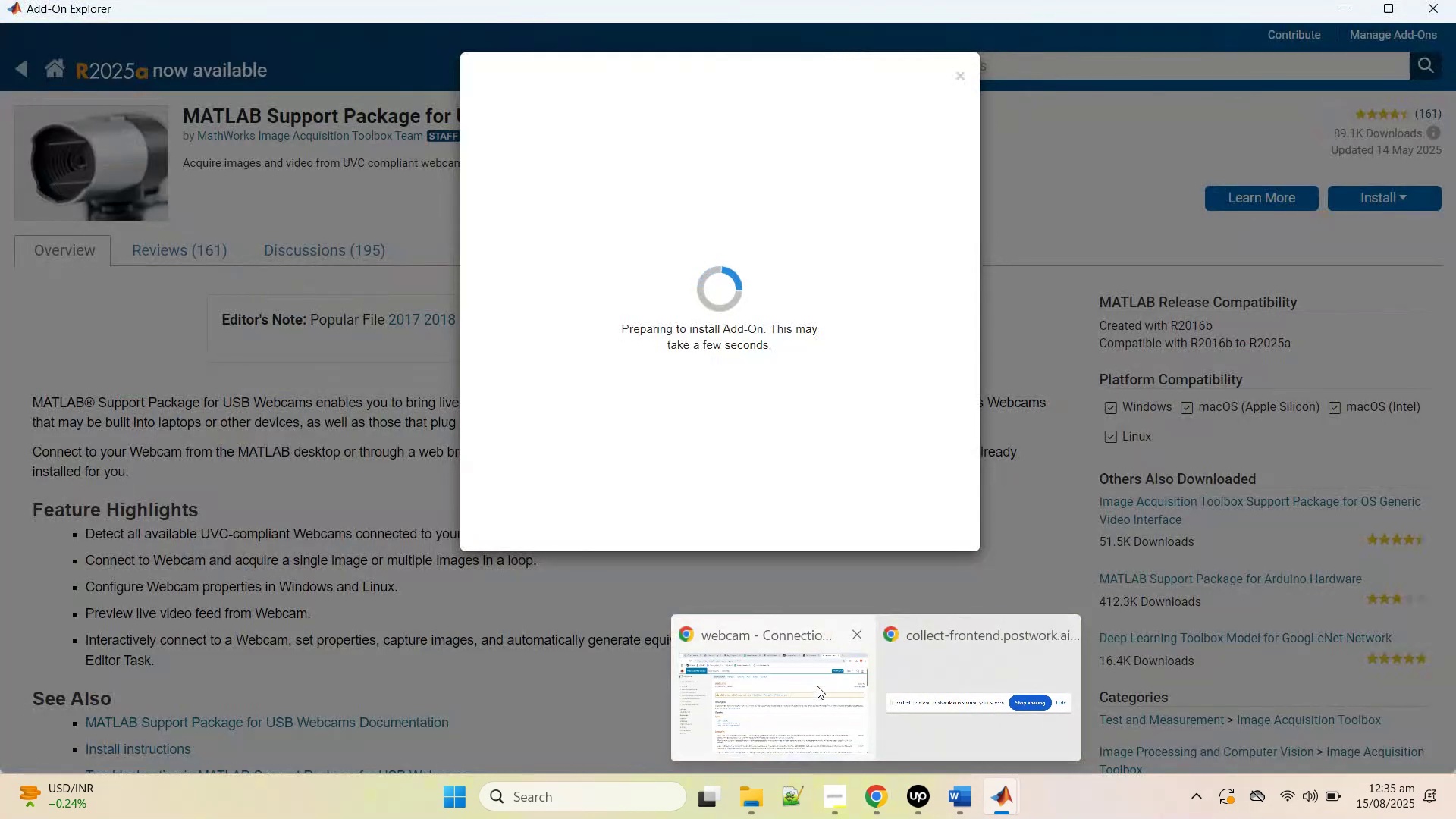 
left_click([809, 680])
 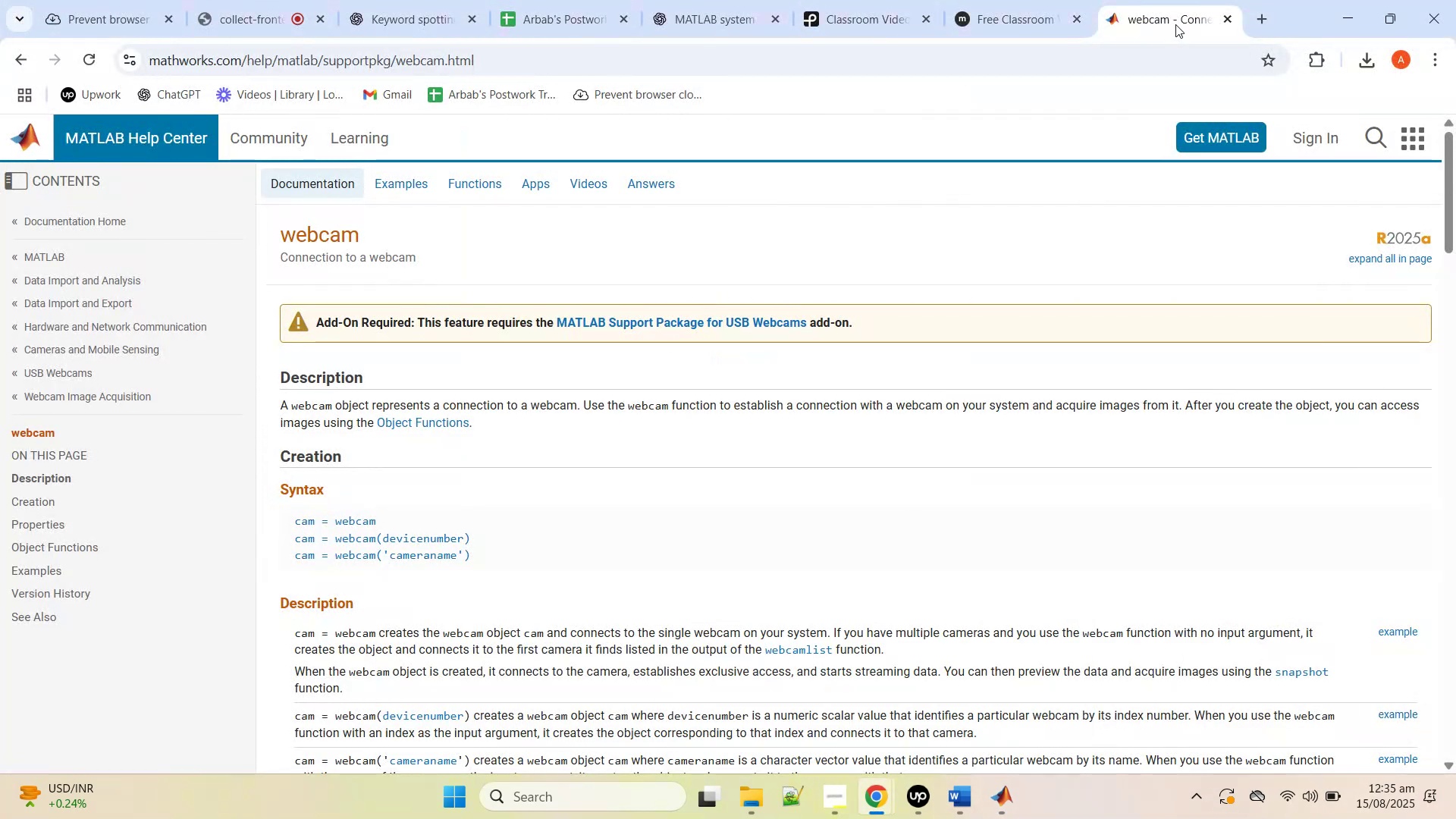 
middle_click([1175, 24])
 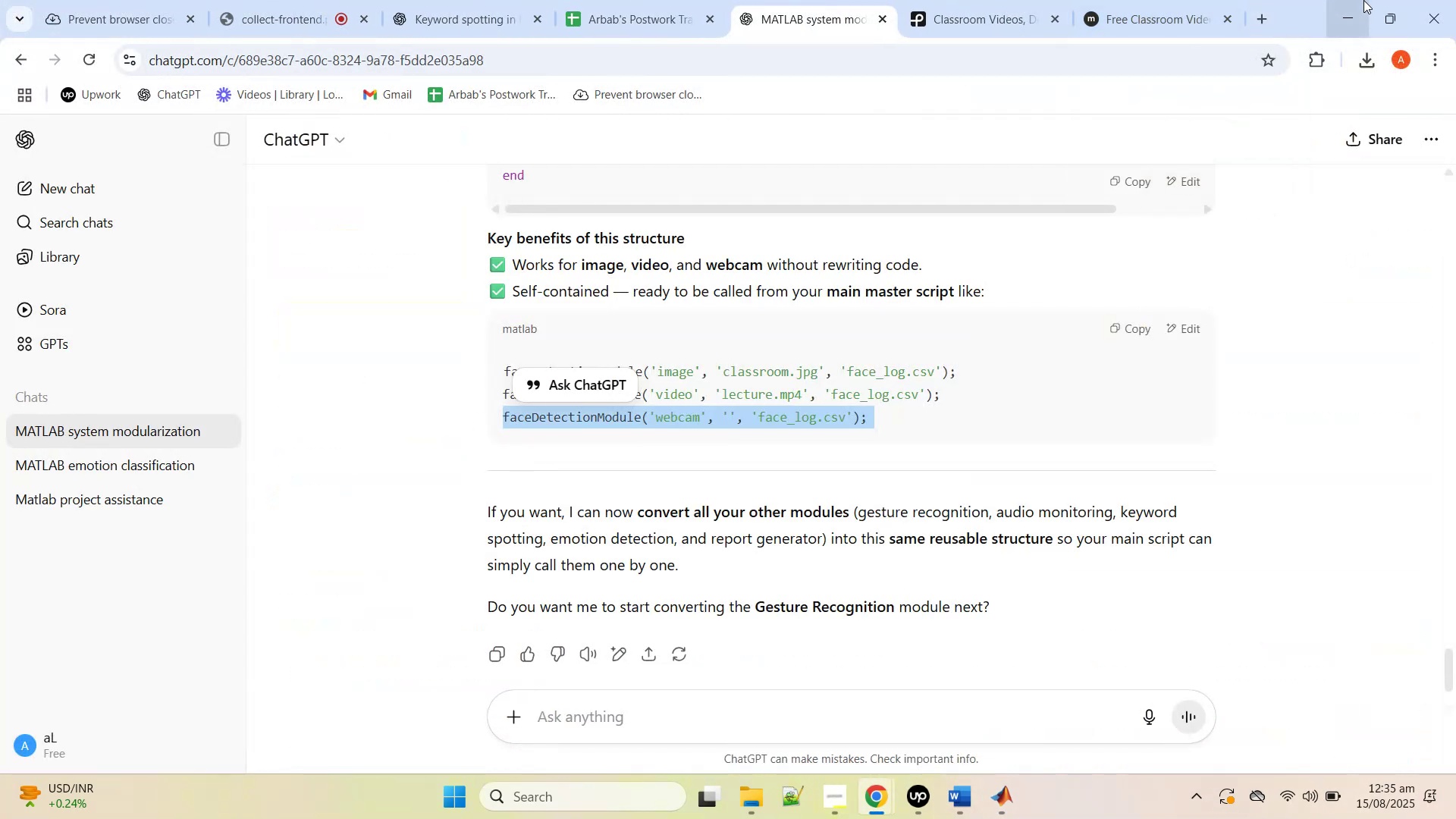 
left_click([1356, 3])
 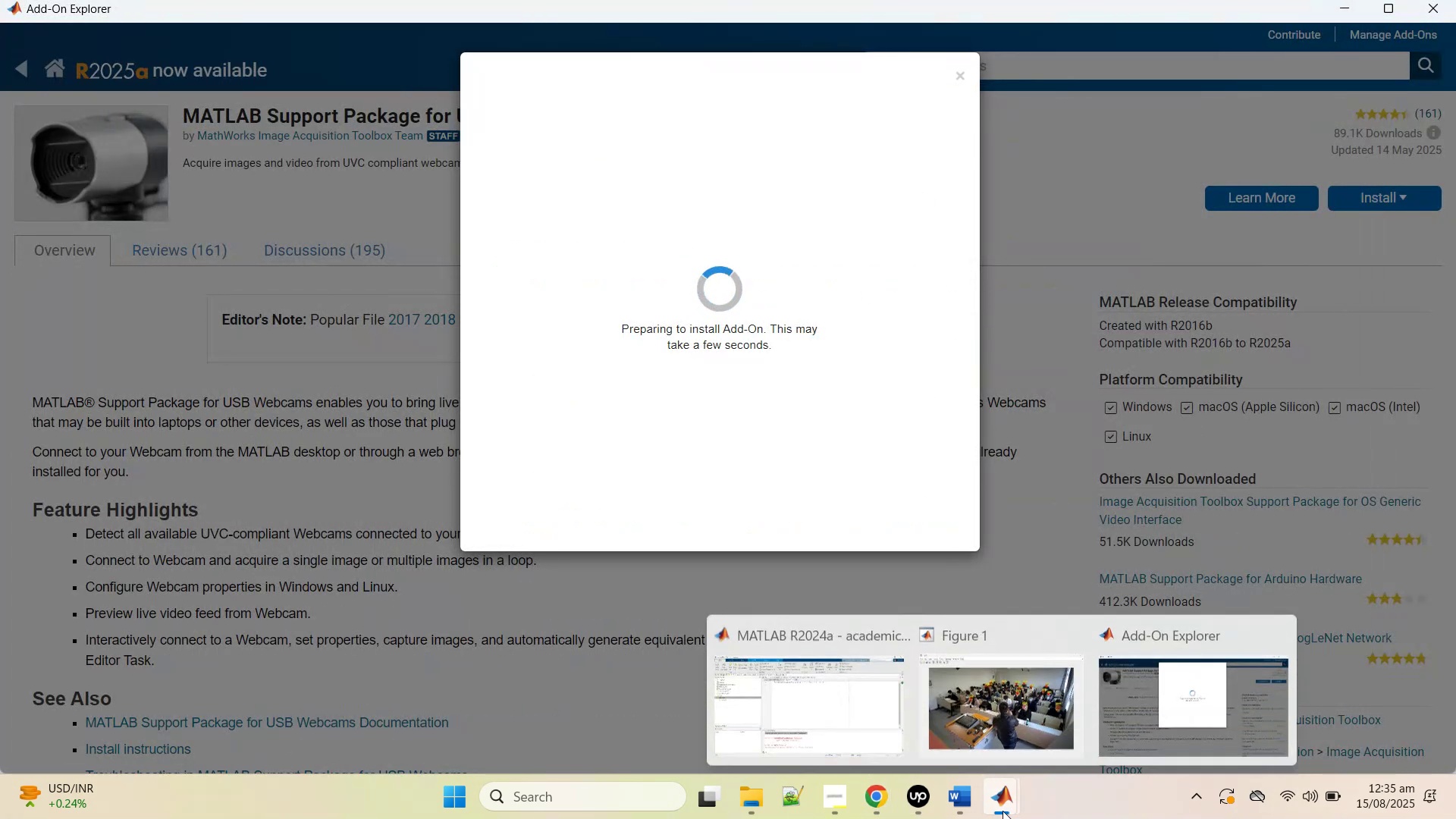 
left_click([869, 730])
 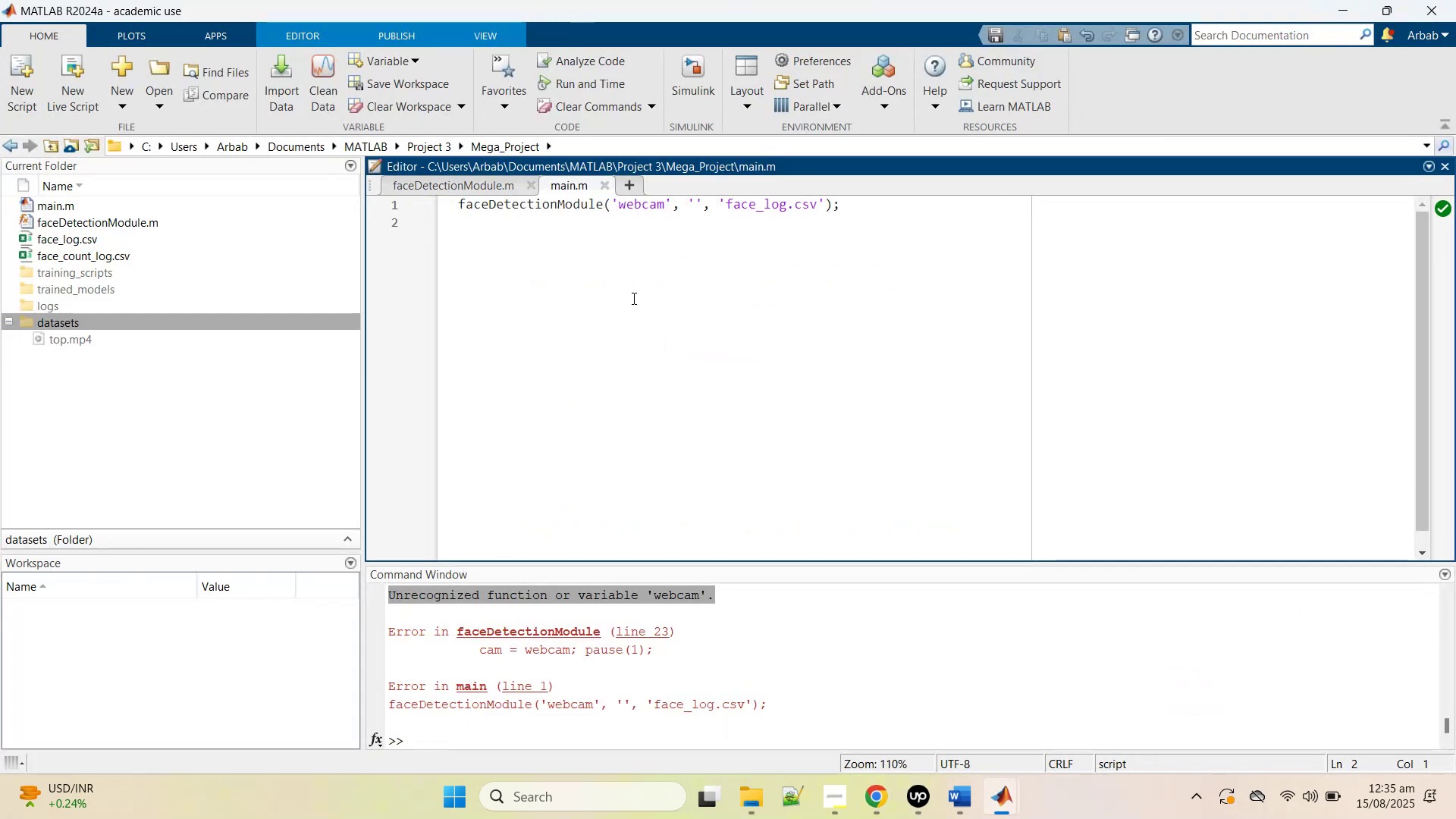 
scroll: coordinate [632, 298], scroll_direction: up, amount: 2.0
 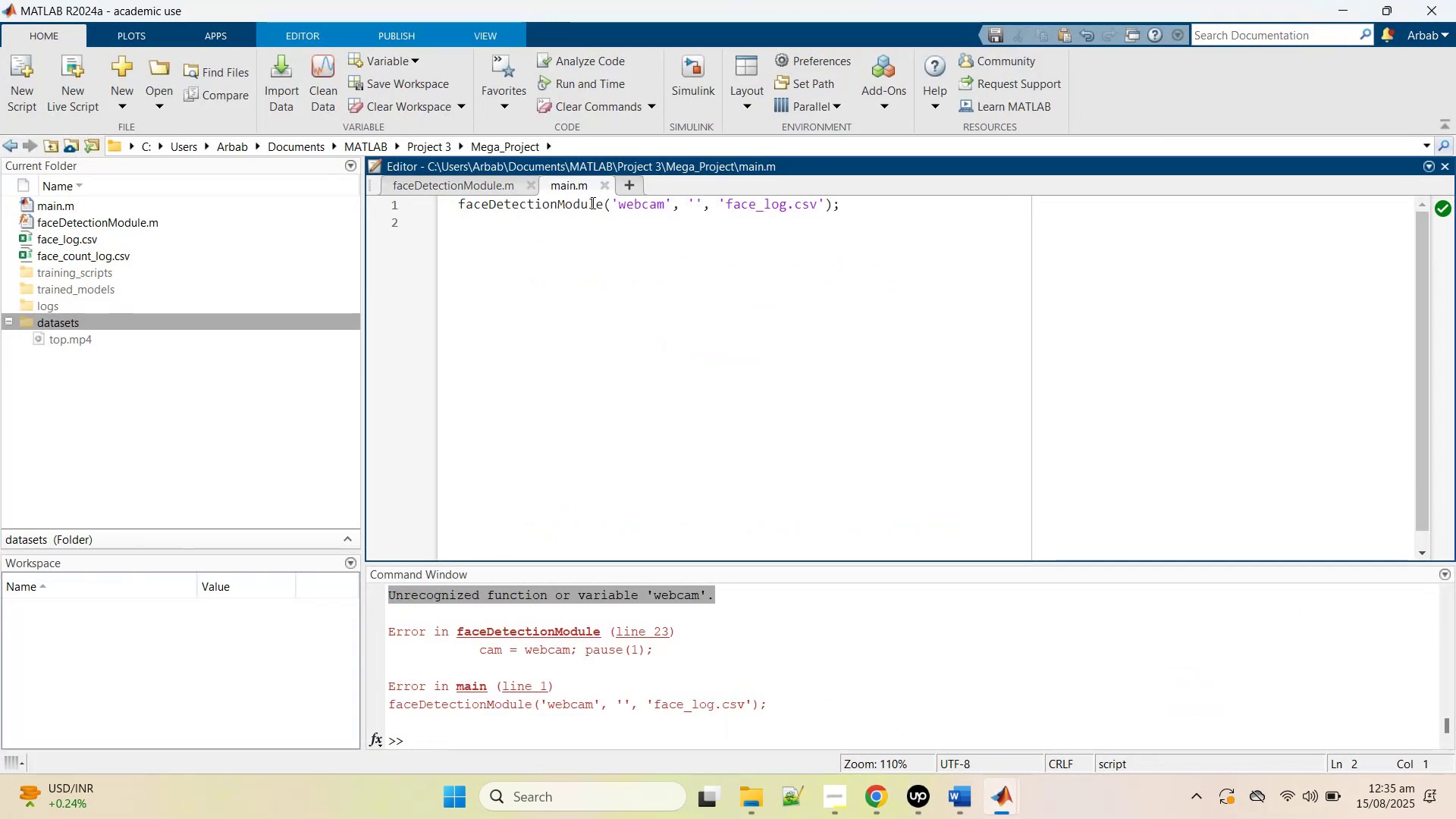 
left_click([486, 184])
 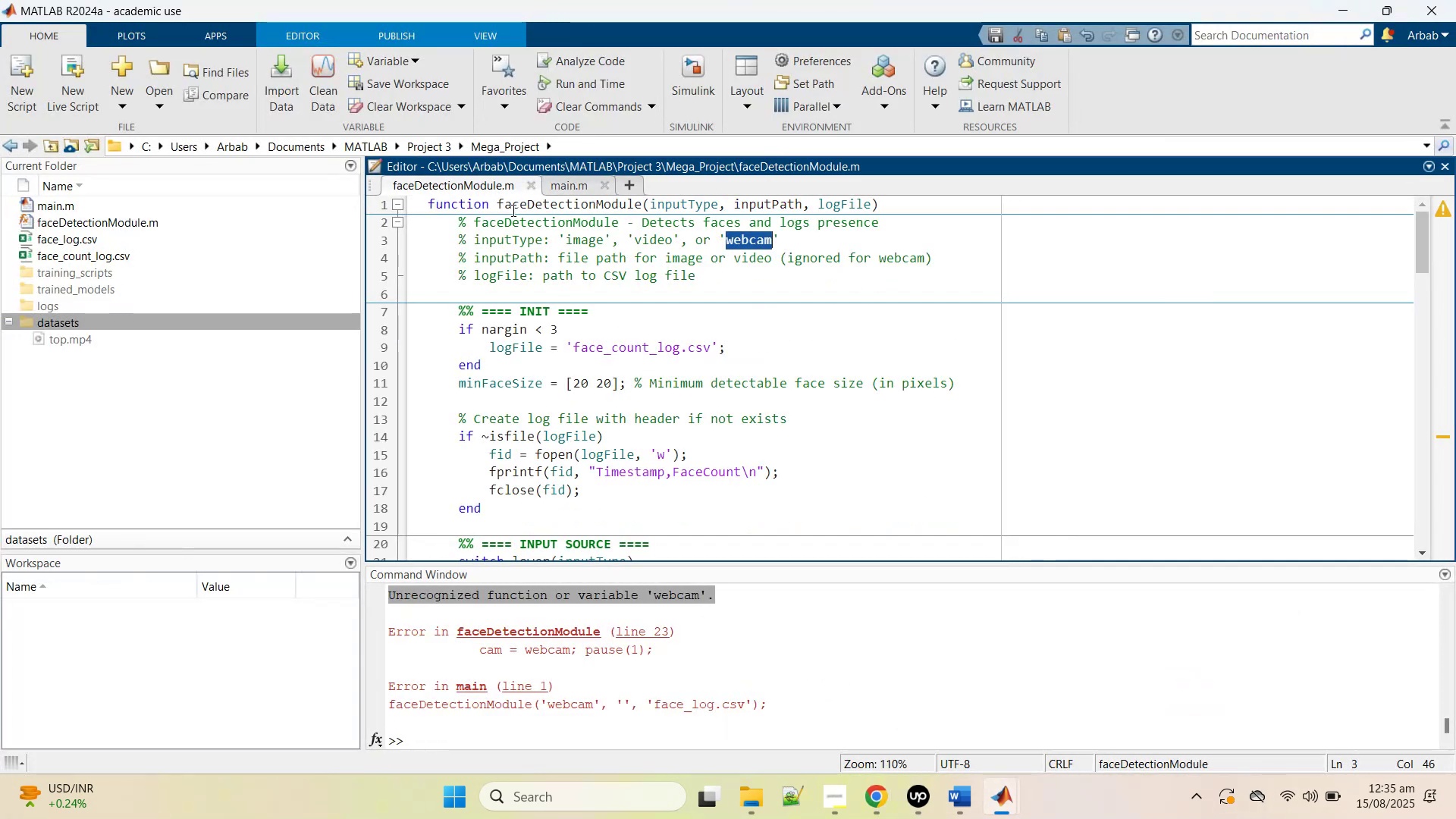 
scroll: coordinate [689, 524], scroll_direction: up, amount: 1.0
 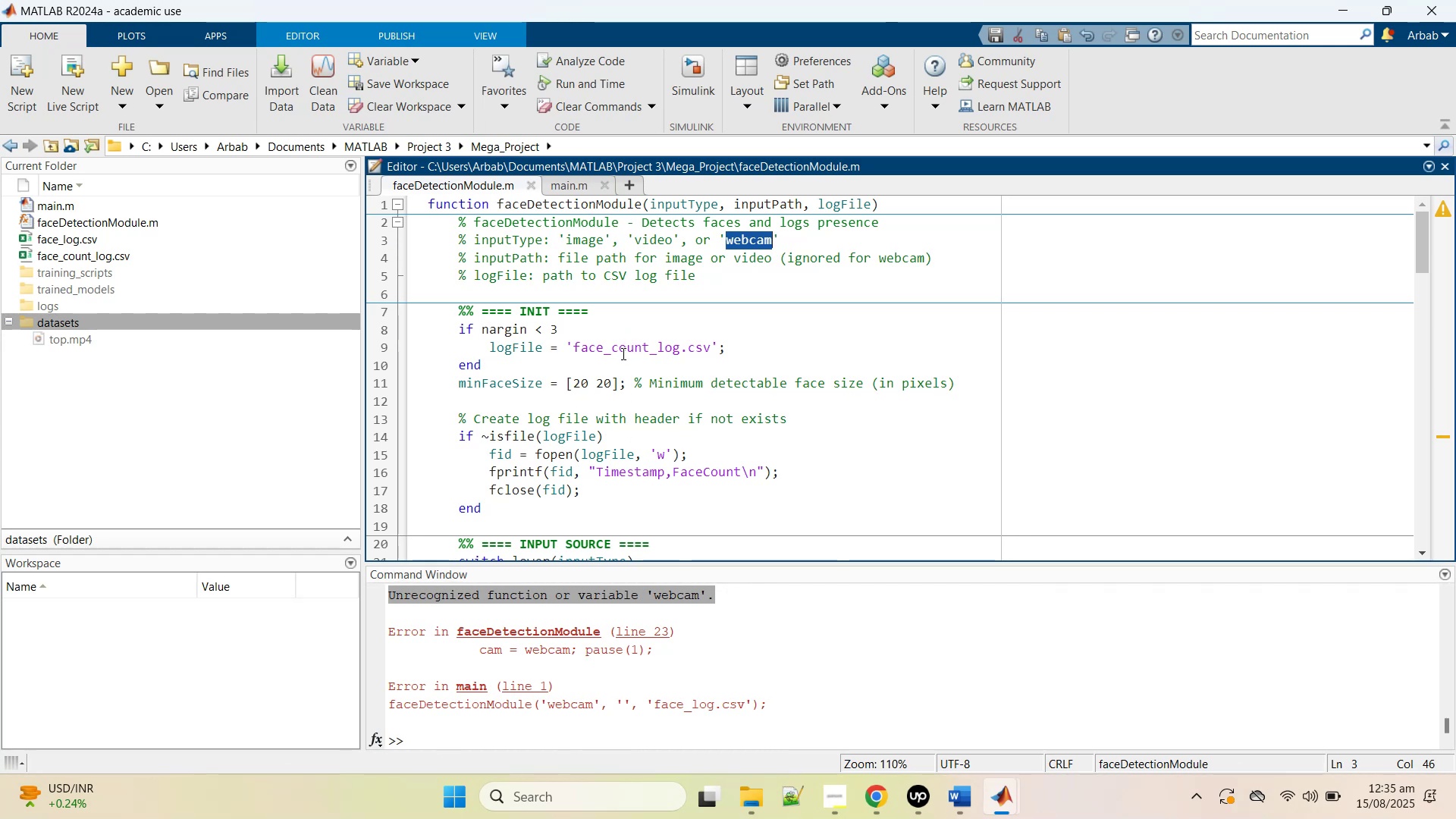 
left_click([86, 245])
 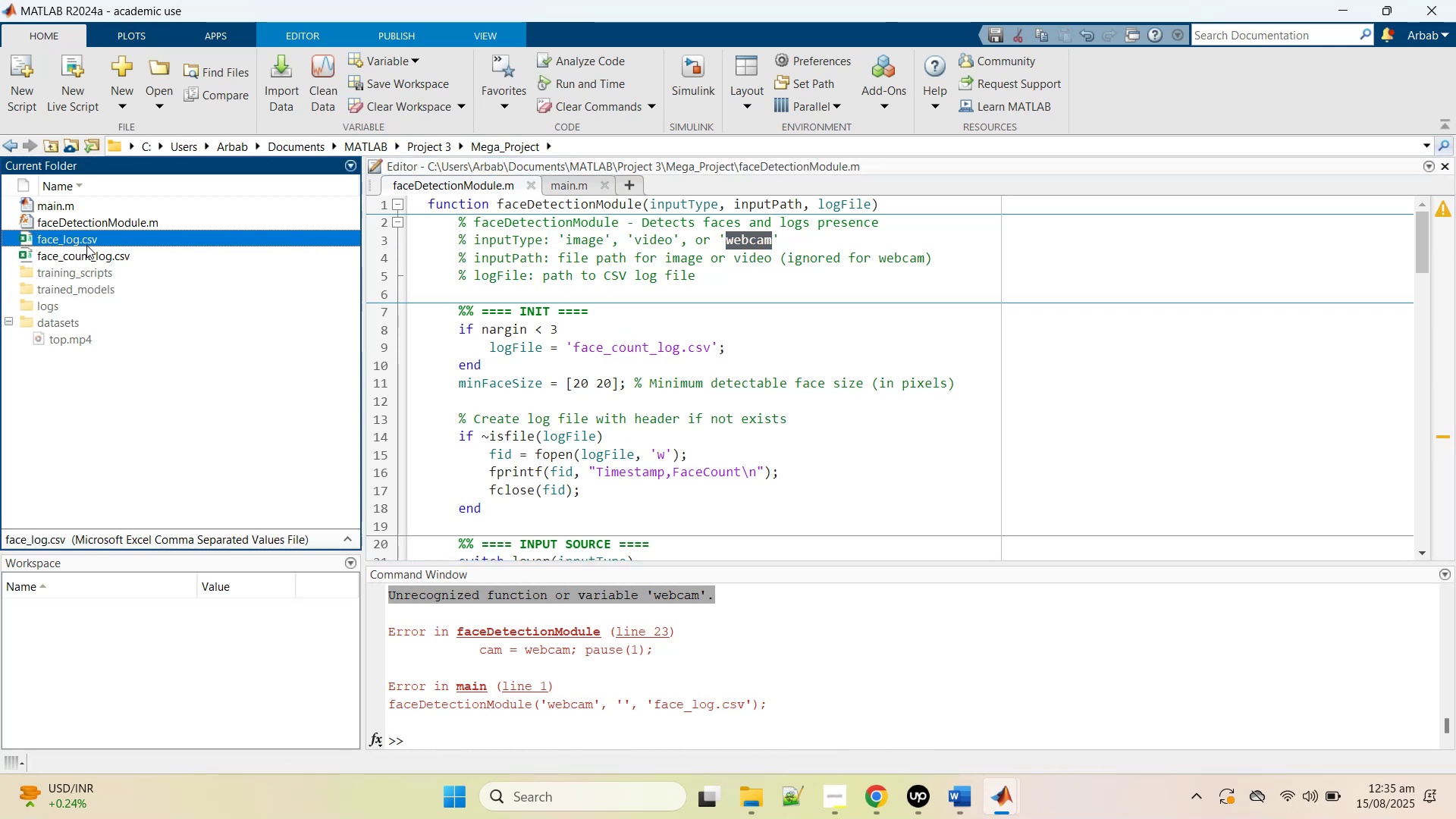 
key(Delete)
 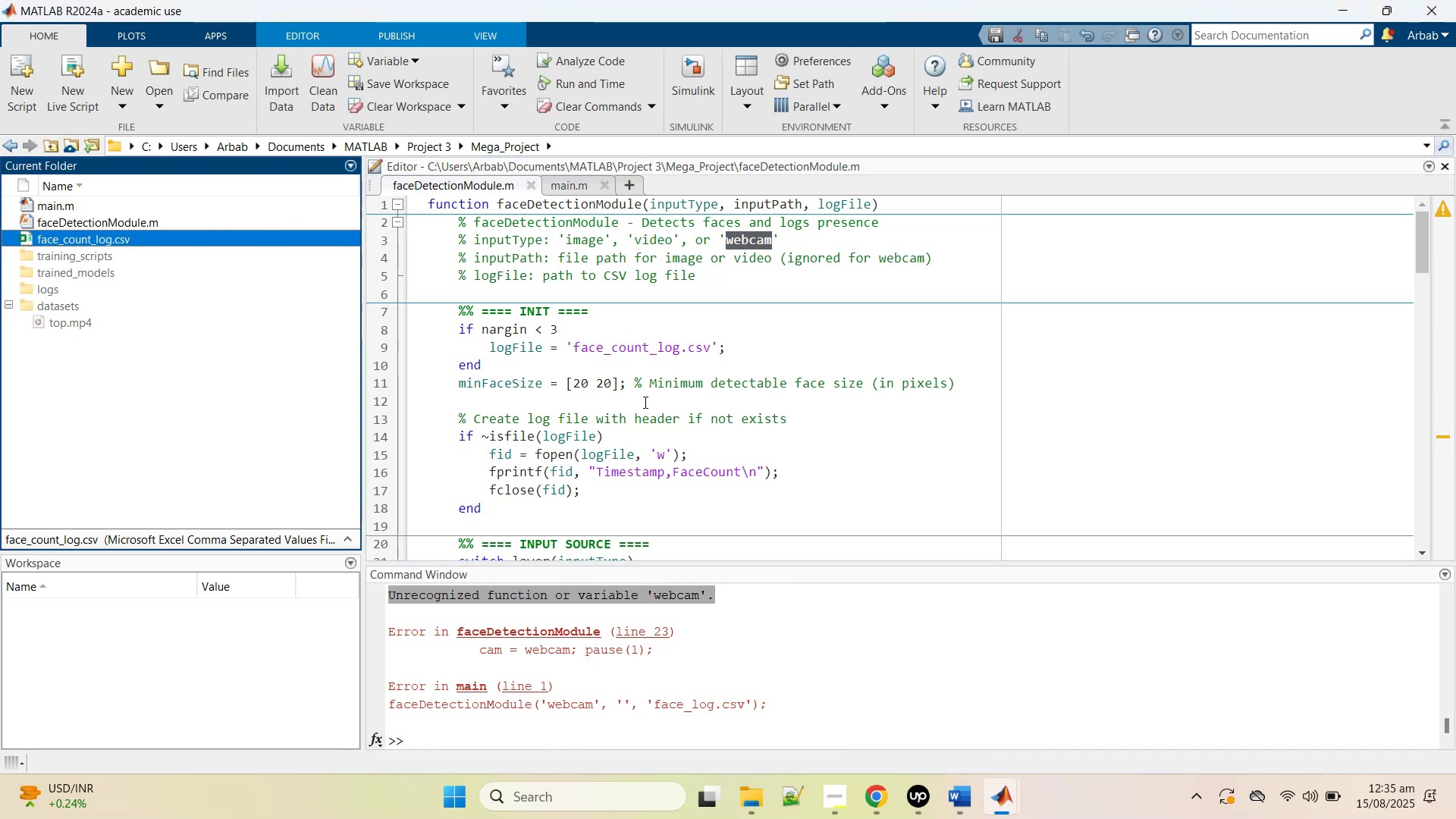 
scroll: coordinate [644, 402], scroll_direction: down, amount: 4.0
 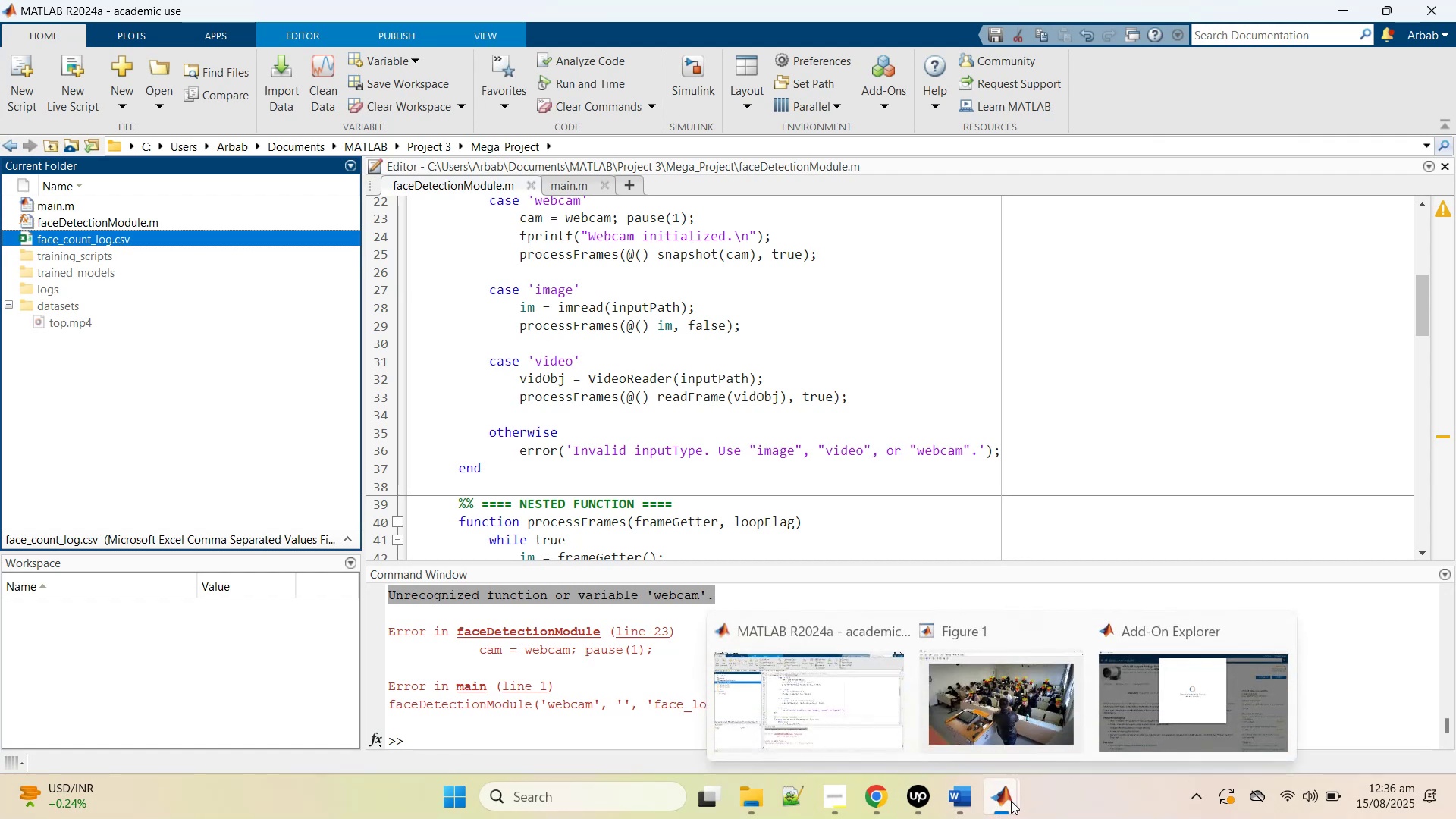 
wait(5.94)
 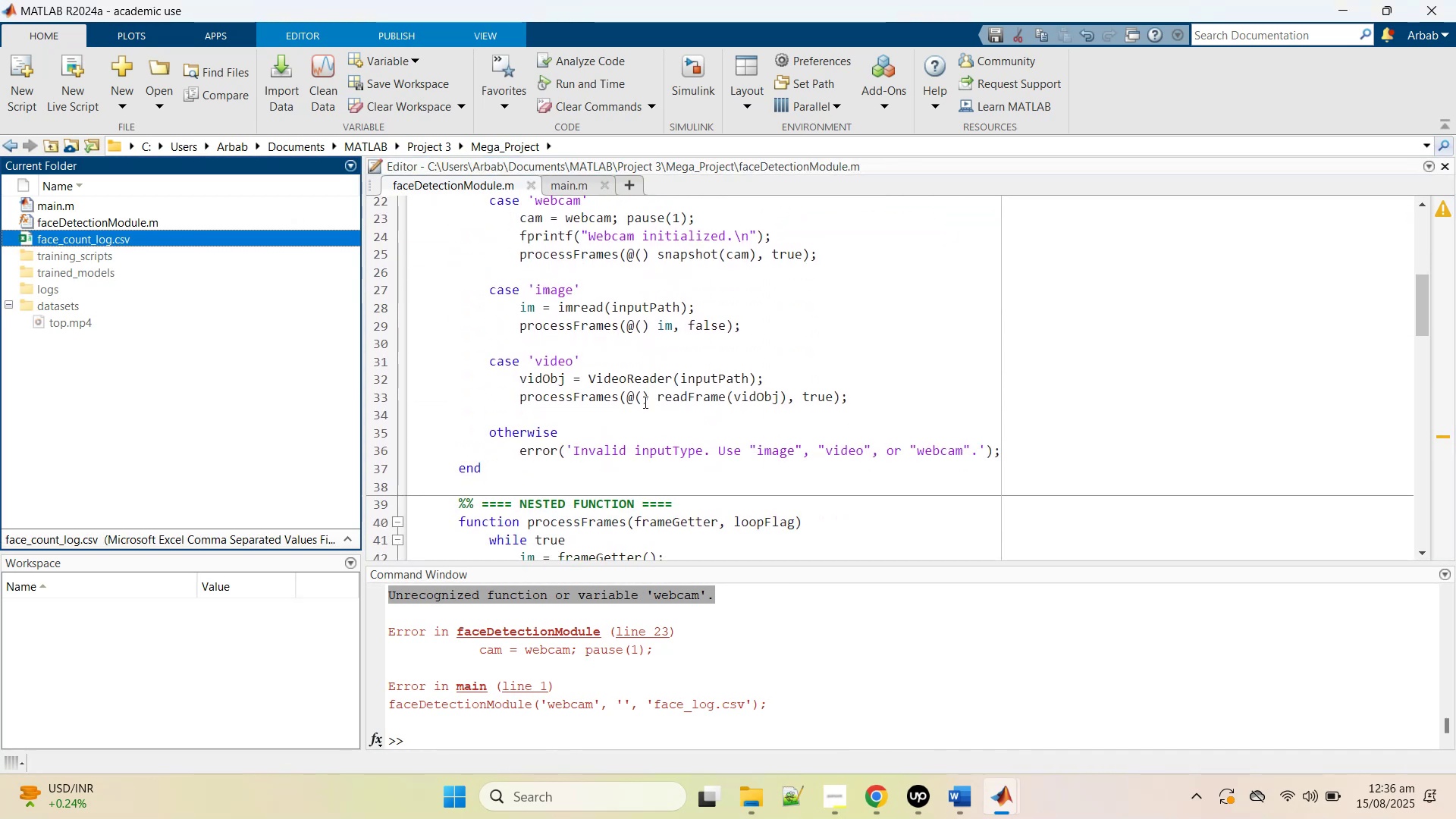 
left_click([1108, 690])
 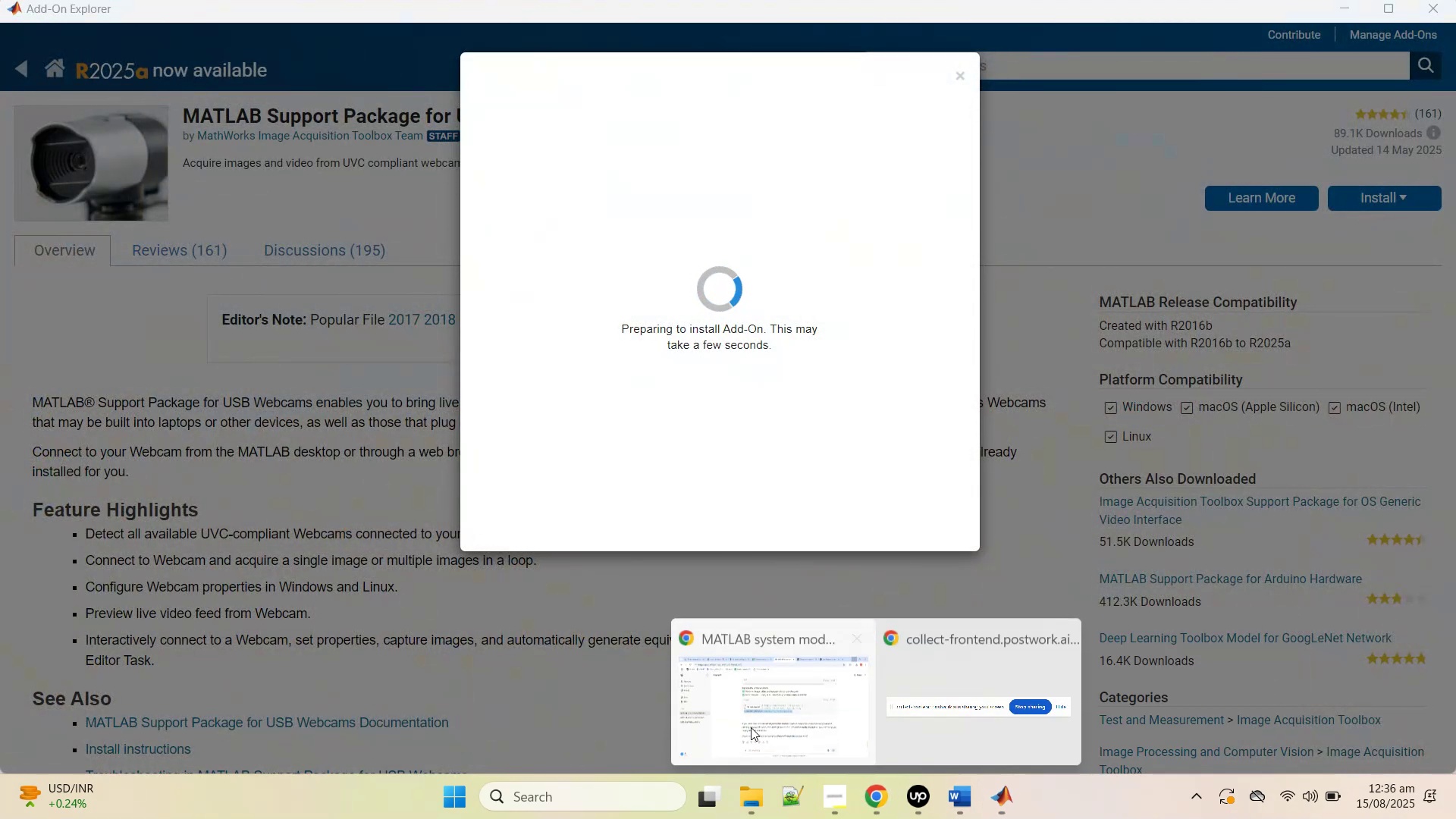 
left_click([740, 717])
 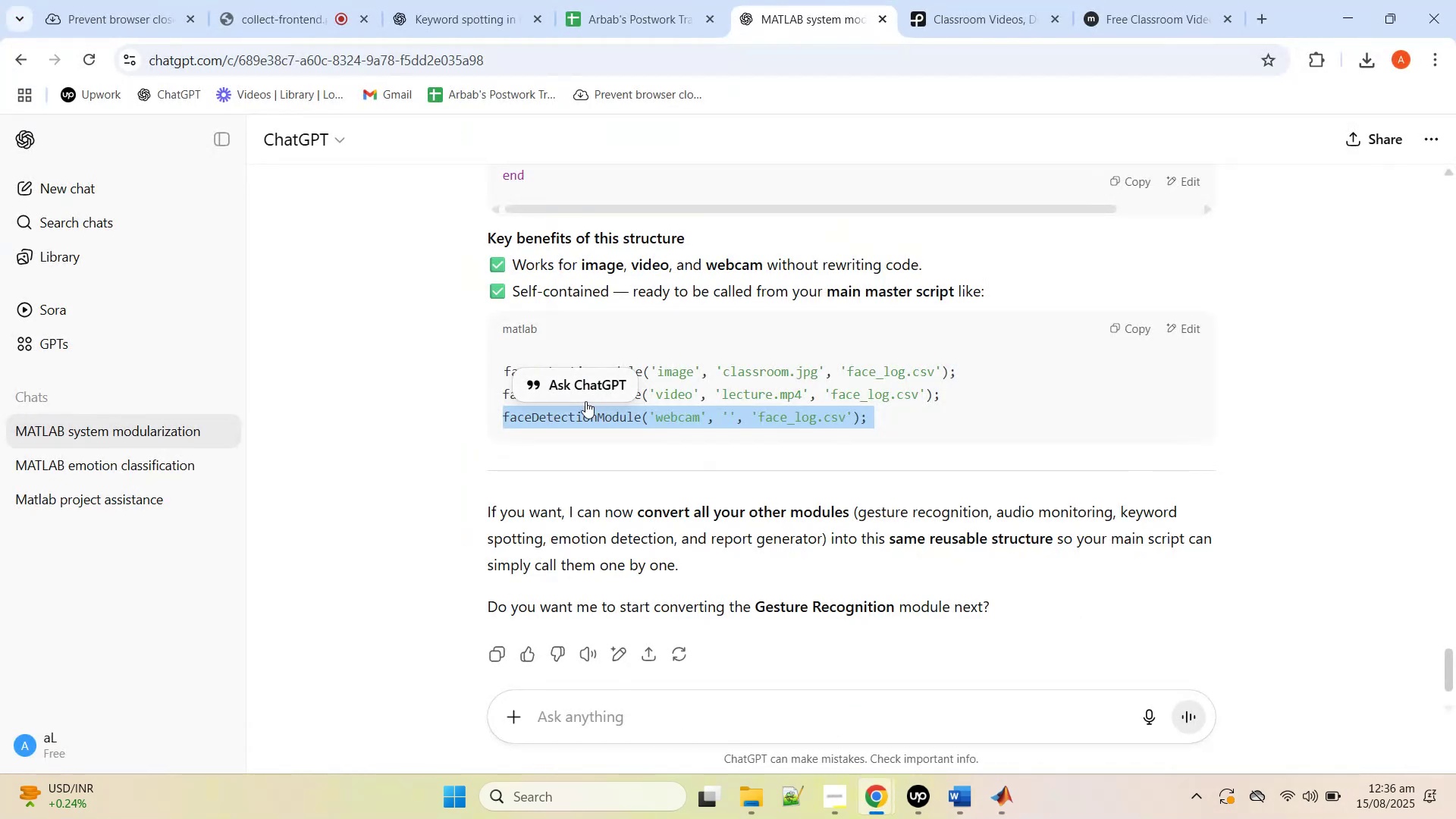 
scroll: coordinate [585, 429], scroll_direction: down, amount: 4.0
 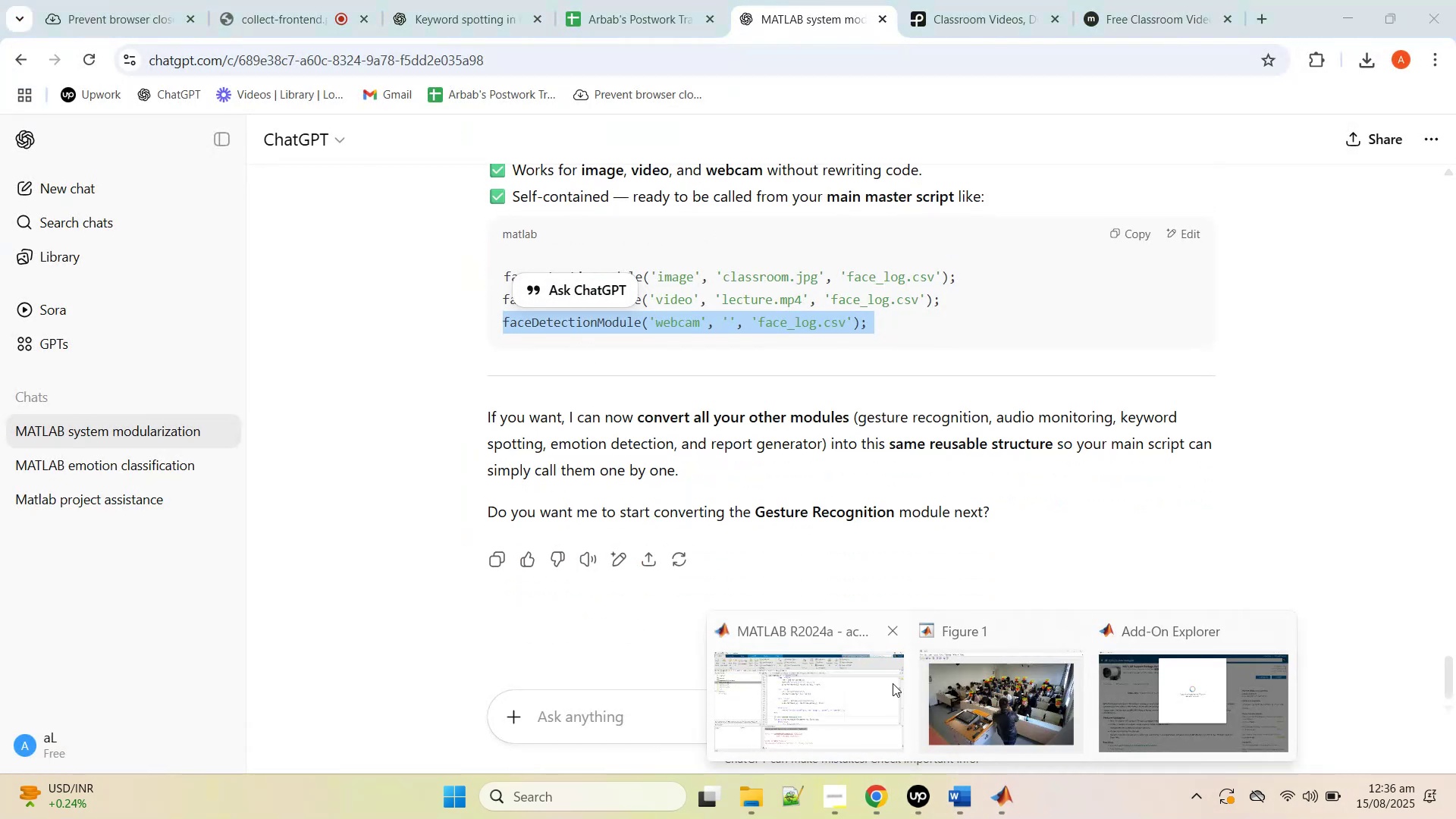 
left_click([843, 699])
 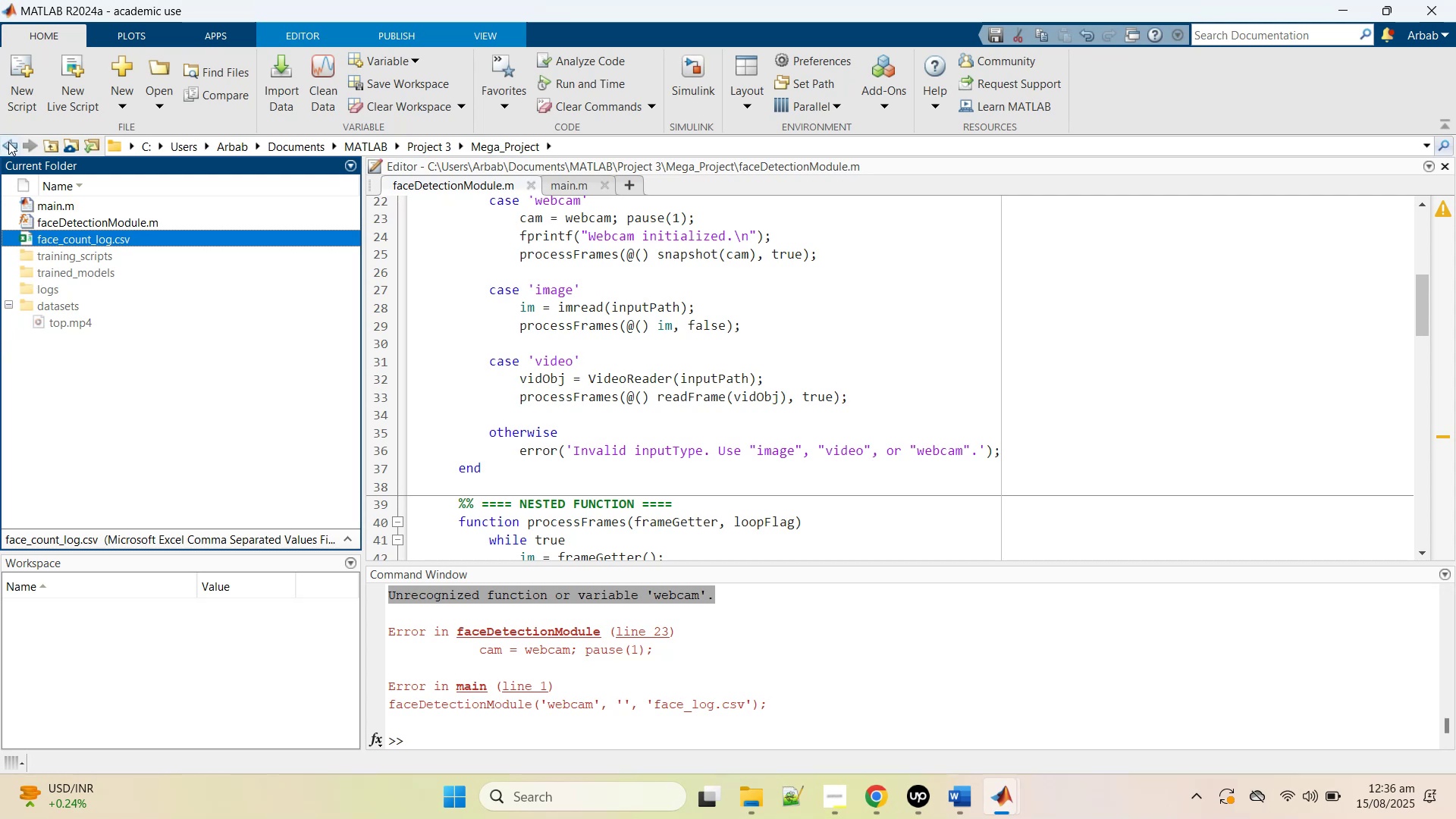 
left_click([10, 143])
 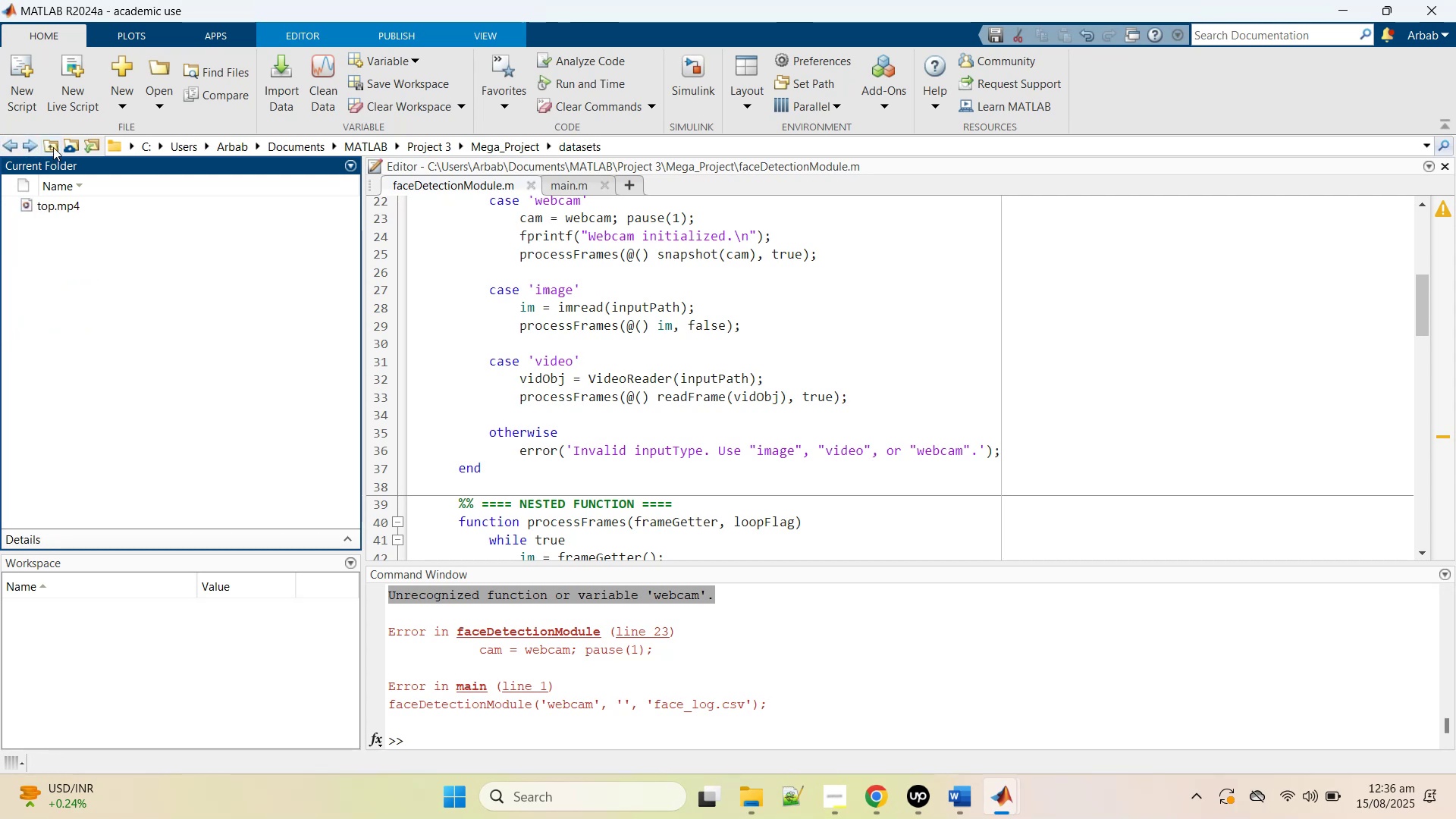 
double_click([53, 146])
 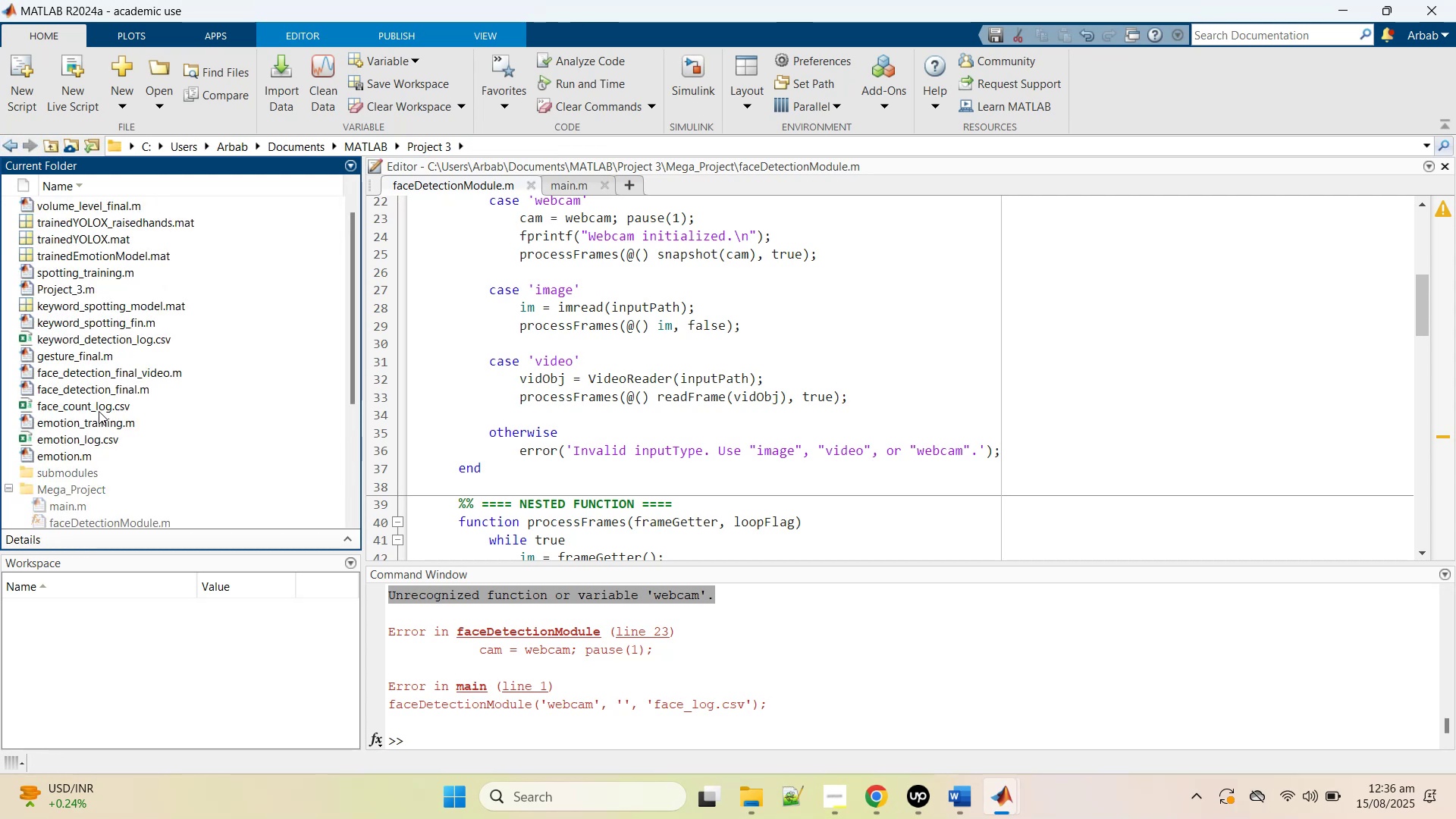 
scroll: coordinate [99, 410], scroll_direction: up, amount: 3.0
 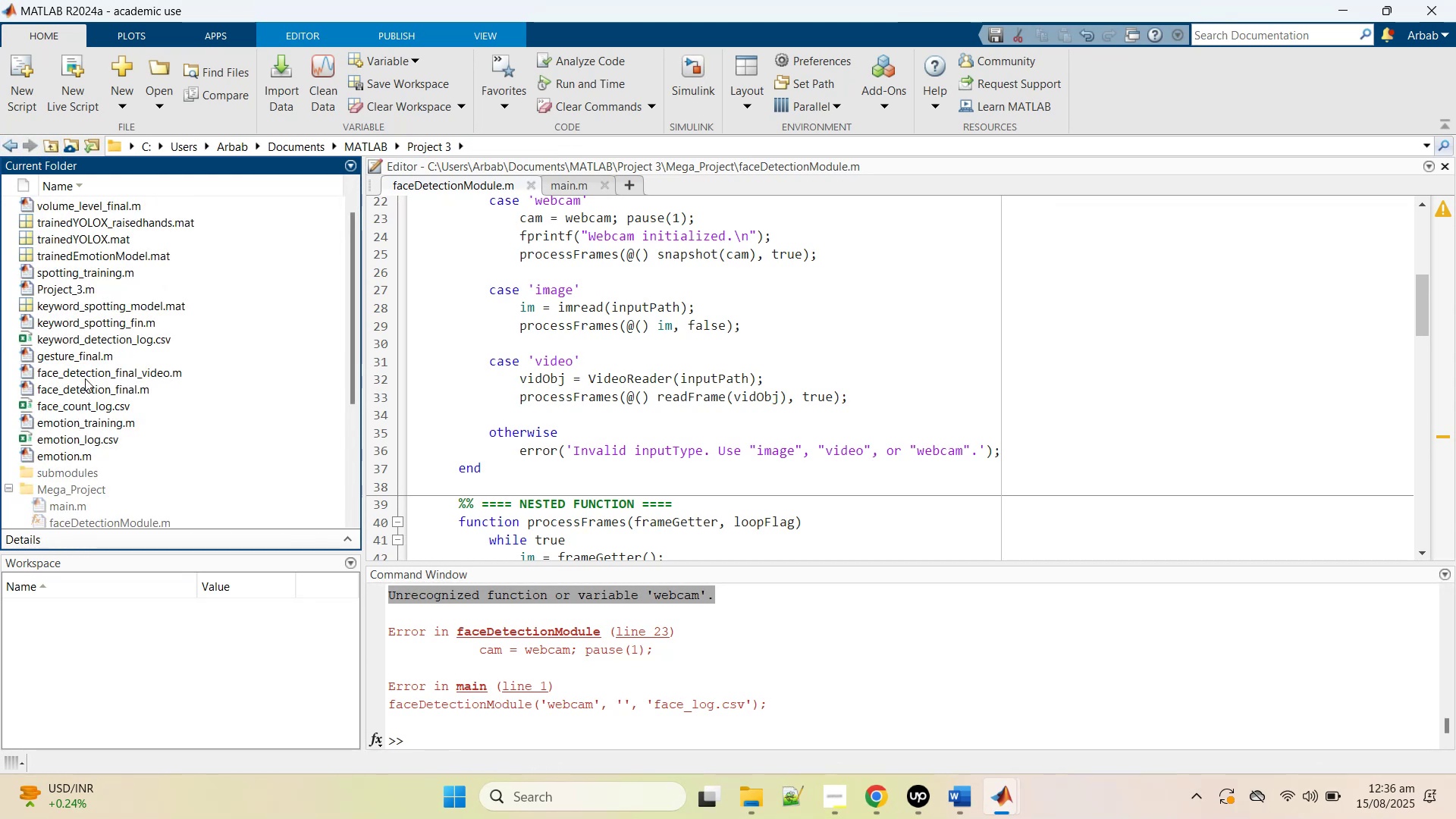 
double_click([86, 361])
 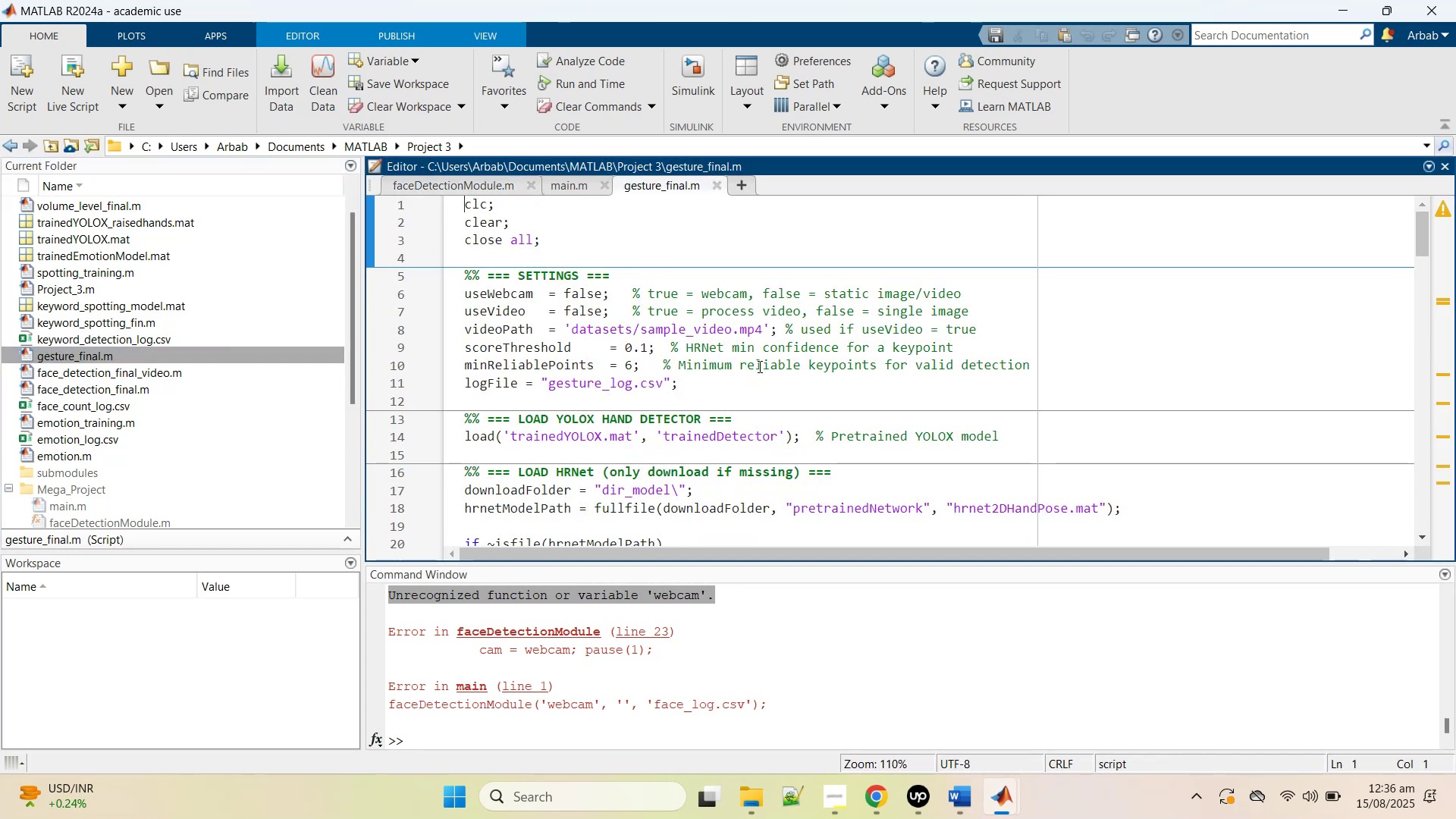 
wait(9.27)
 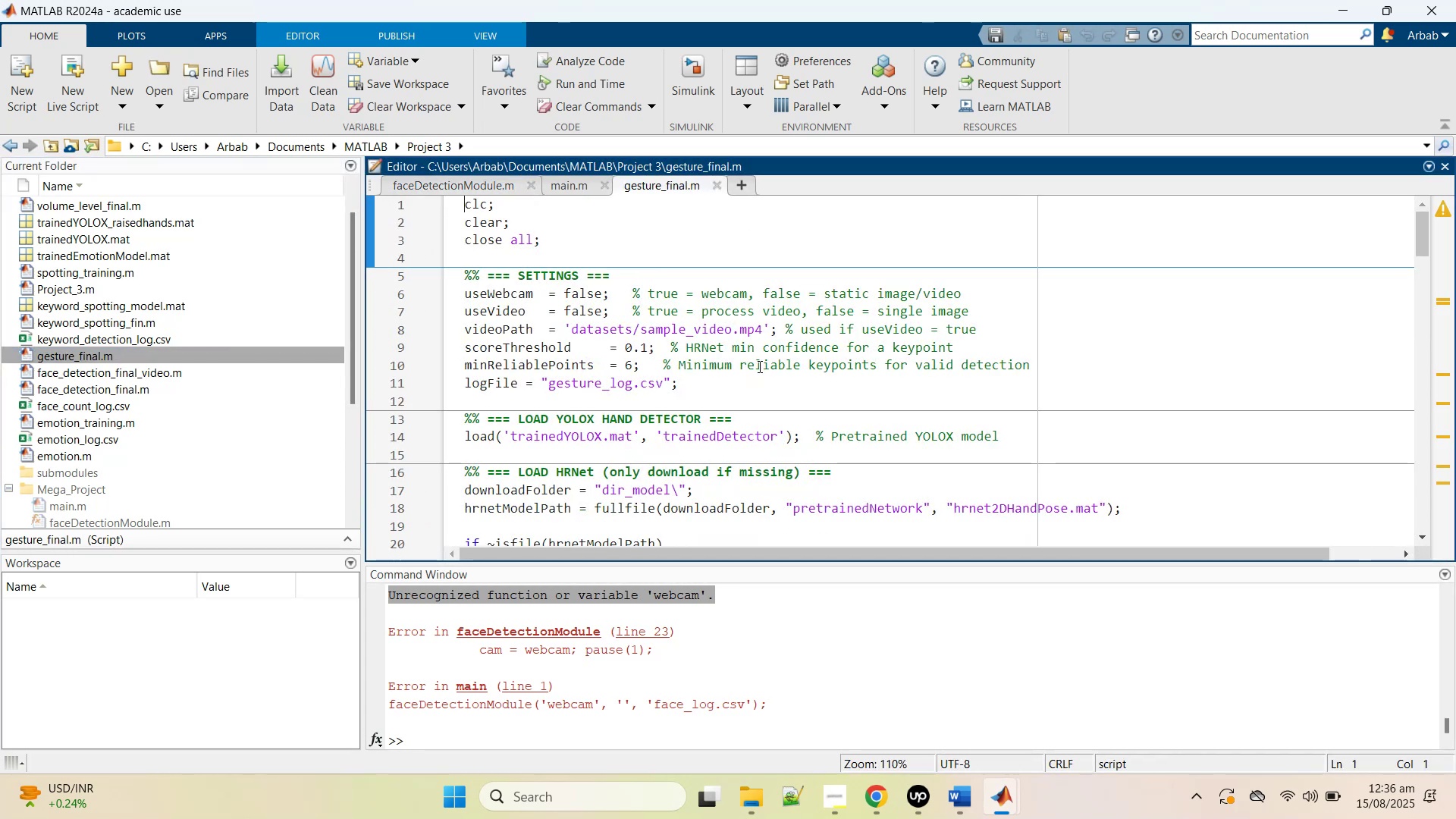 
scroll: coordinate [758, 366], scroll_direction: down, amount: 5.0
 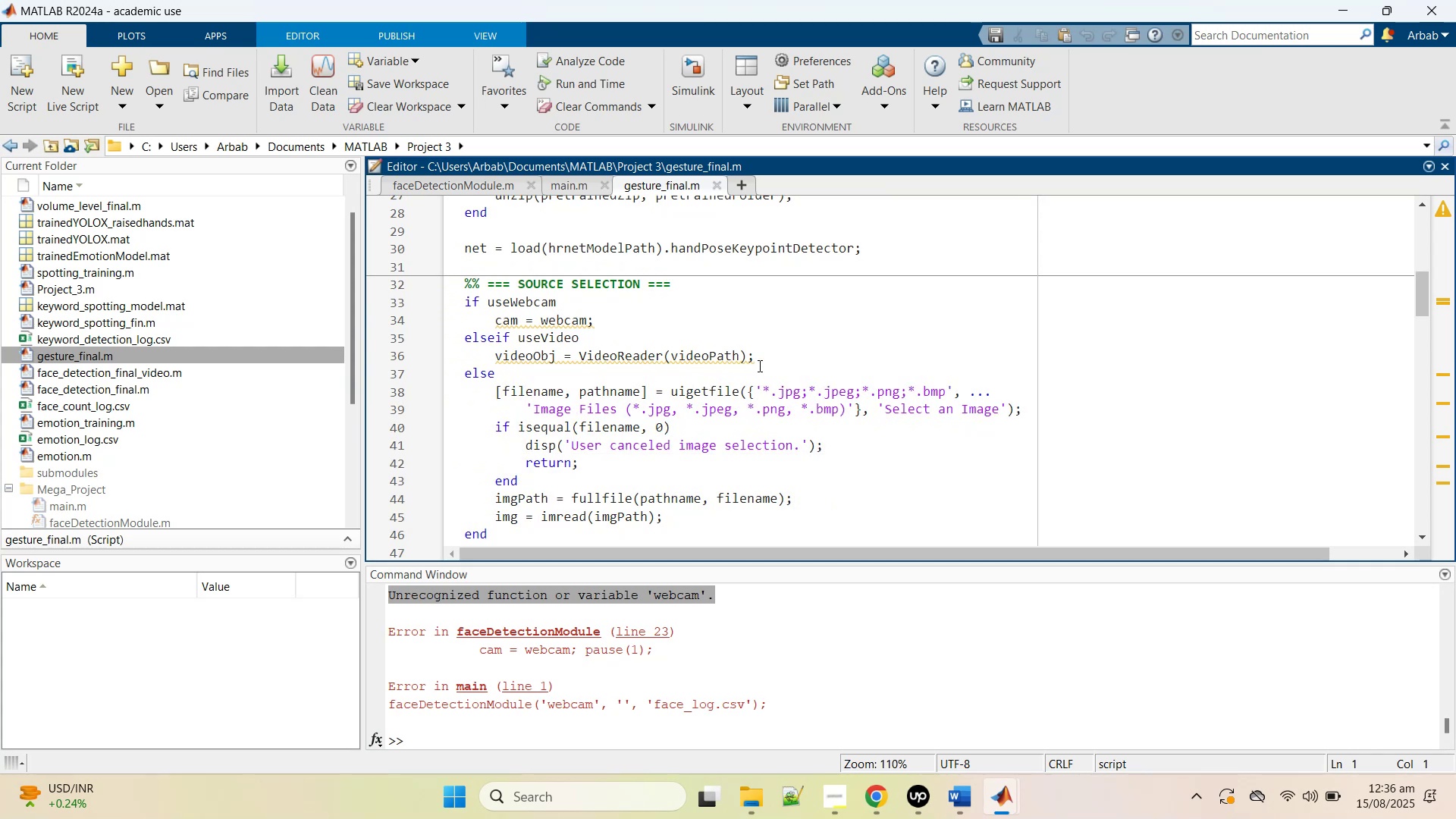 
scroll: coordinate [760, 366], scroll_direction: up, amount: 11.0
 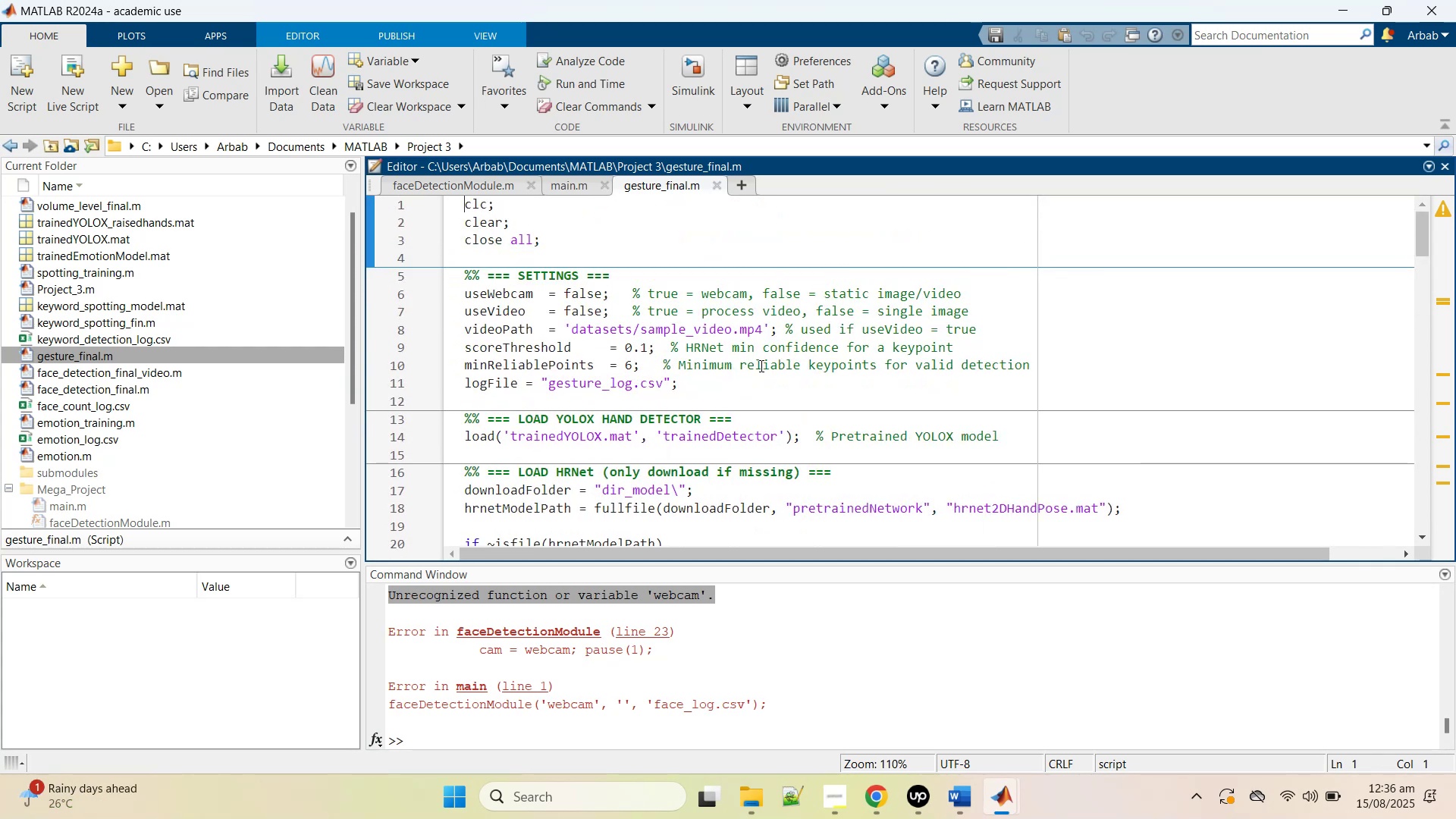 
left_click([761, 363])
 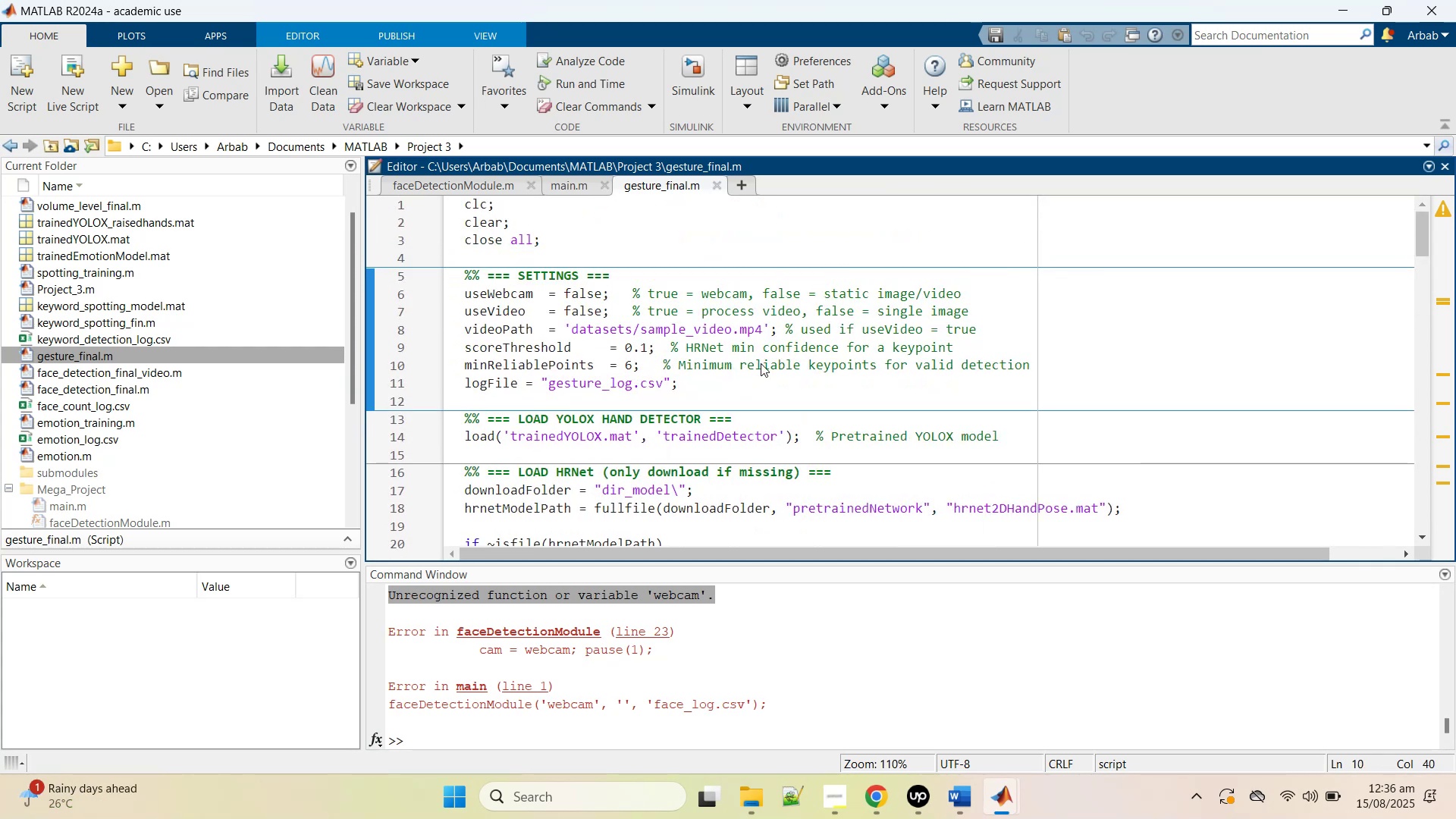 
key(Control+A)
 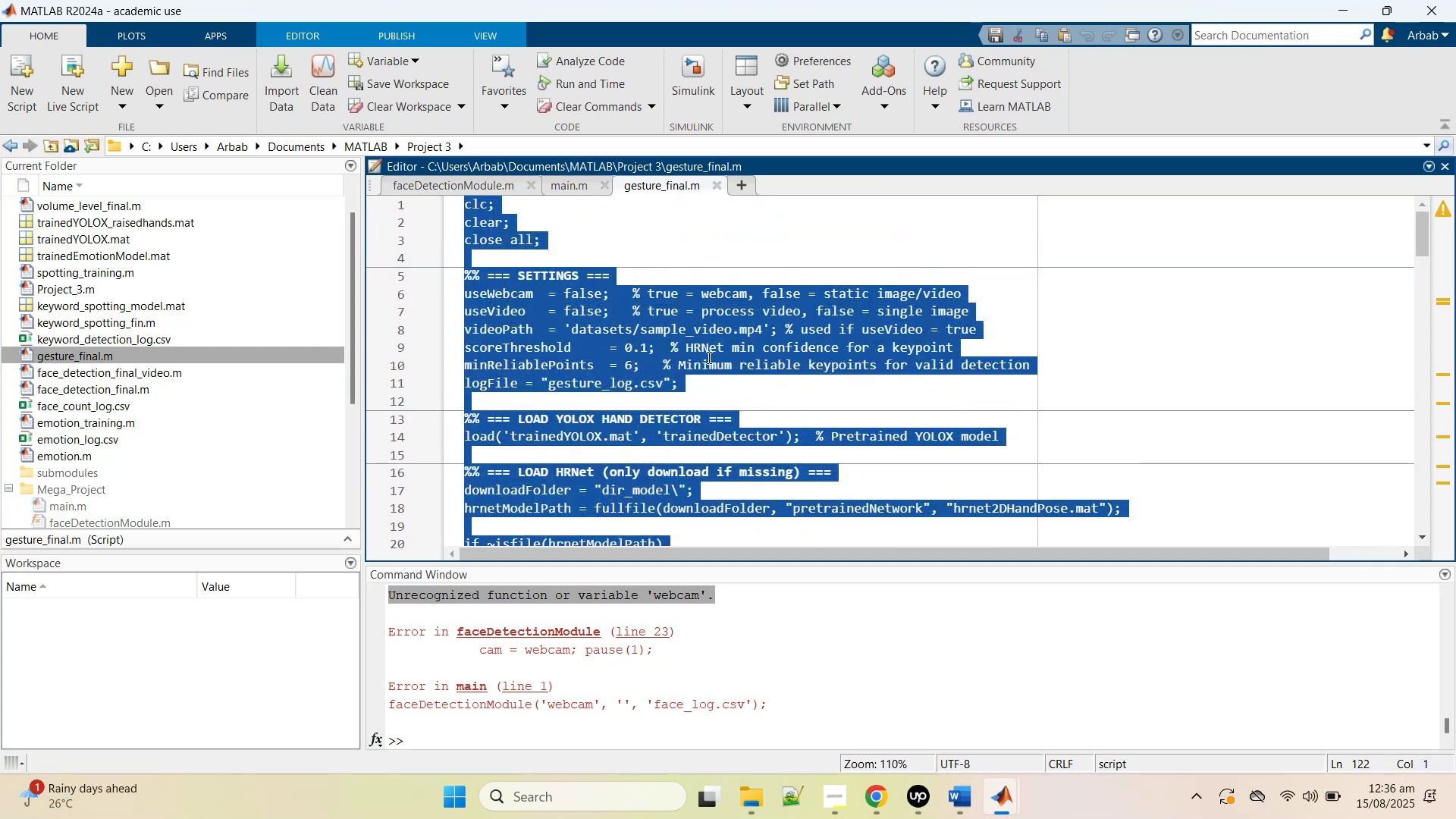 
key(Control+C)
 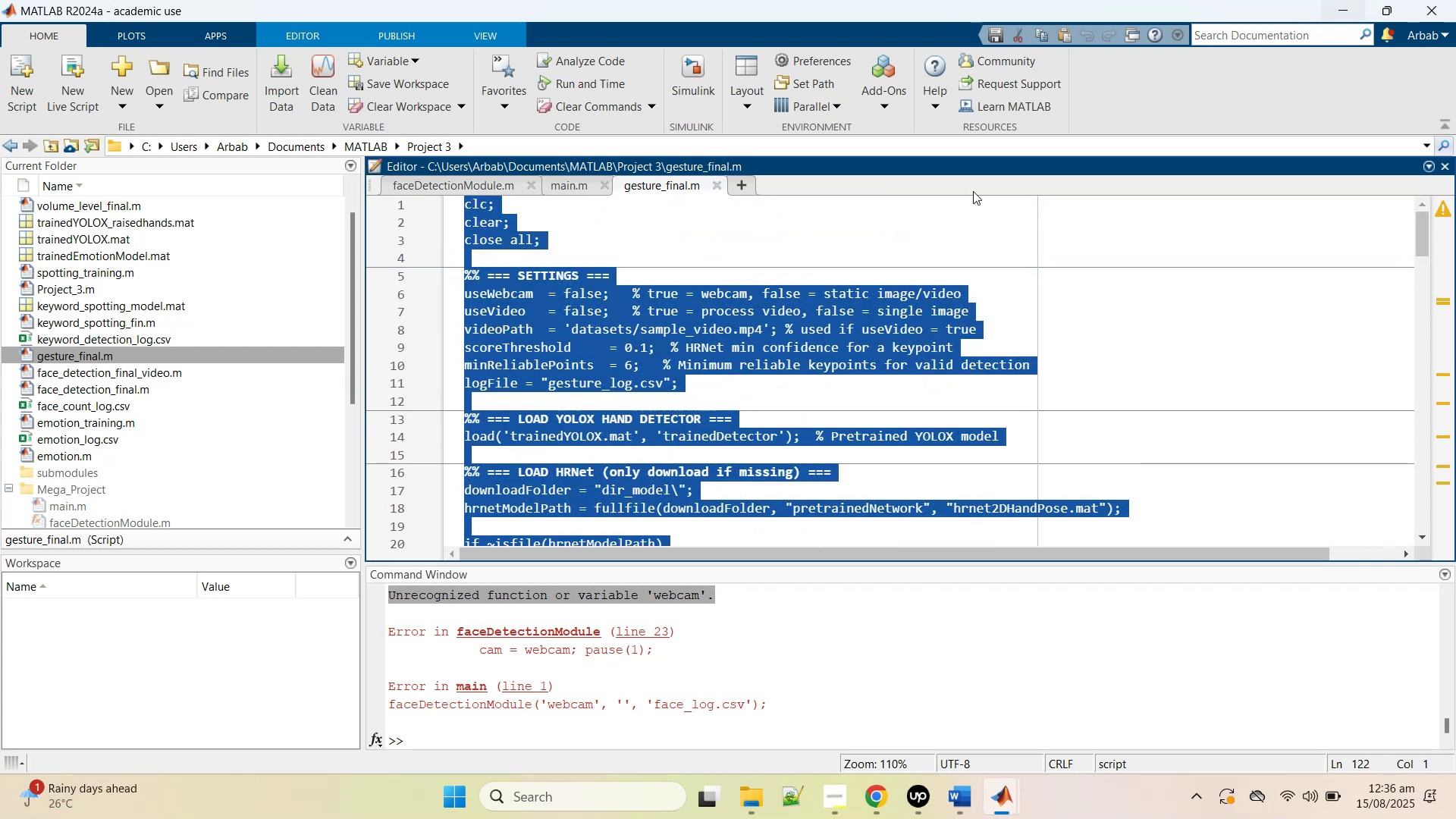 
scroll: coordinate [795, 408], scroll_direction: down, amount: 6.0
 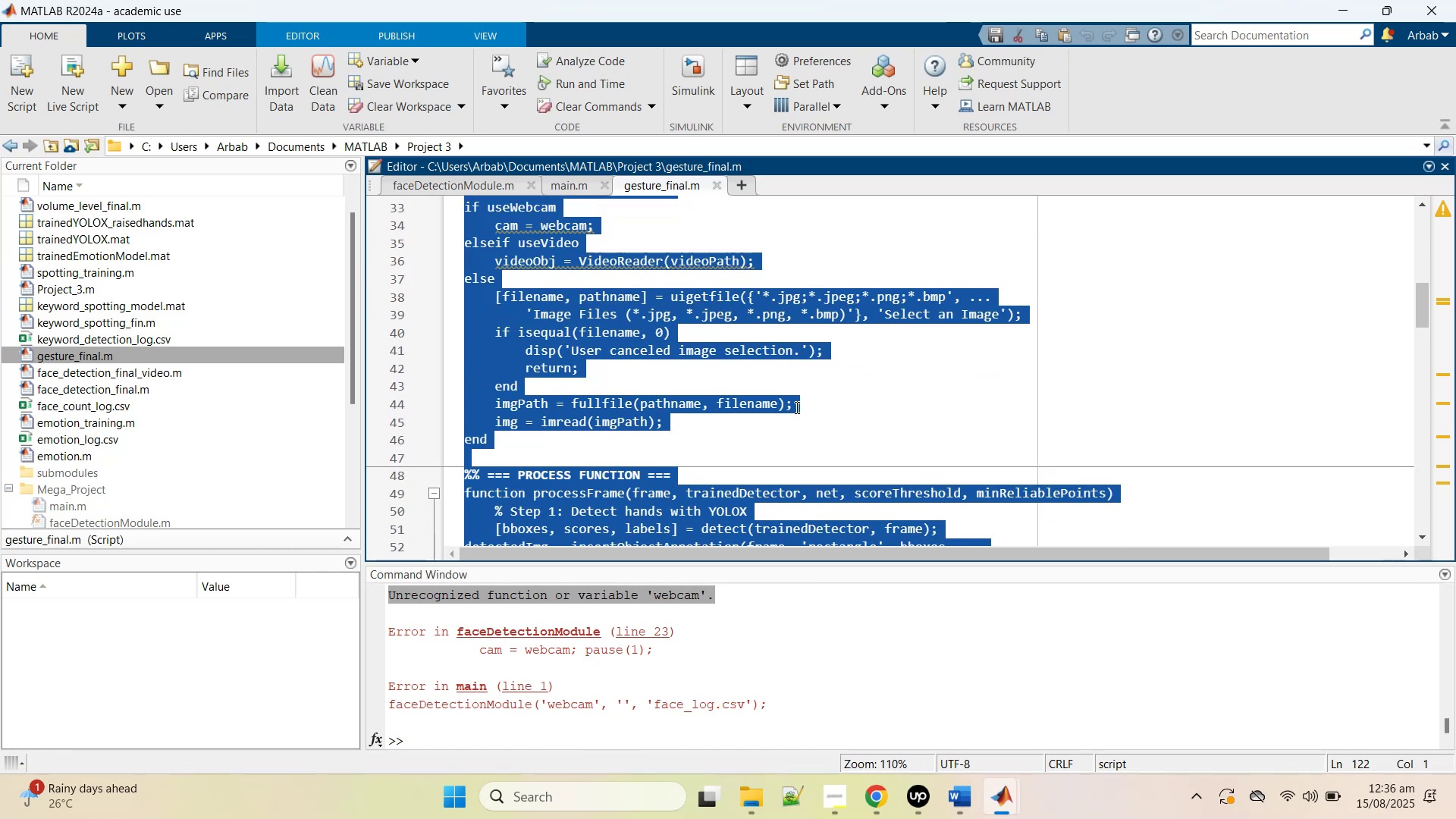 
left_click([875, 407])
 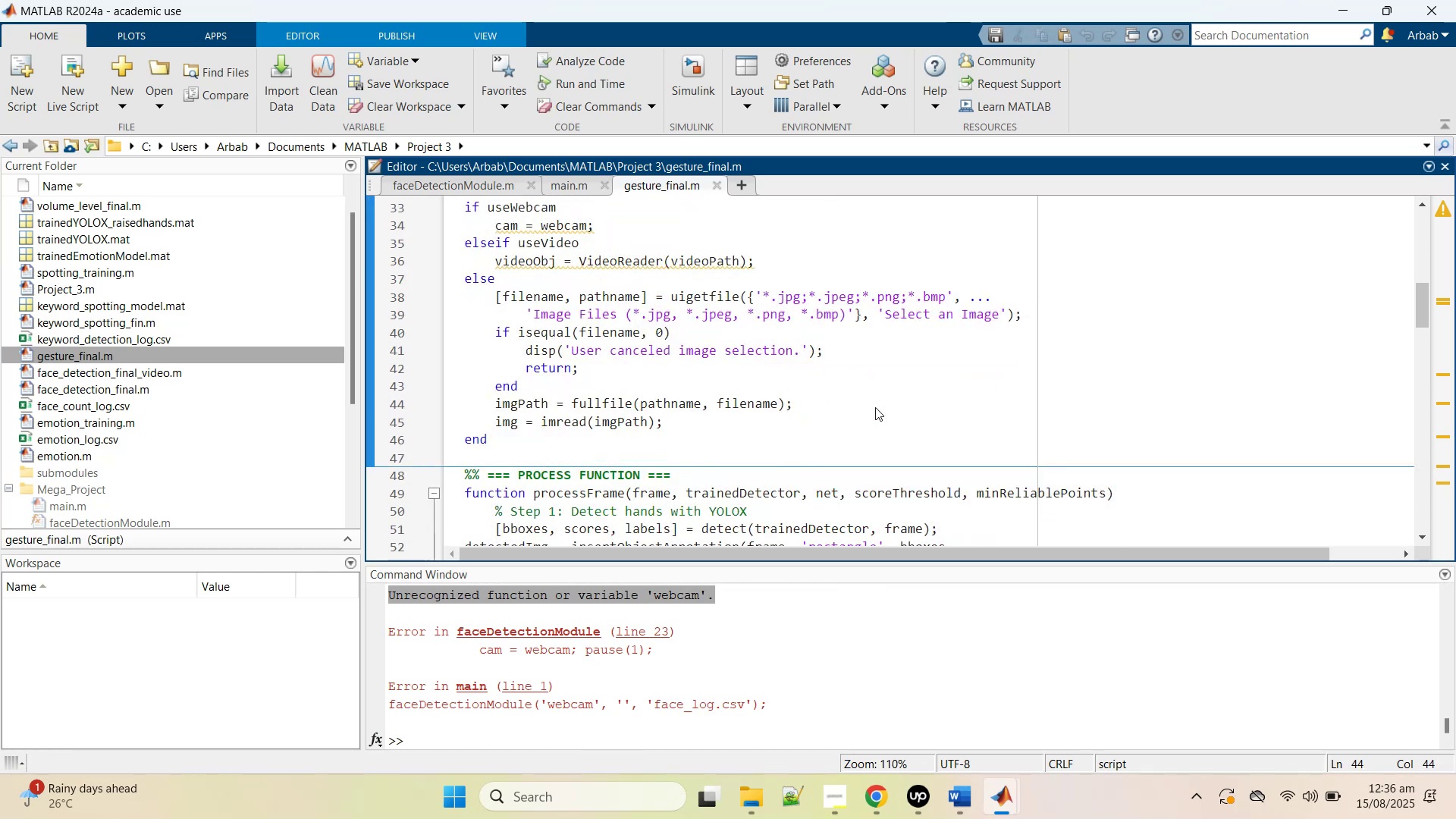 
scroll: coordinate [875, 407], scroll_direction: down, amount: 1.0
 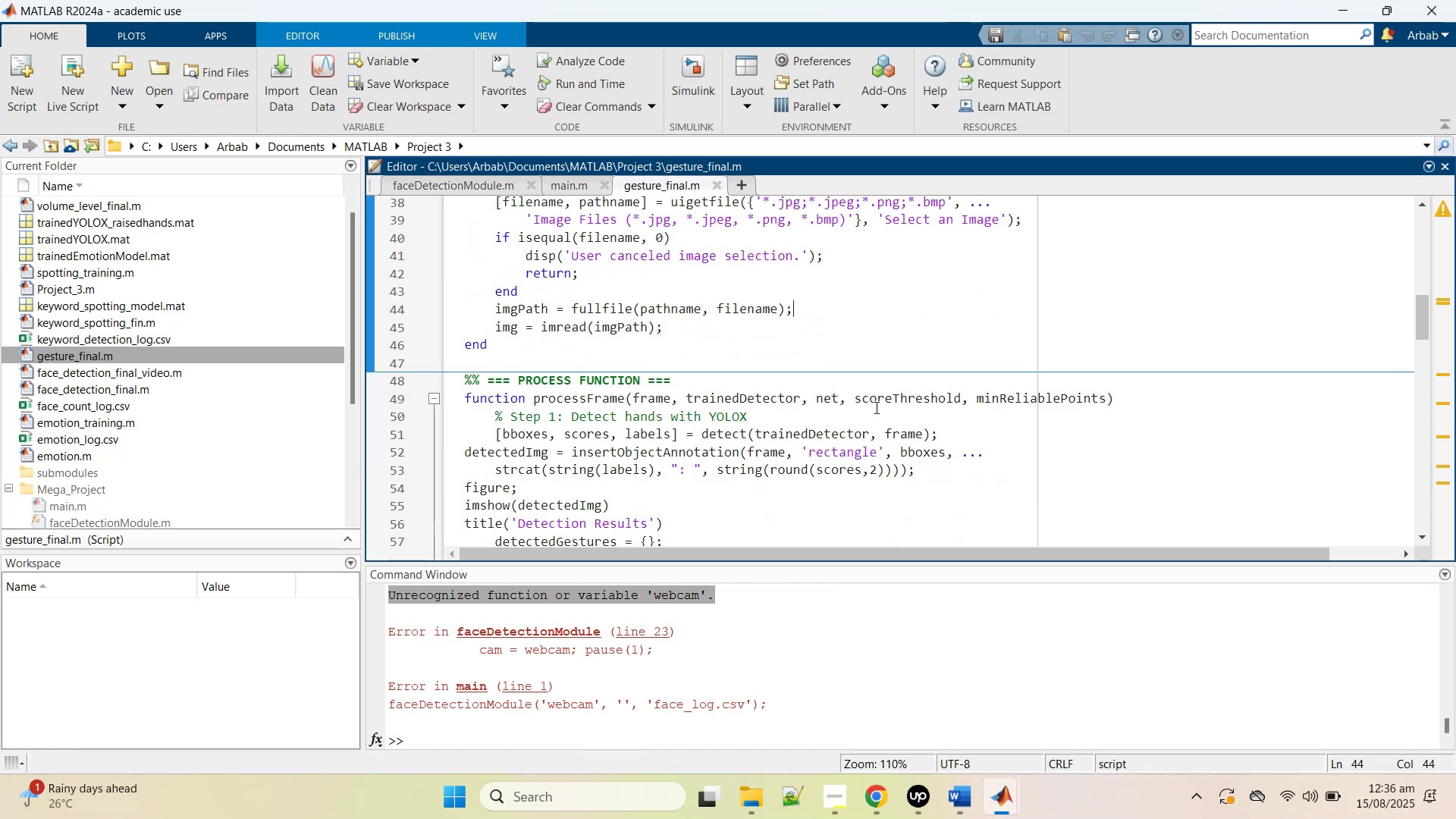 
scroll: coordinate [875, 407], scroll_direction: up, amount: 12.0
 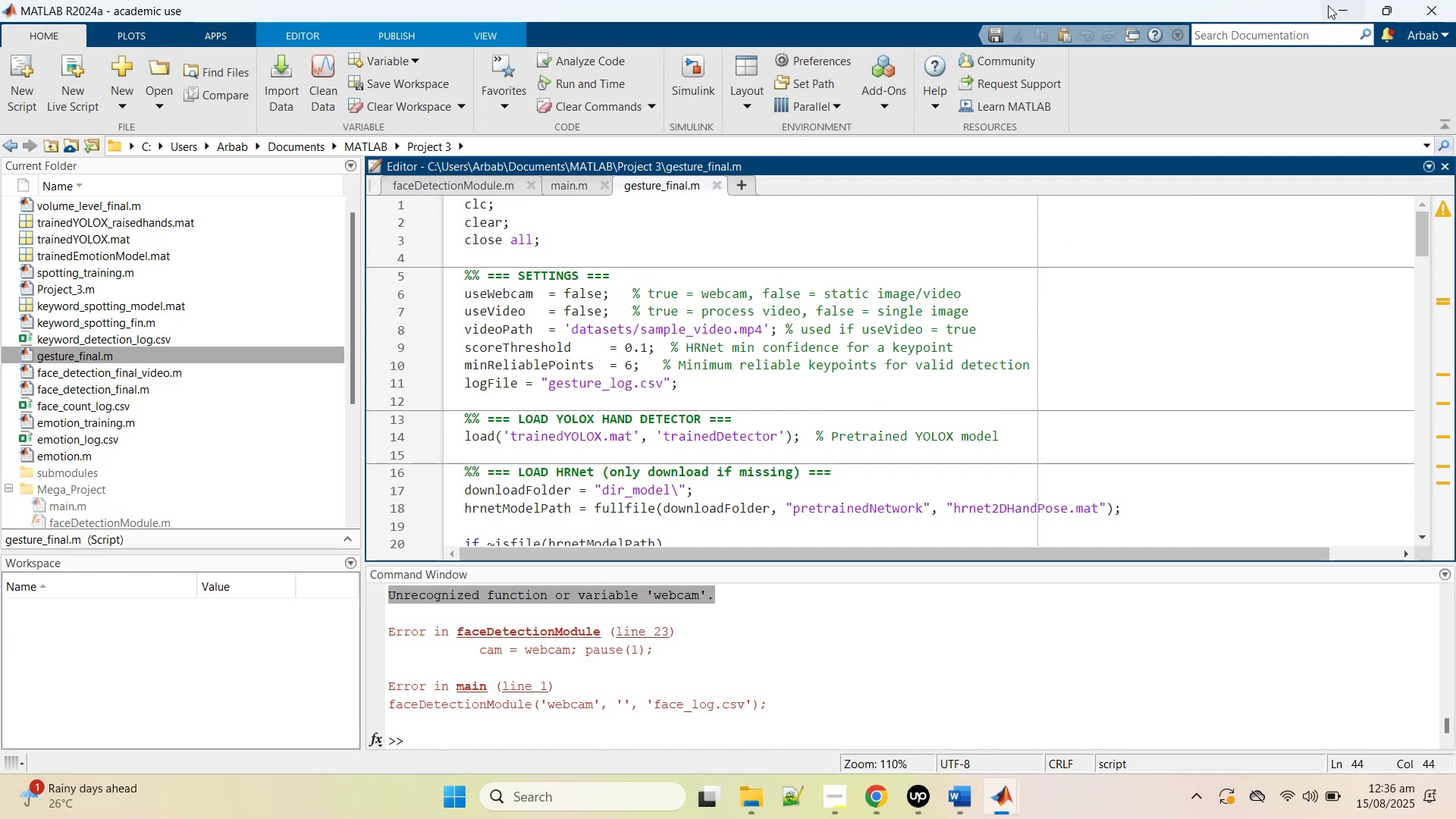 
wait(5.65)
 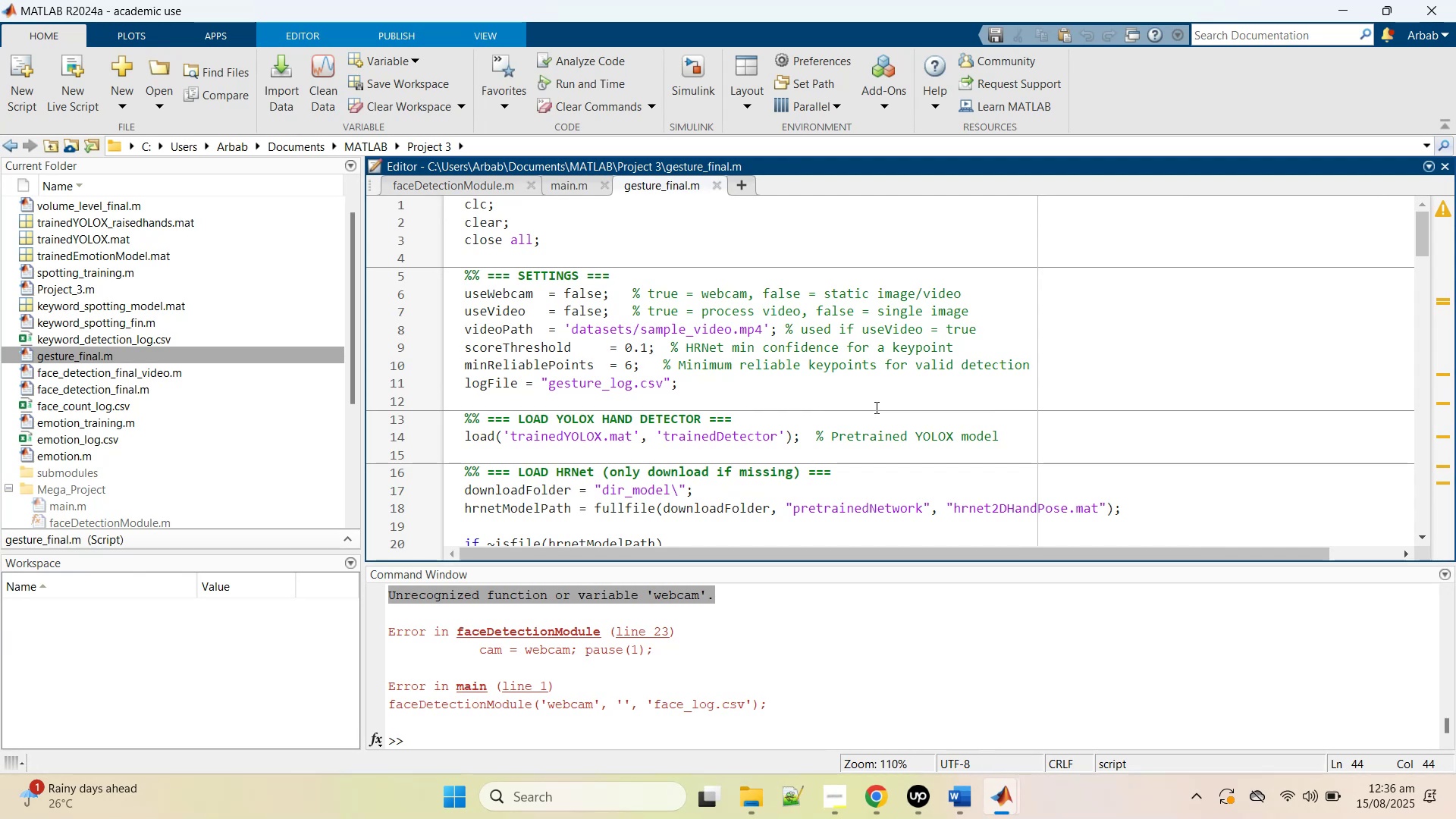 
left_click([672, 713])
 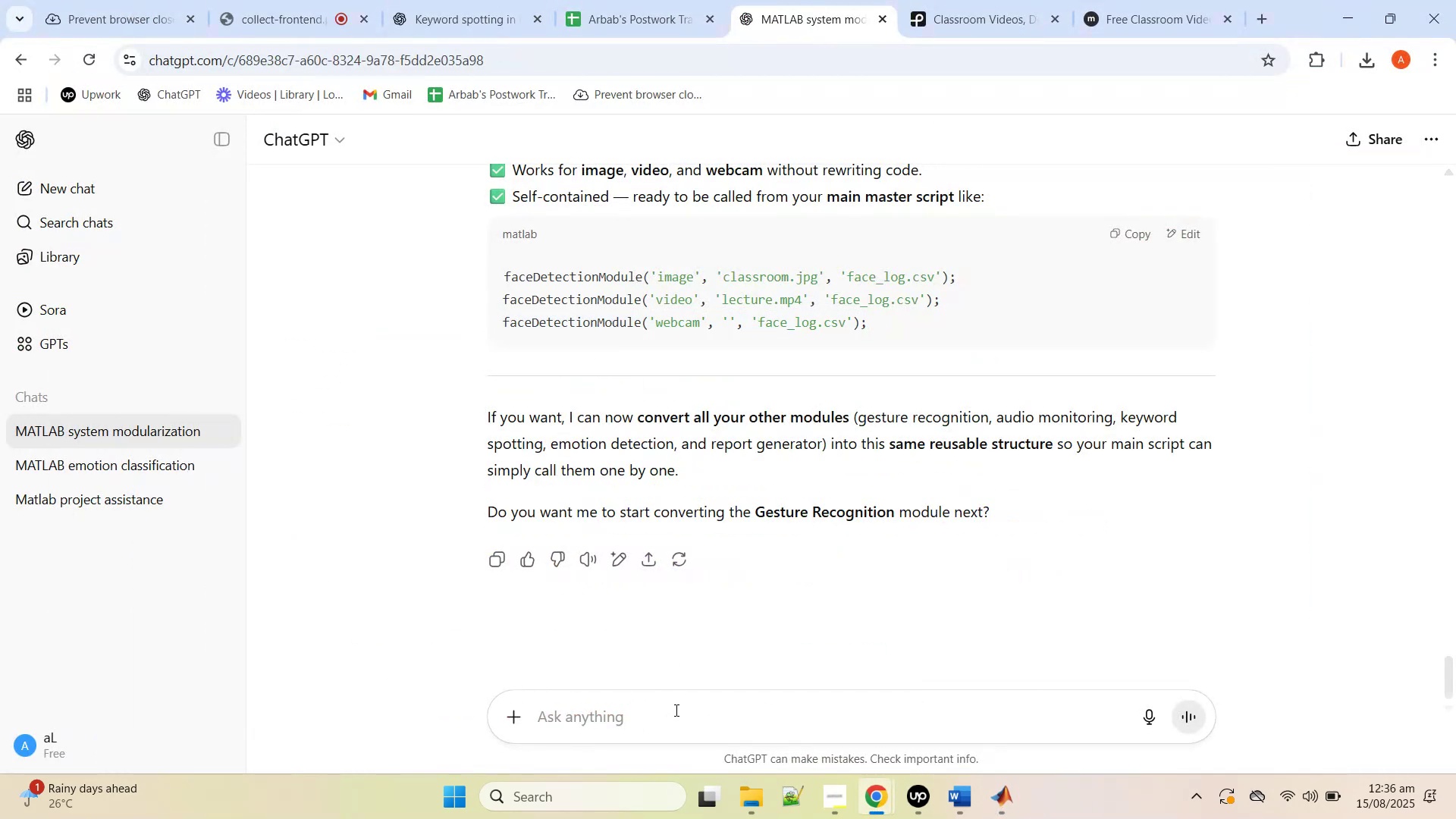 
type(gesre)
 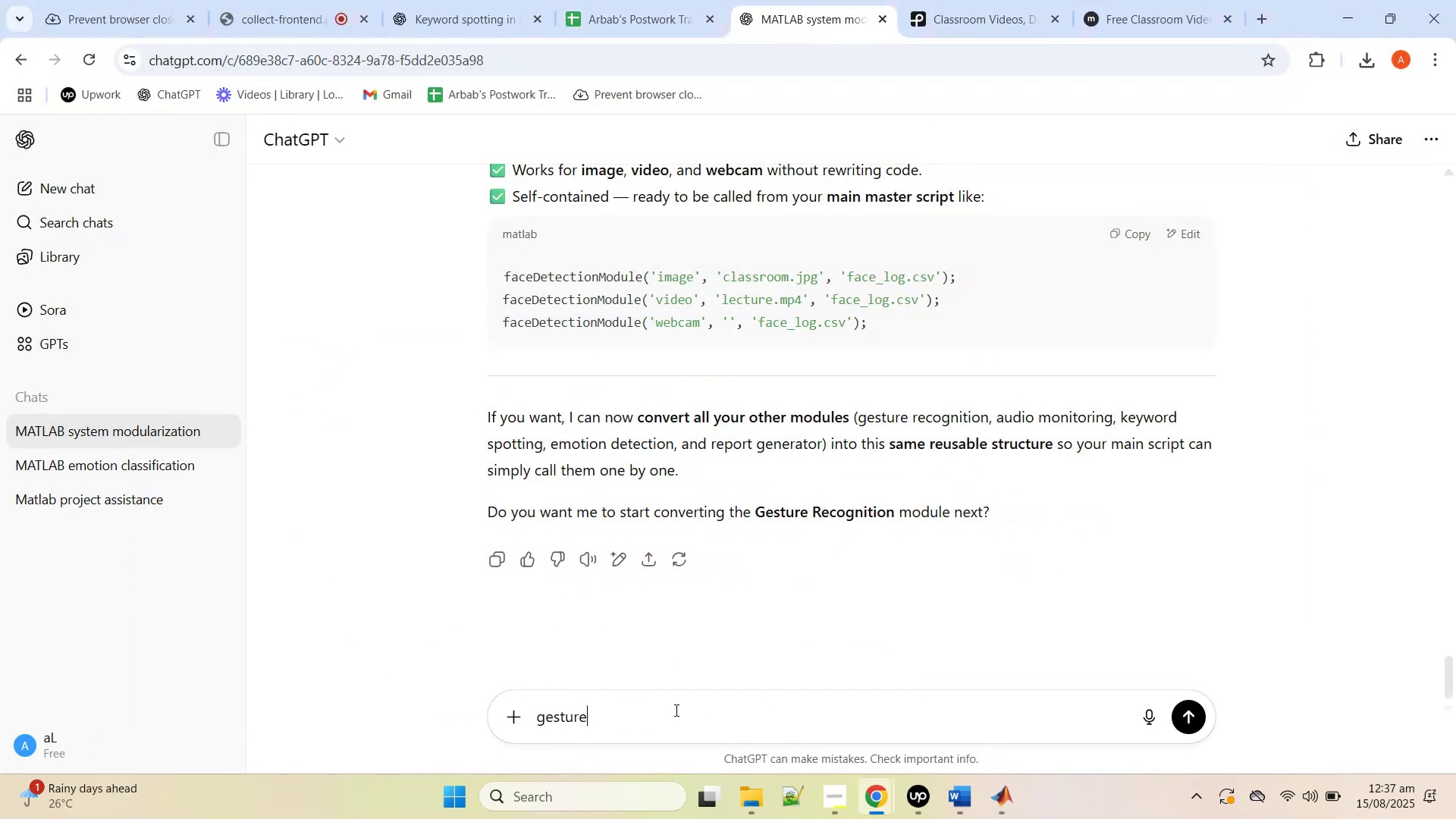 
hold_key(key=T, duration=0.34)
 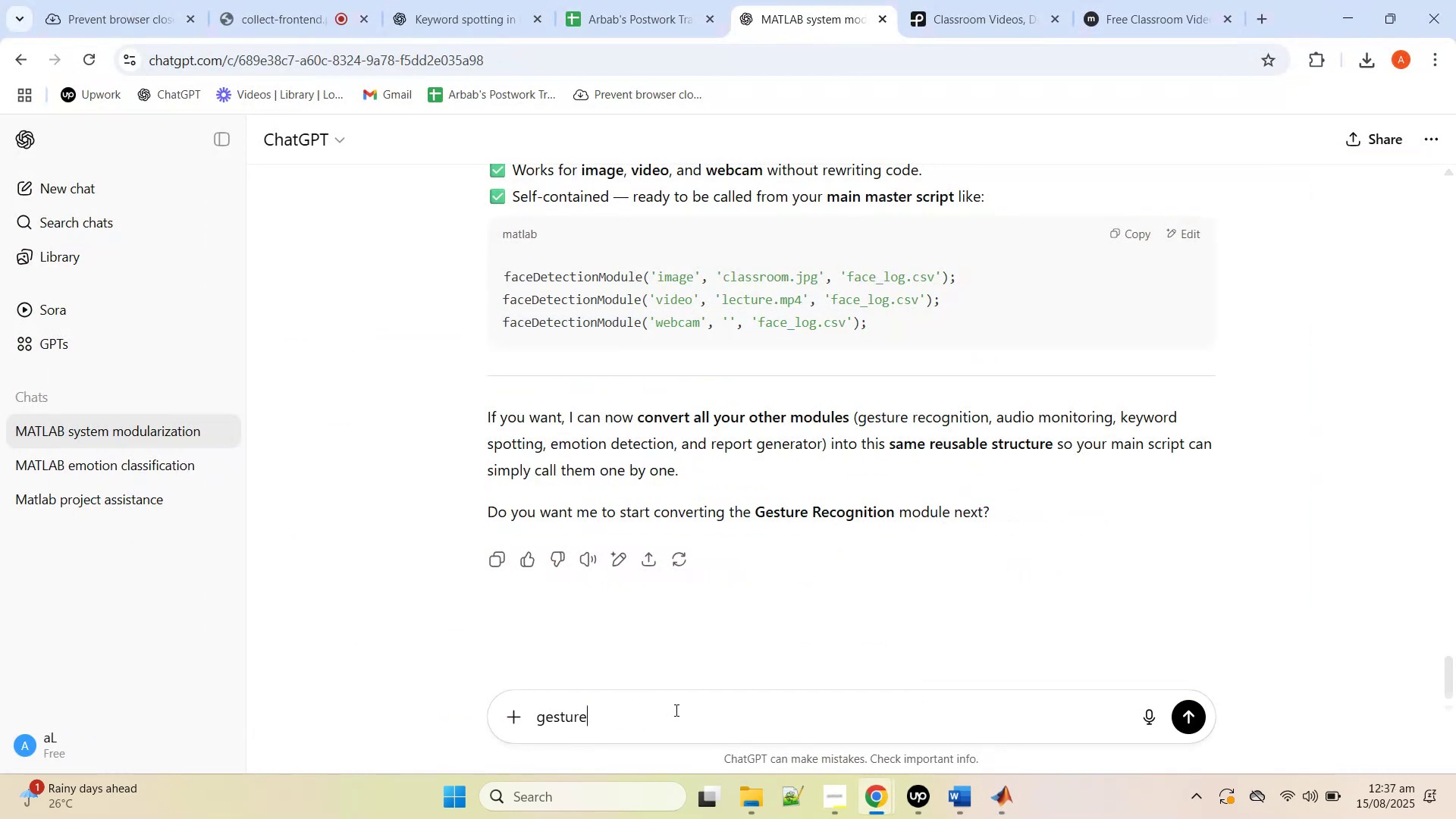 
hold_key(key=U, duration=13.46)
 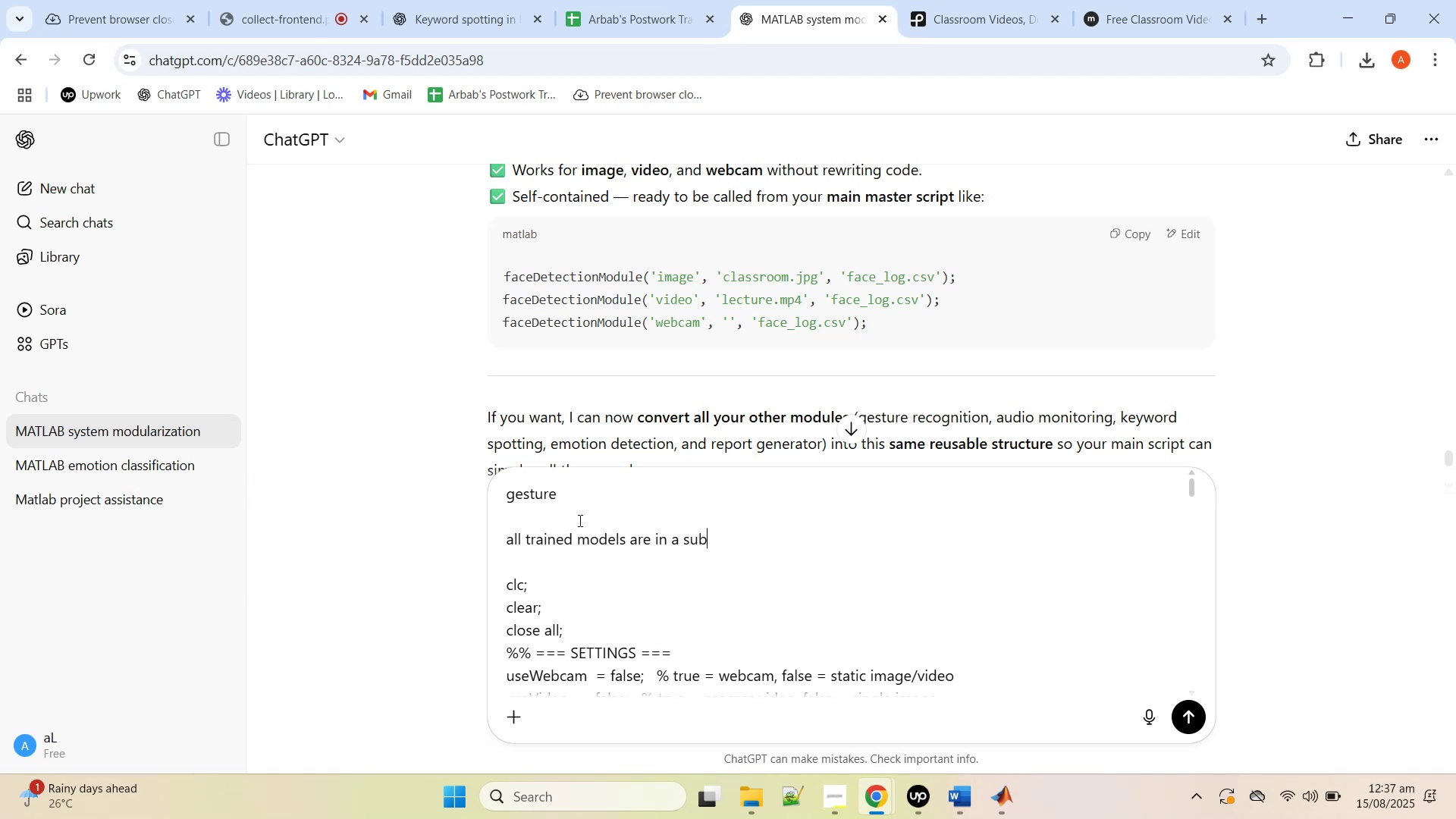 
key(Shift+Enter)
 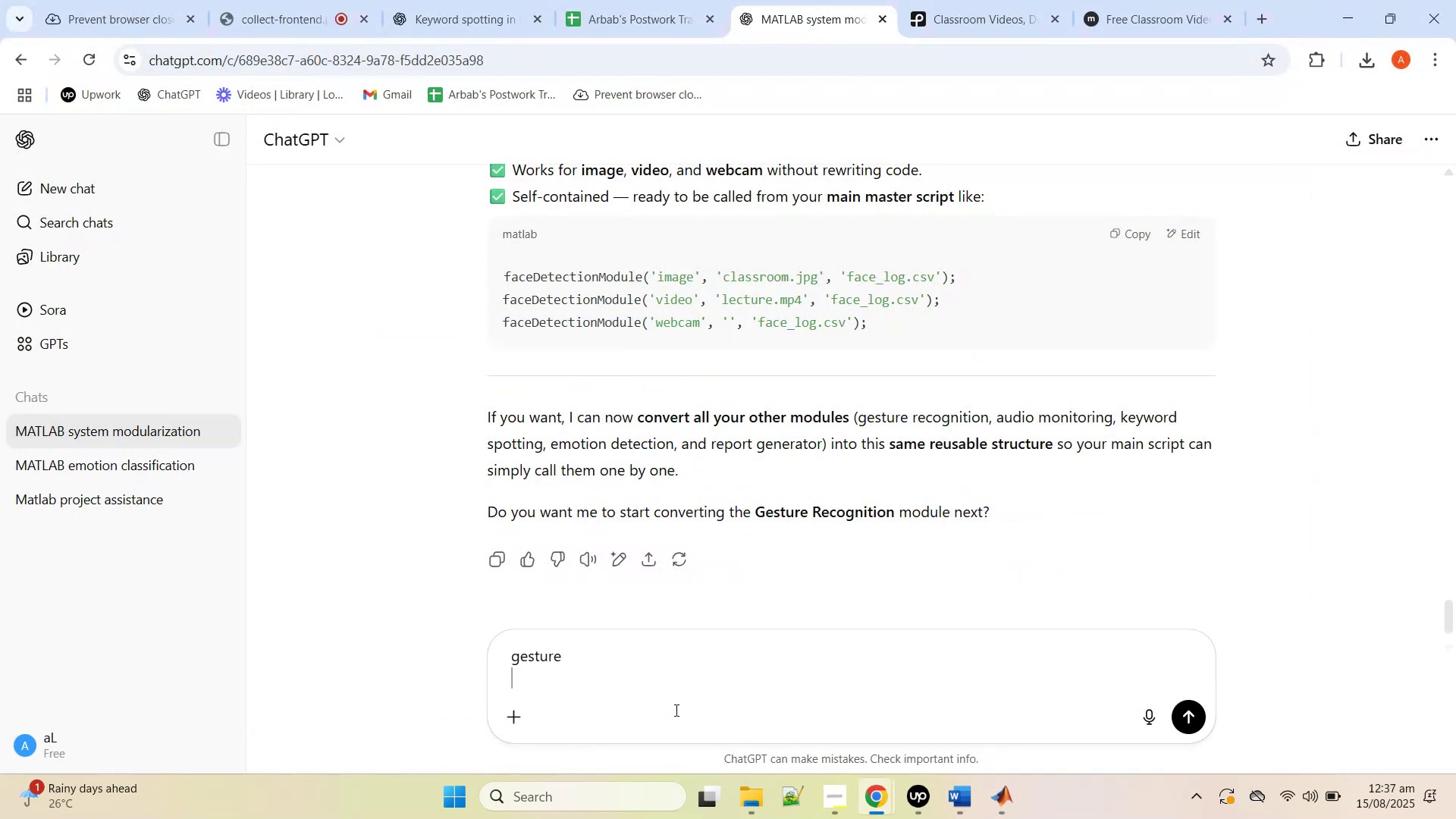 
key(Shift+Enter)
 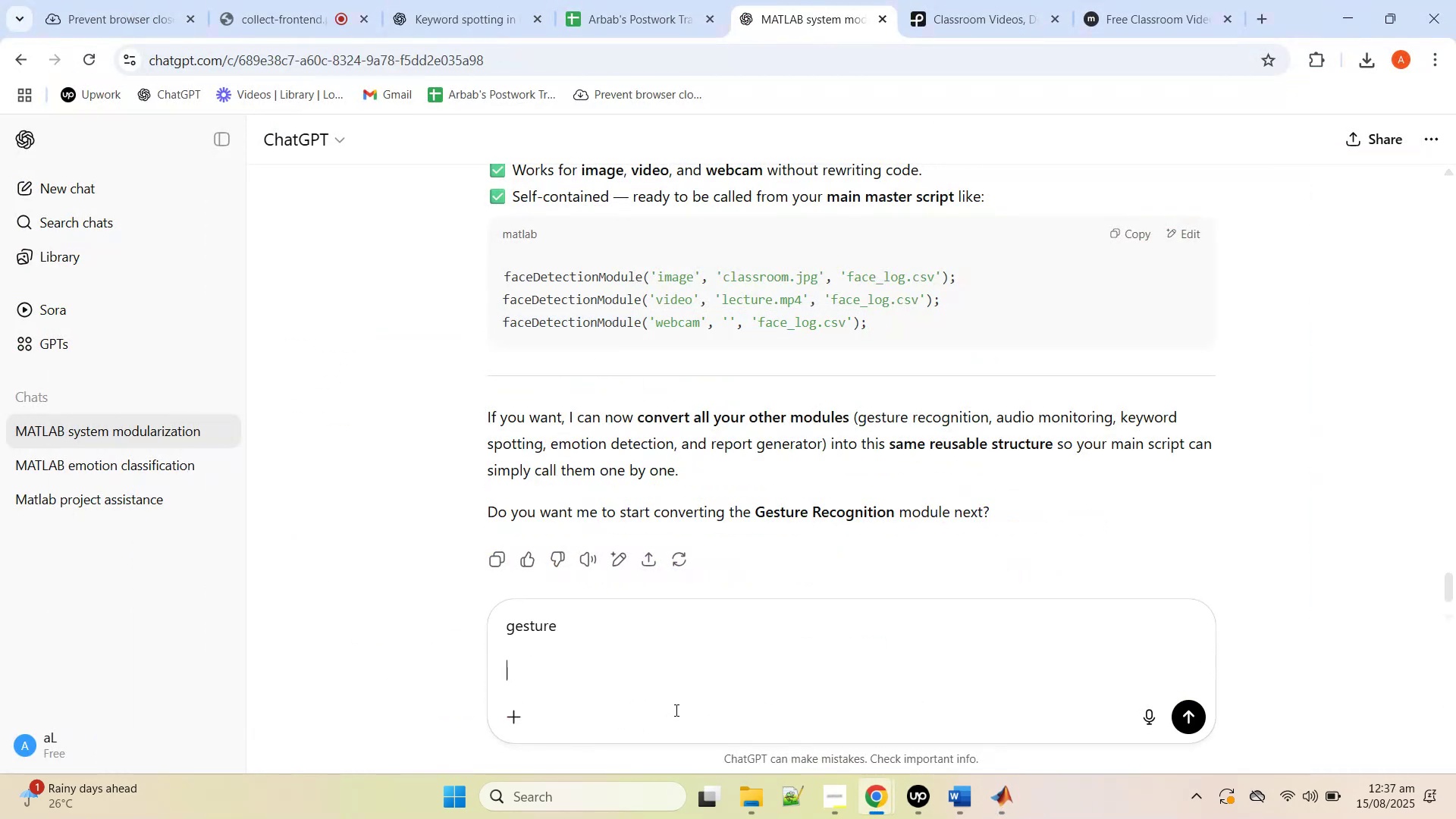 
key(Shift+Enter)
 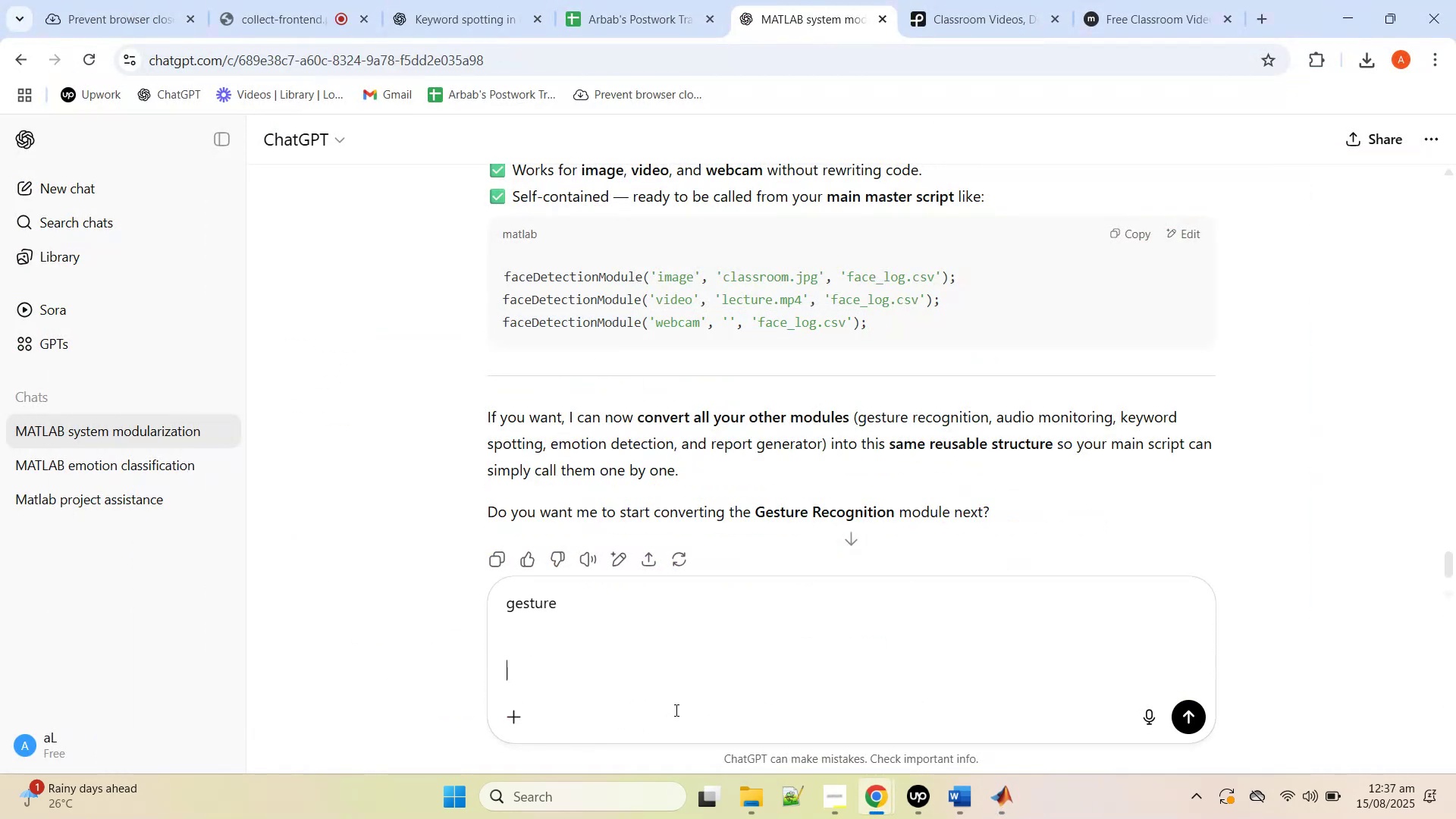 
key(Control+V)
 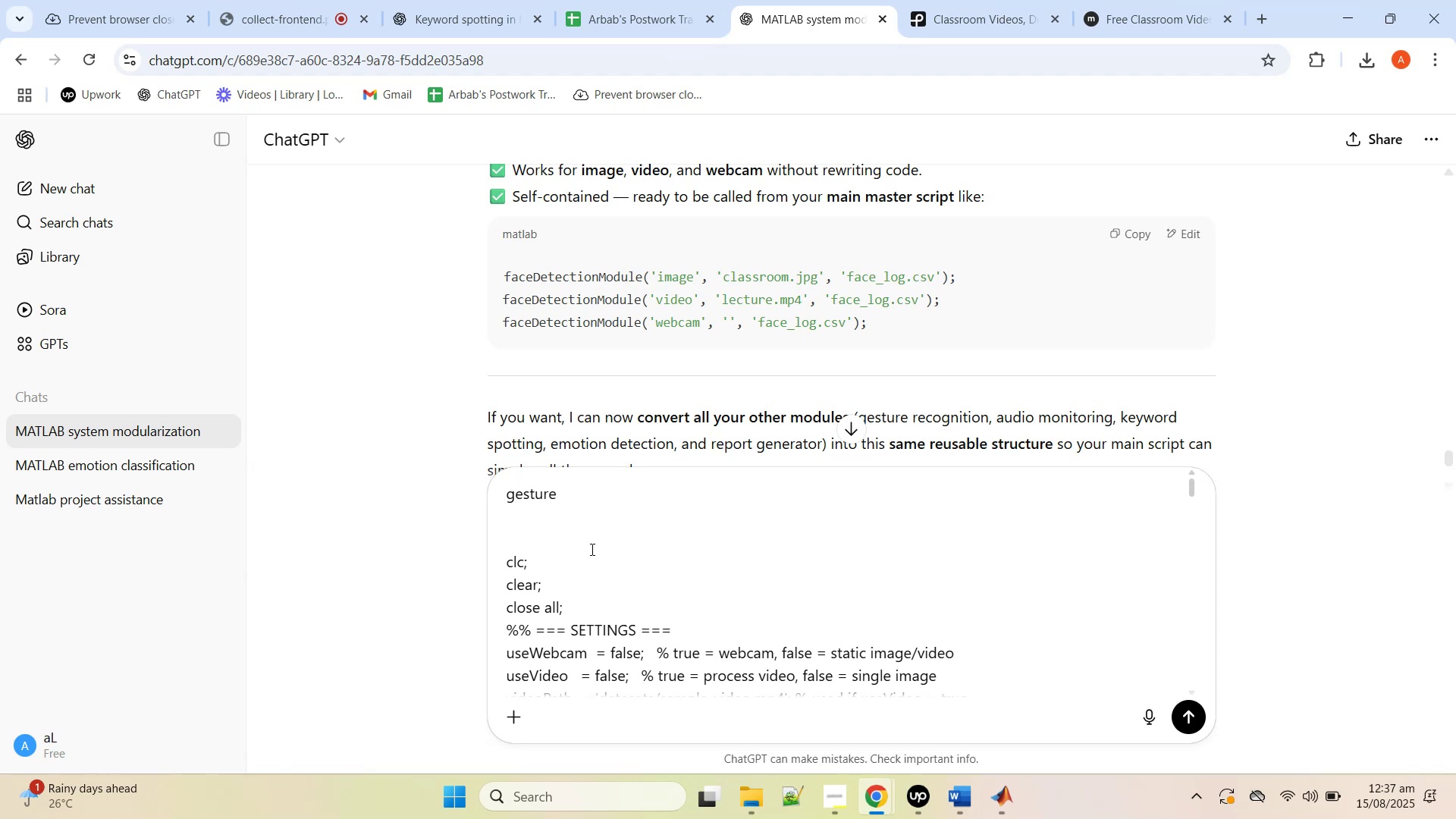 
left_click([579, 521])
 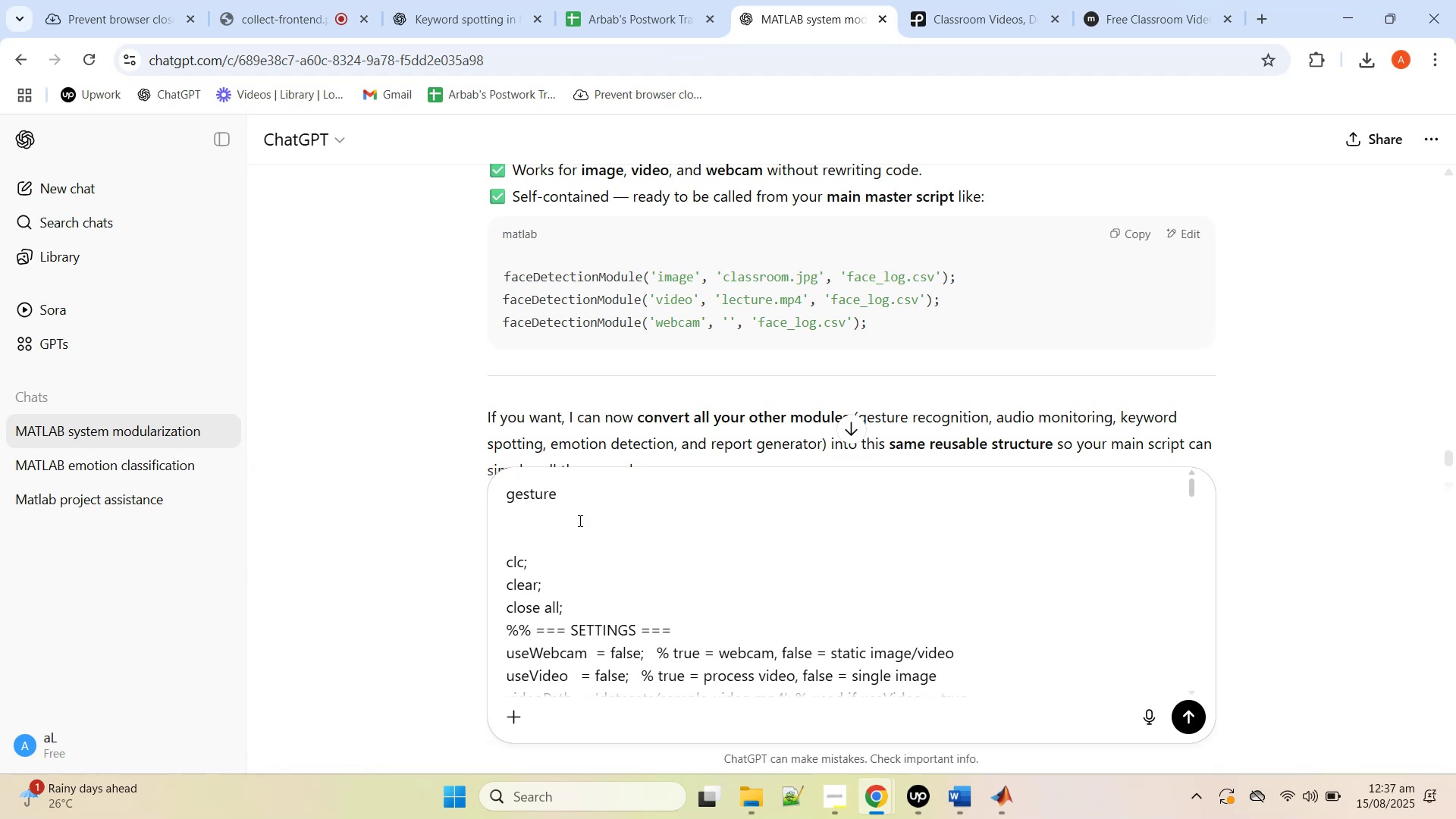 
key(Shift+Enter)
 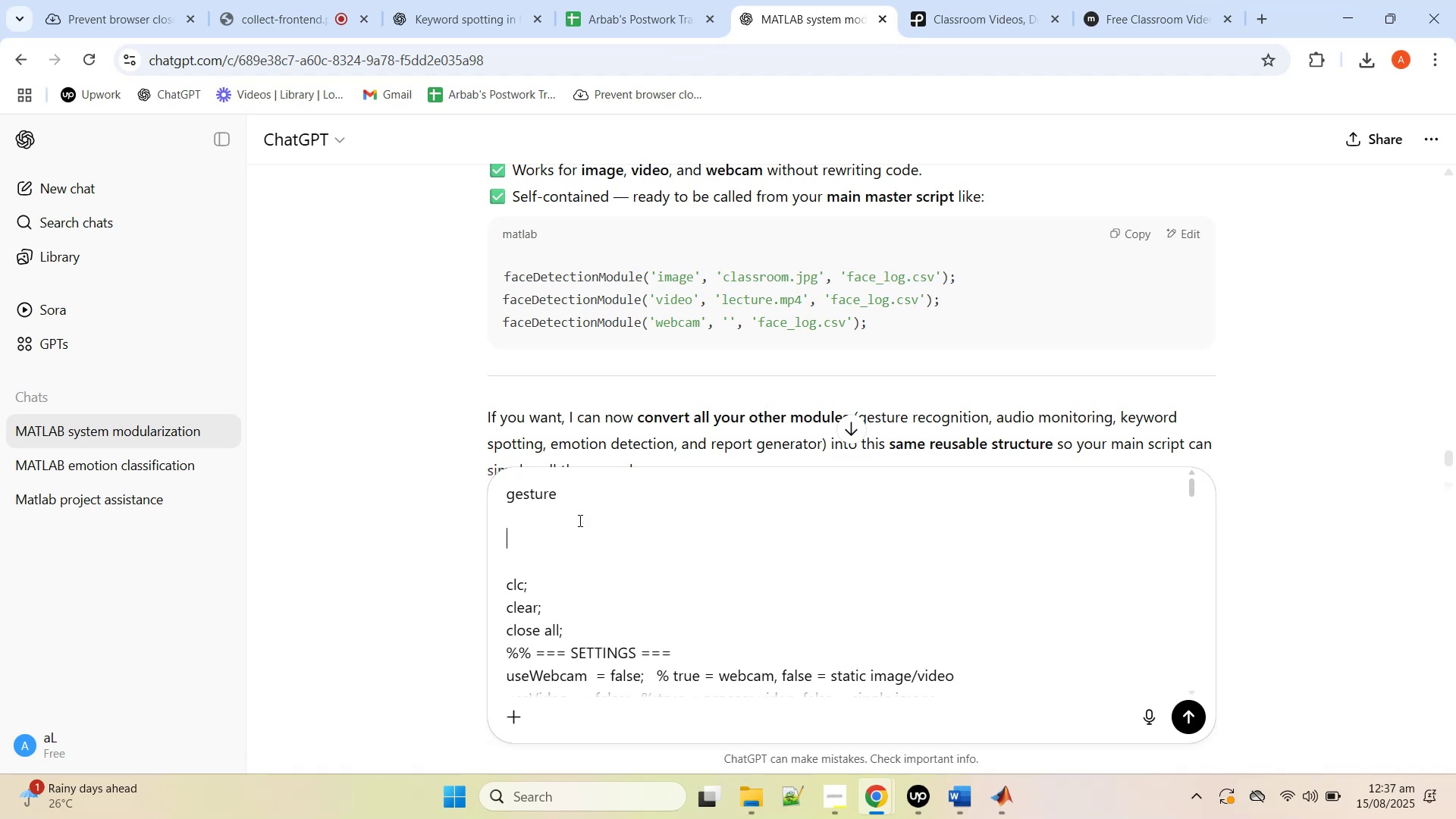 
type(all trained model )
key(Backspace)
type(s areina sbfolder trnadmdl)
 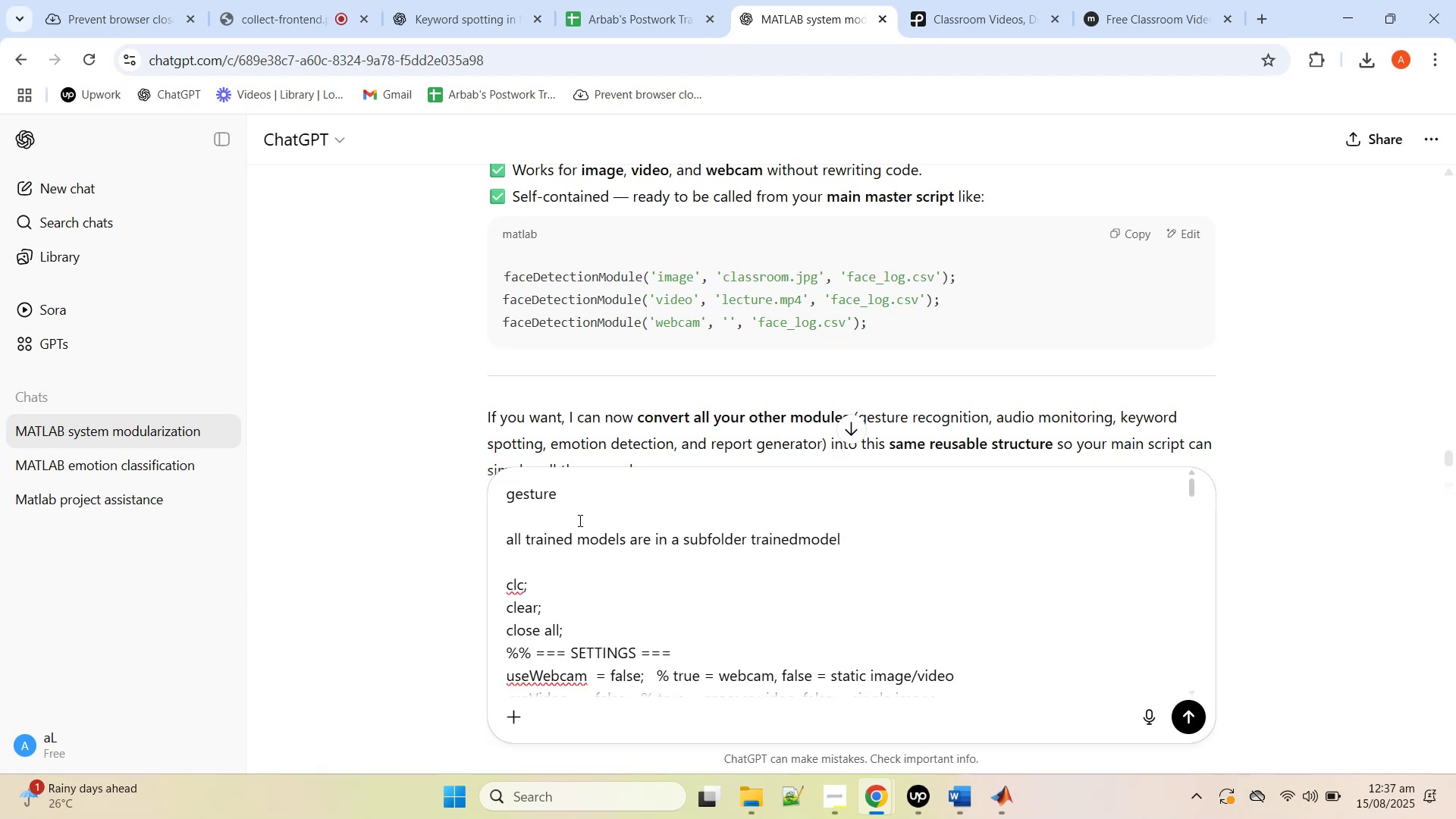 
key(Control+ControlRight)
 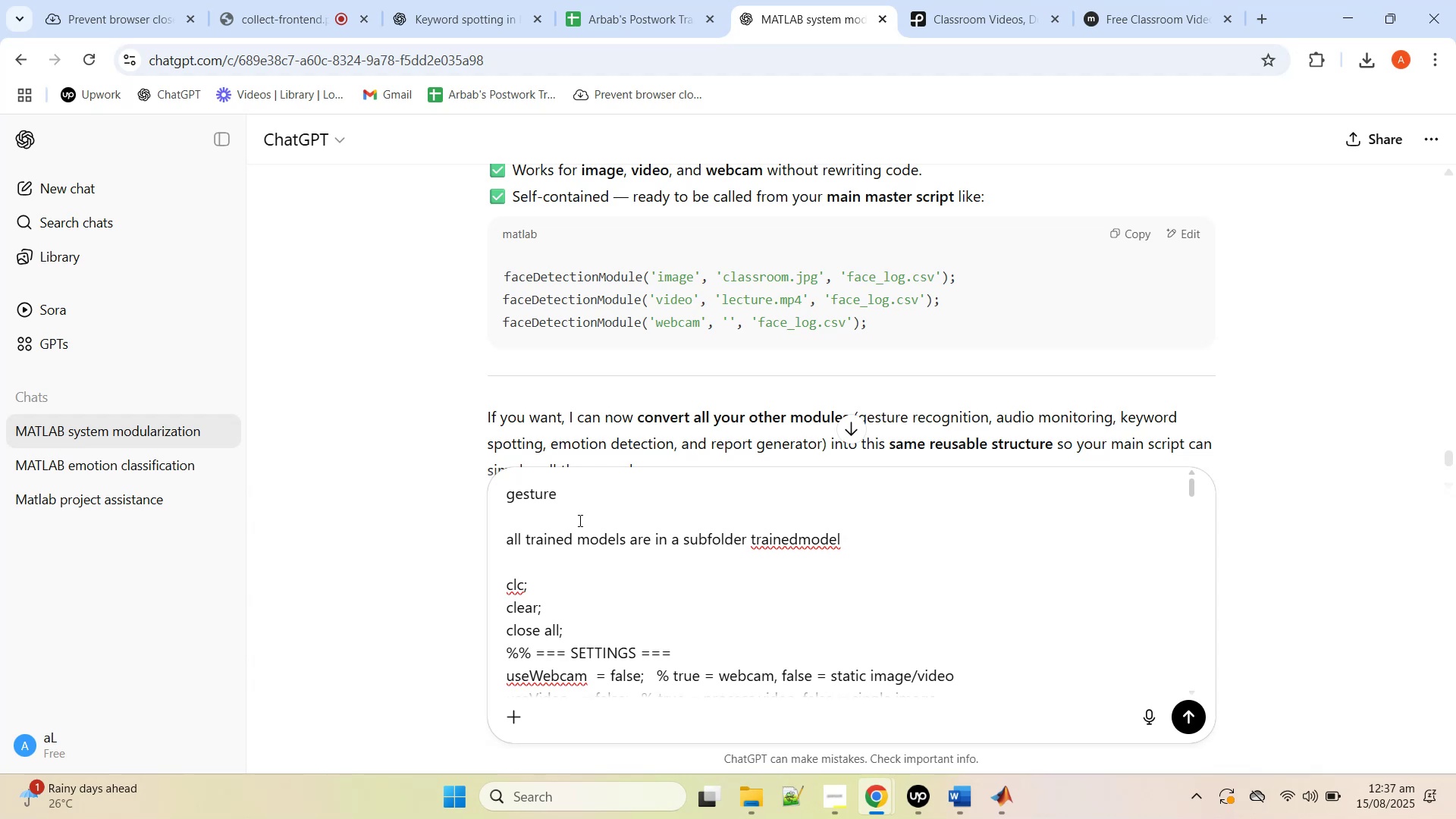 
key(Control+ControlRight)
 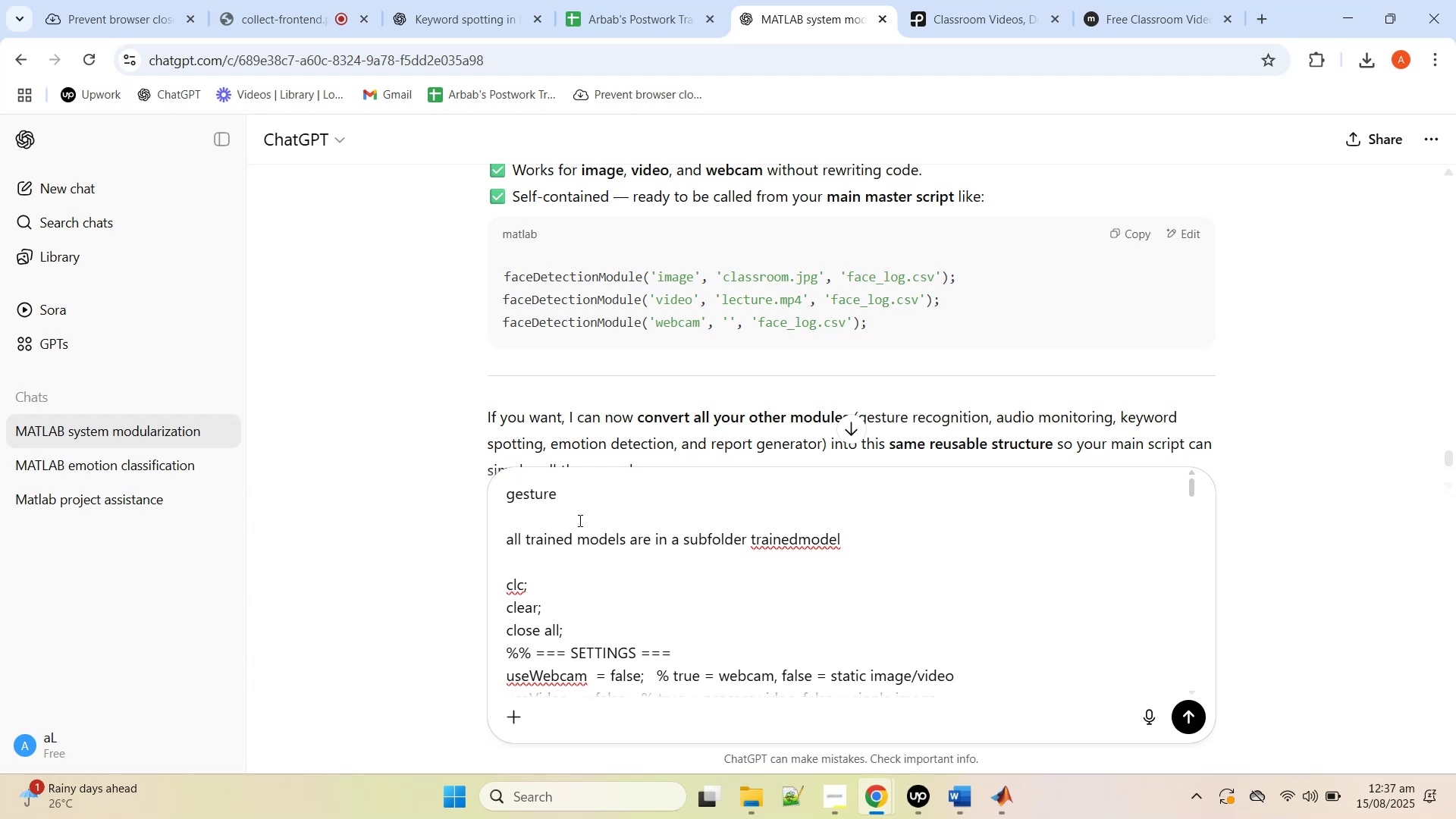 
key(Control+ControlRight)
 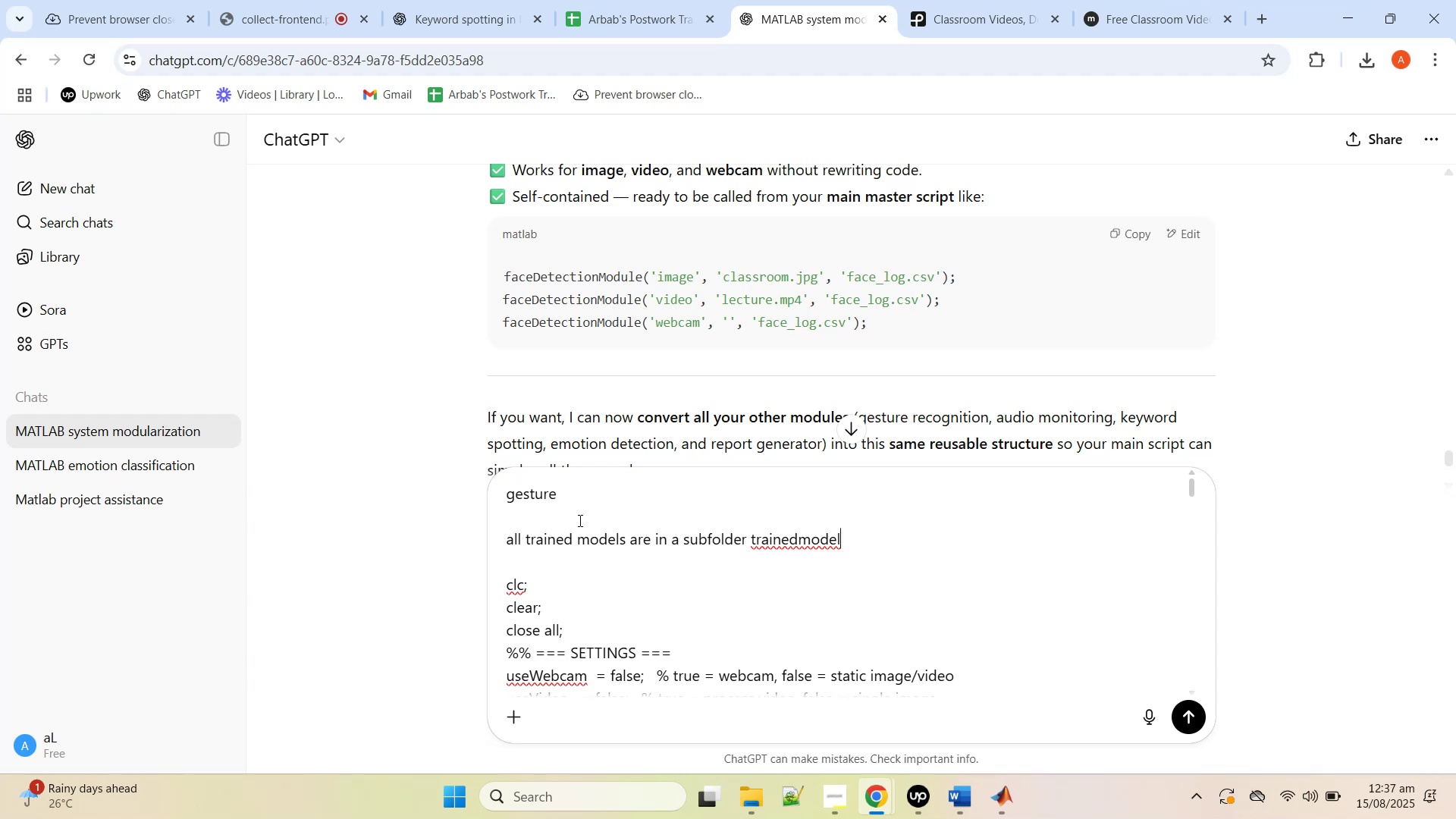 
key(ArrowLeft)
 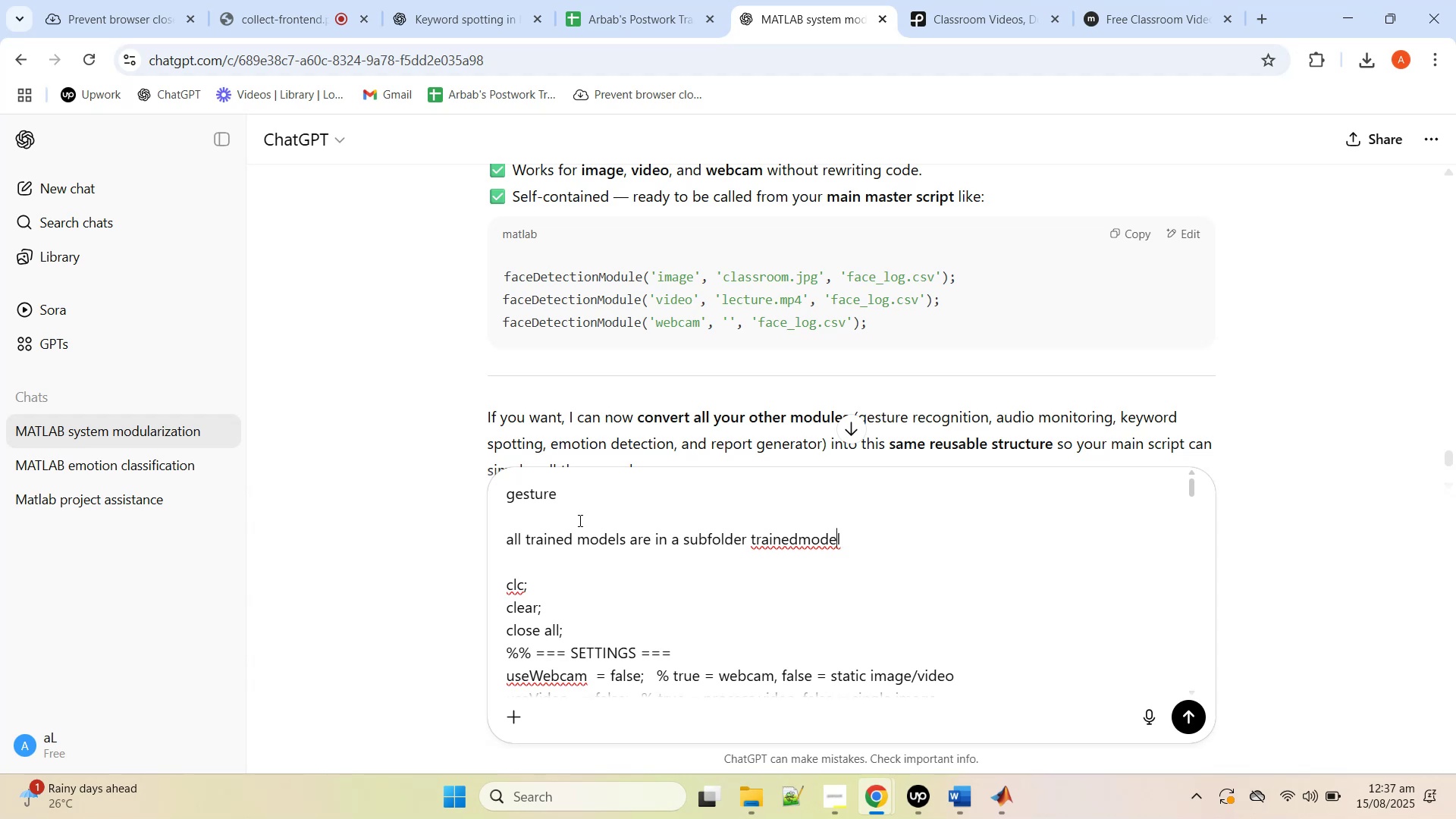 
key(ArrowLeft)
 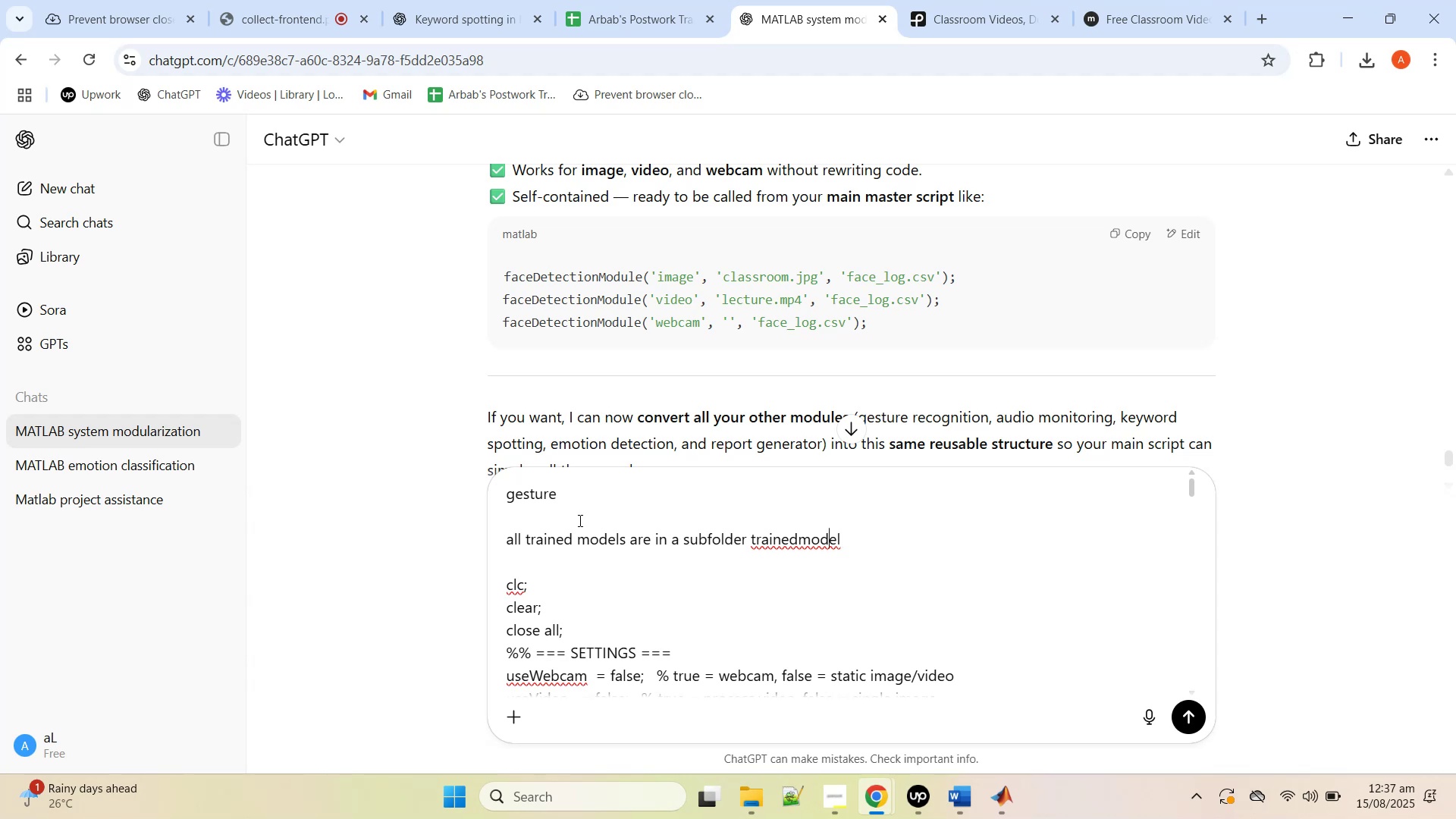 
key(ArrowLeft)
 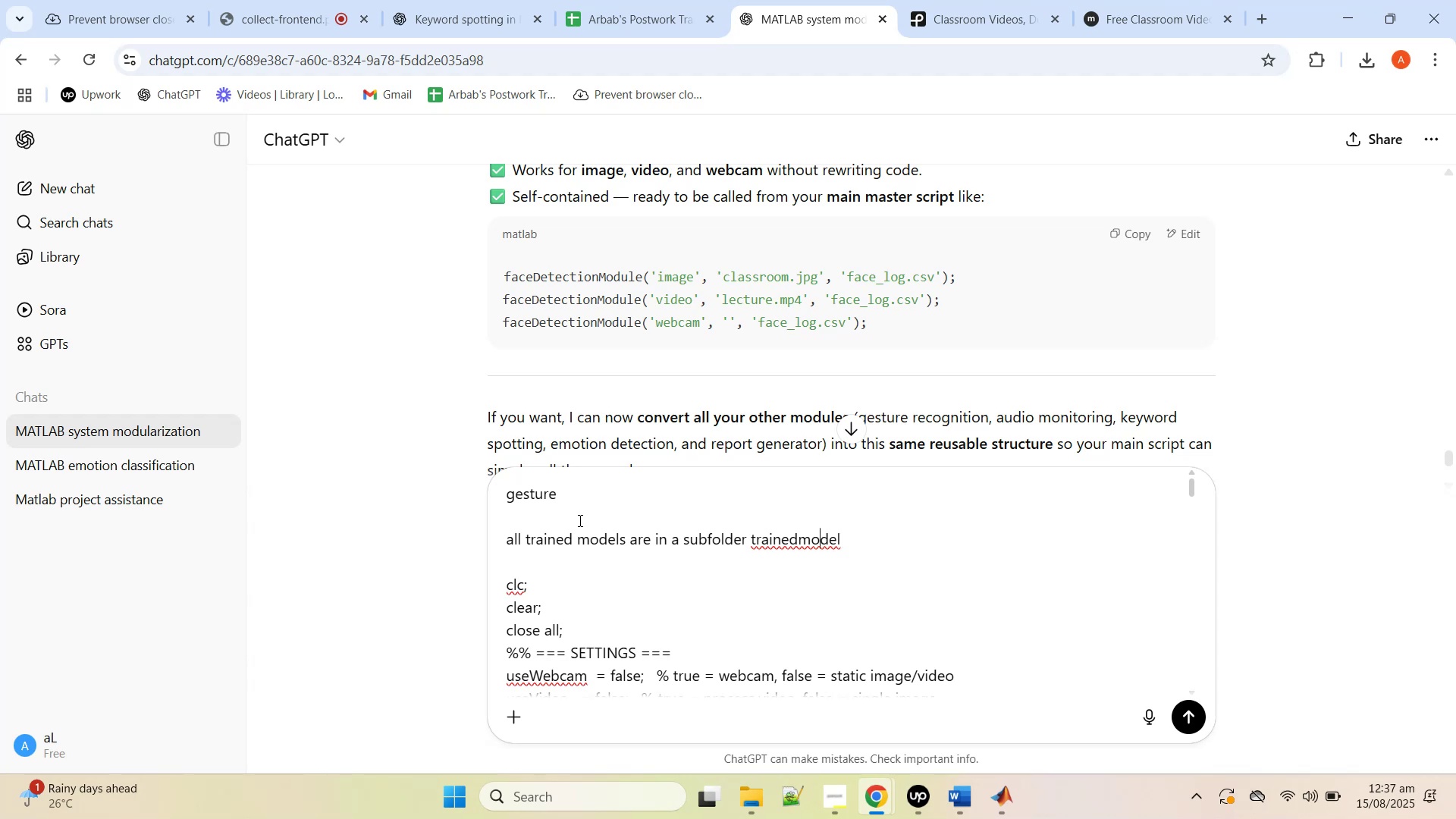 
key(ArrowLeft)
 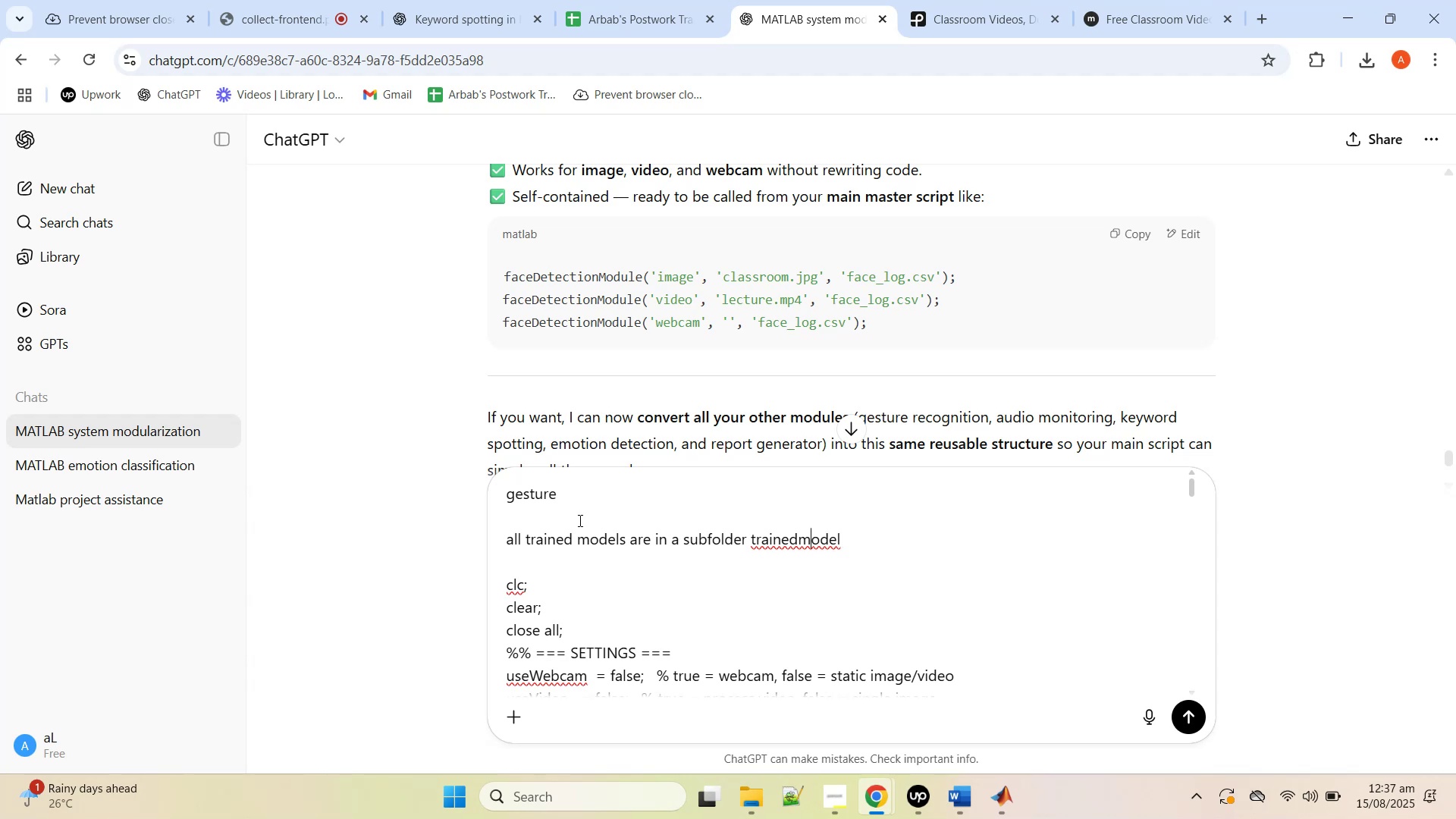 
key(ArrowLeft)
 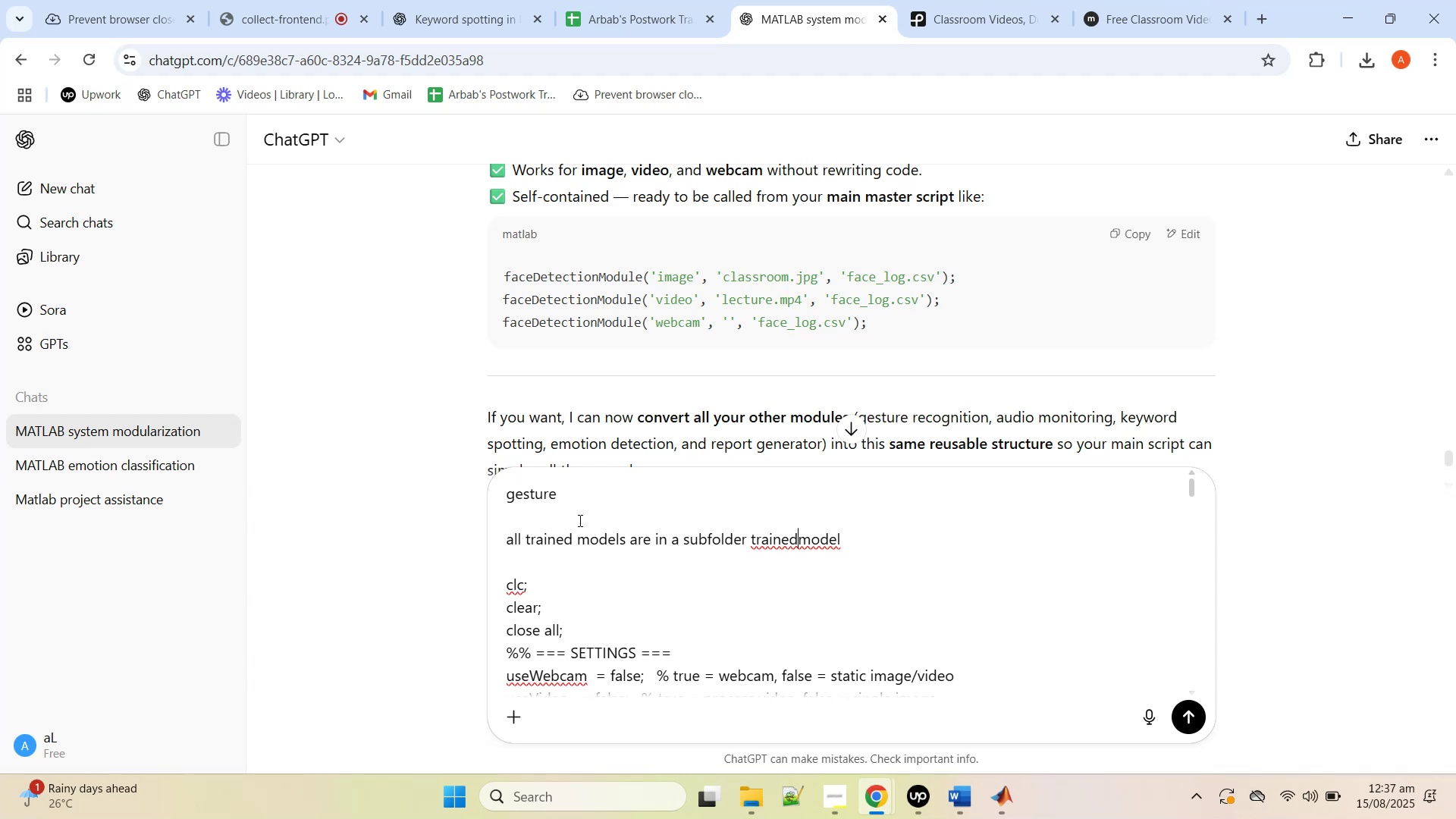 
key(Shift+Minus)
 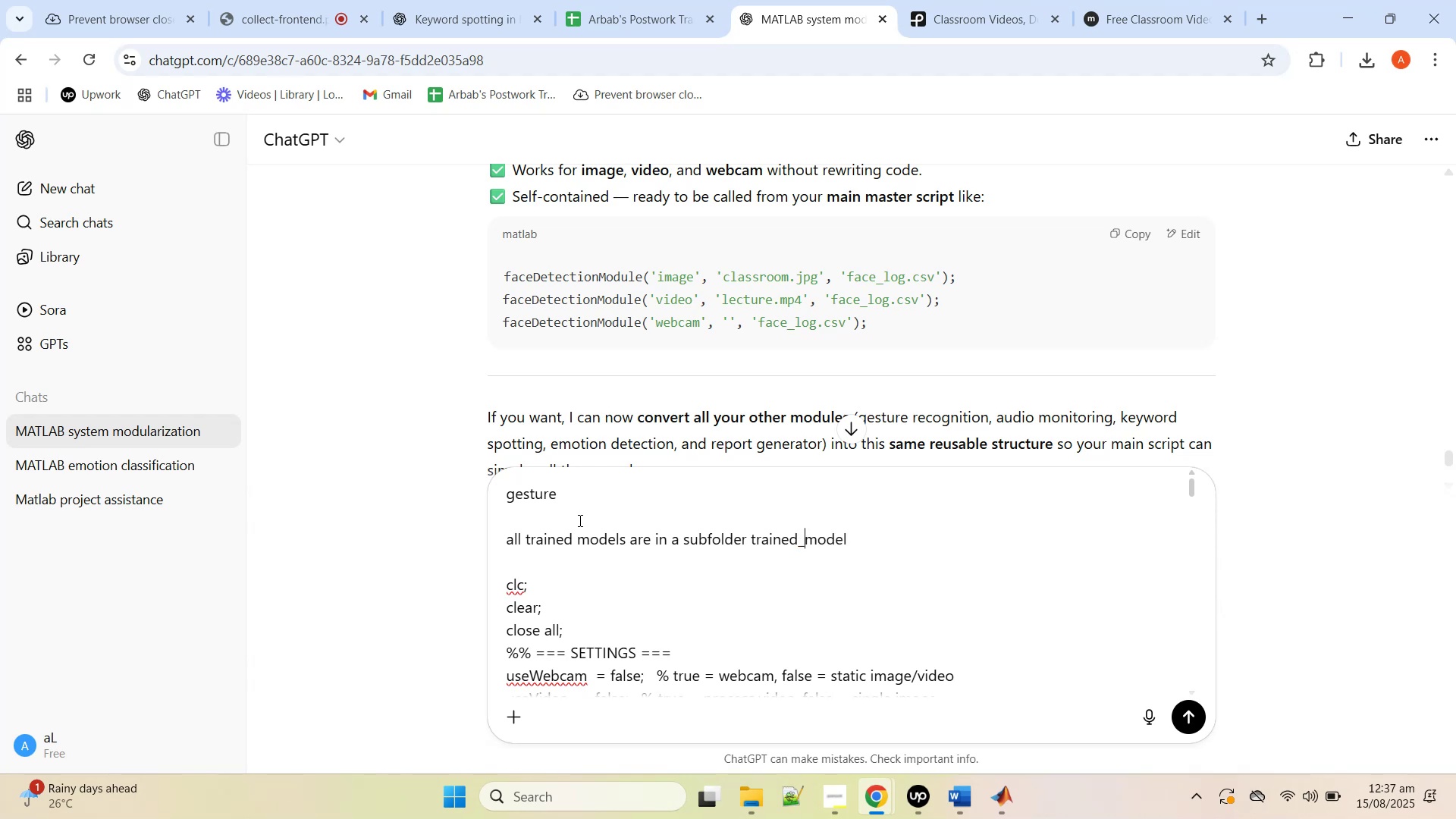 
key(Enter)
 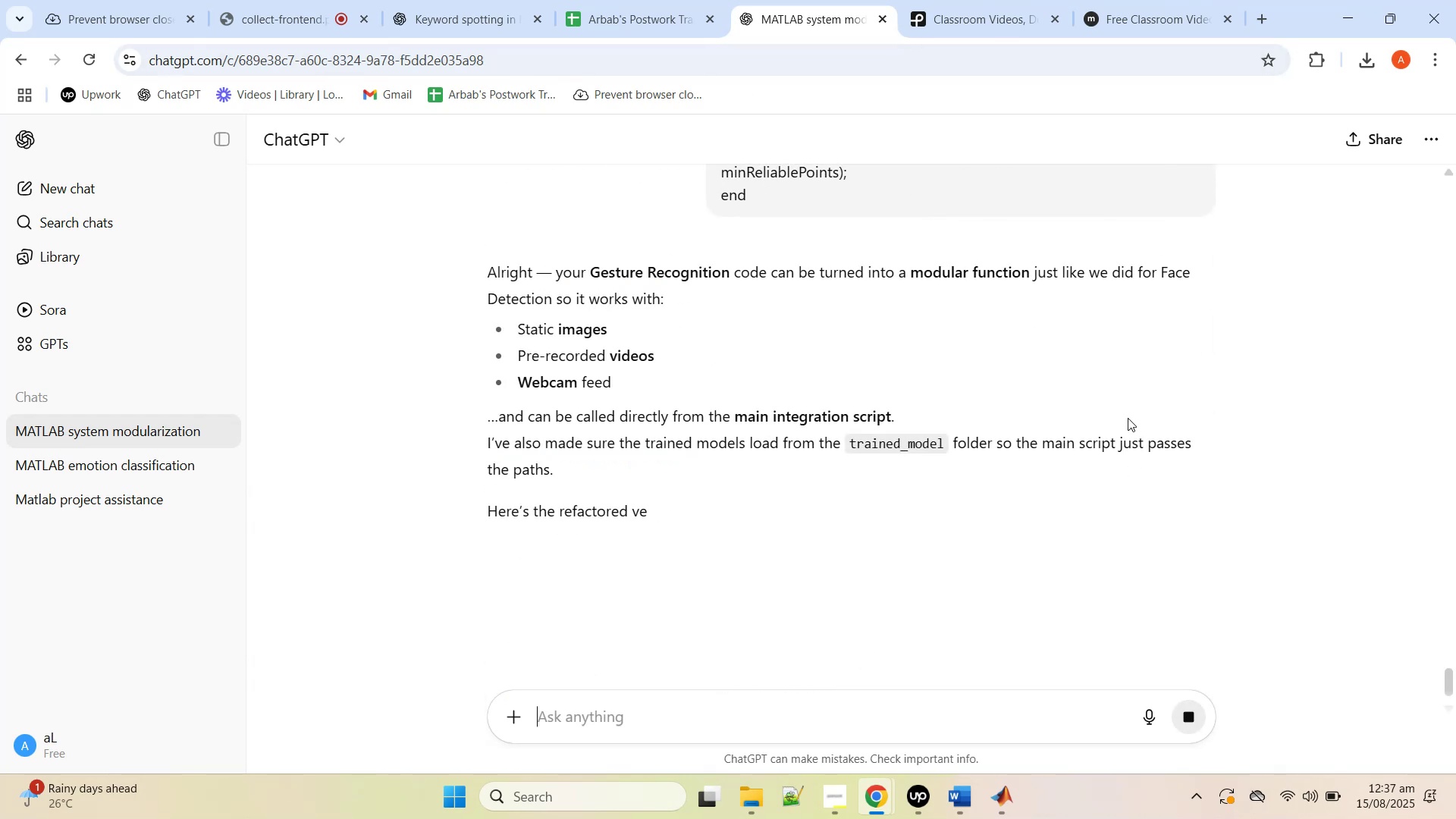 
scroll: coordinate [987, 423], scroll_direction: down, amount: 17.0
 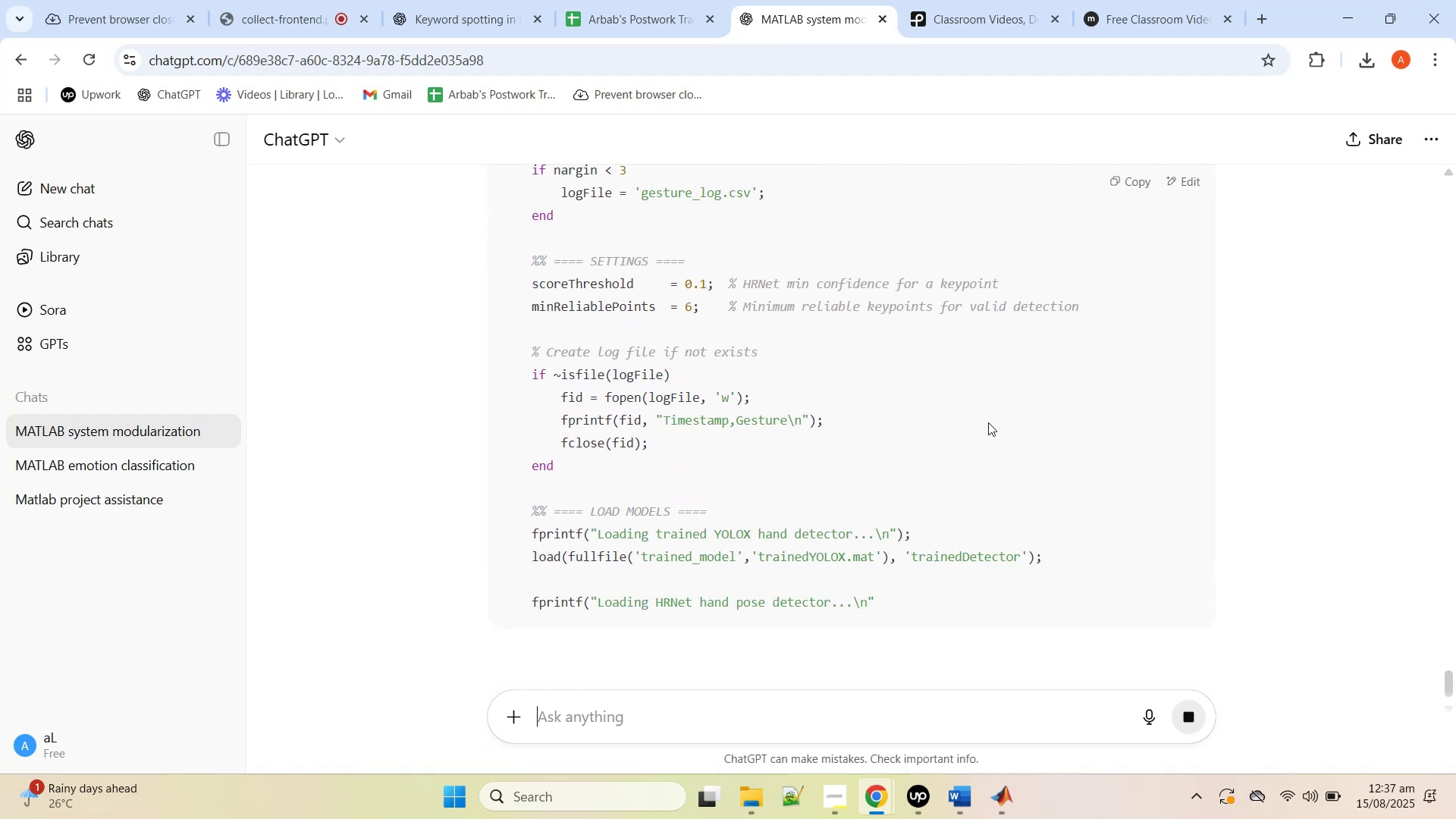 
scroll: coordinate [988, 422], scroll_direction: down, amount: 3.0
 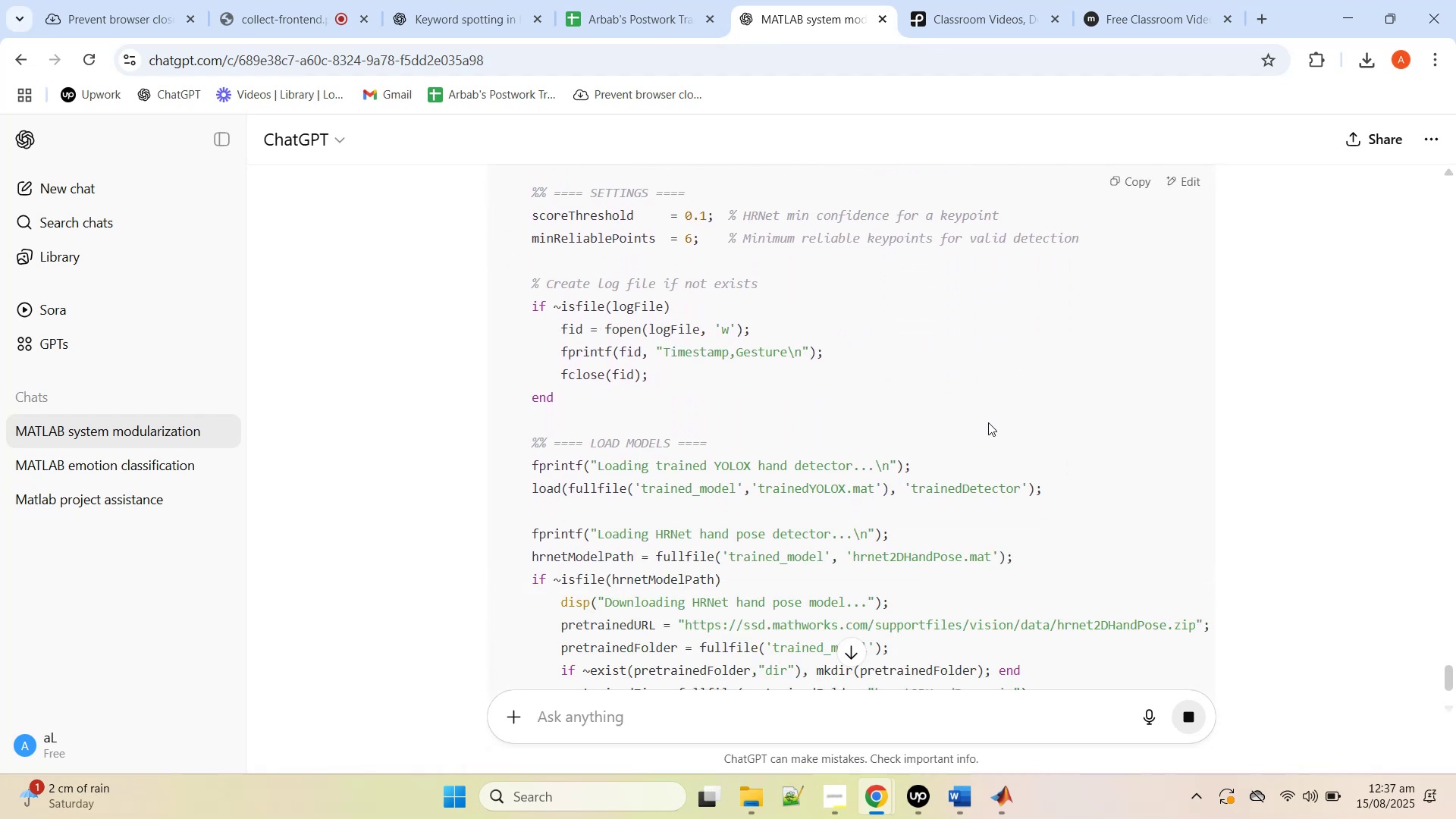 
scroll: coordinate [988, 422], scroll_direction: up, amount: 4.0
 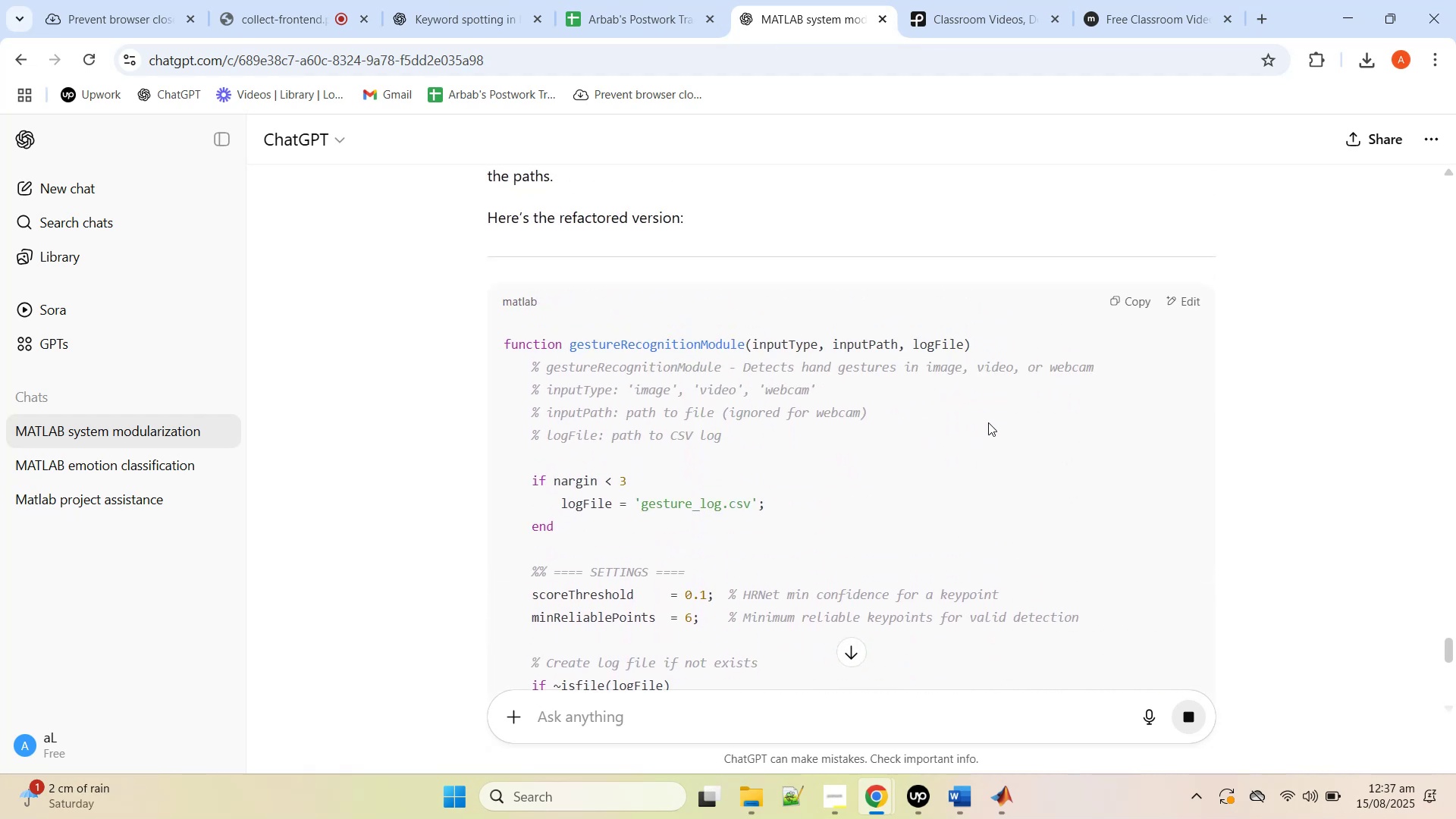 
scroll: coordinate [988, 422], scroll_direction: down, amount: 5.0
 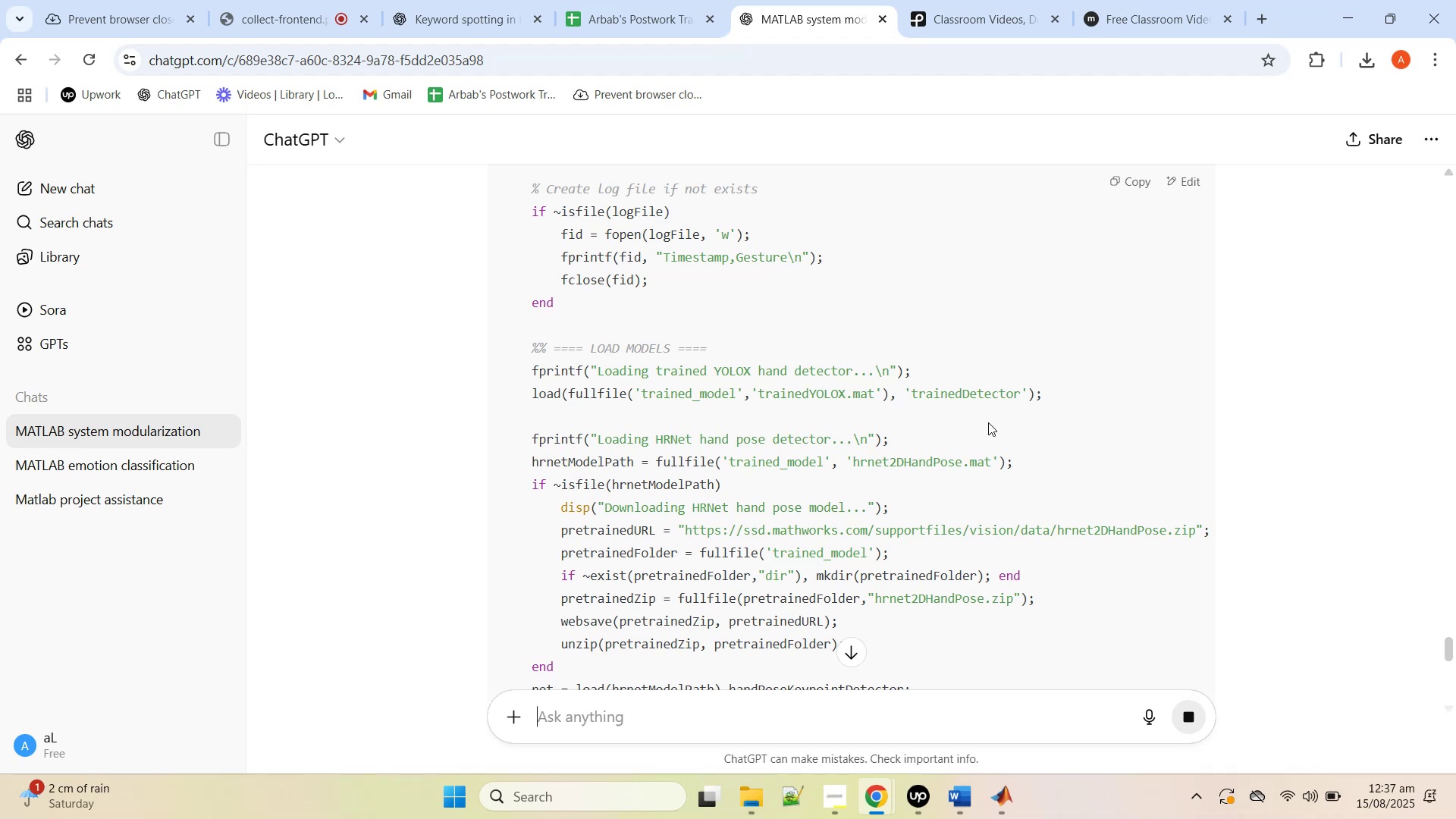 
wait(5.09)
 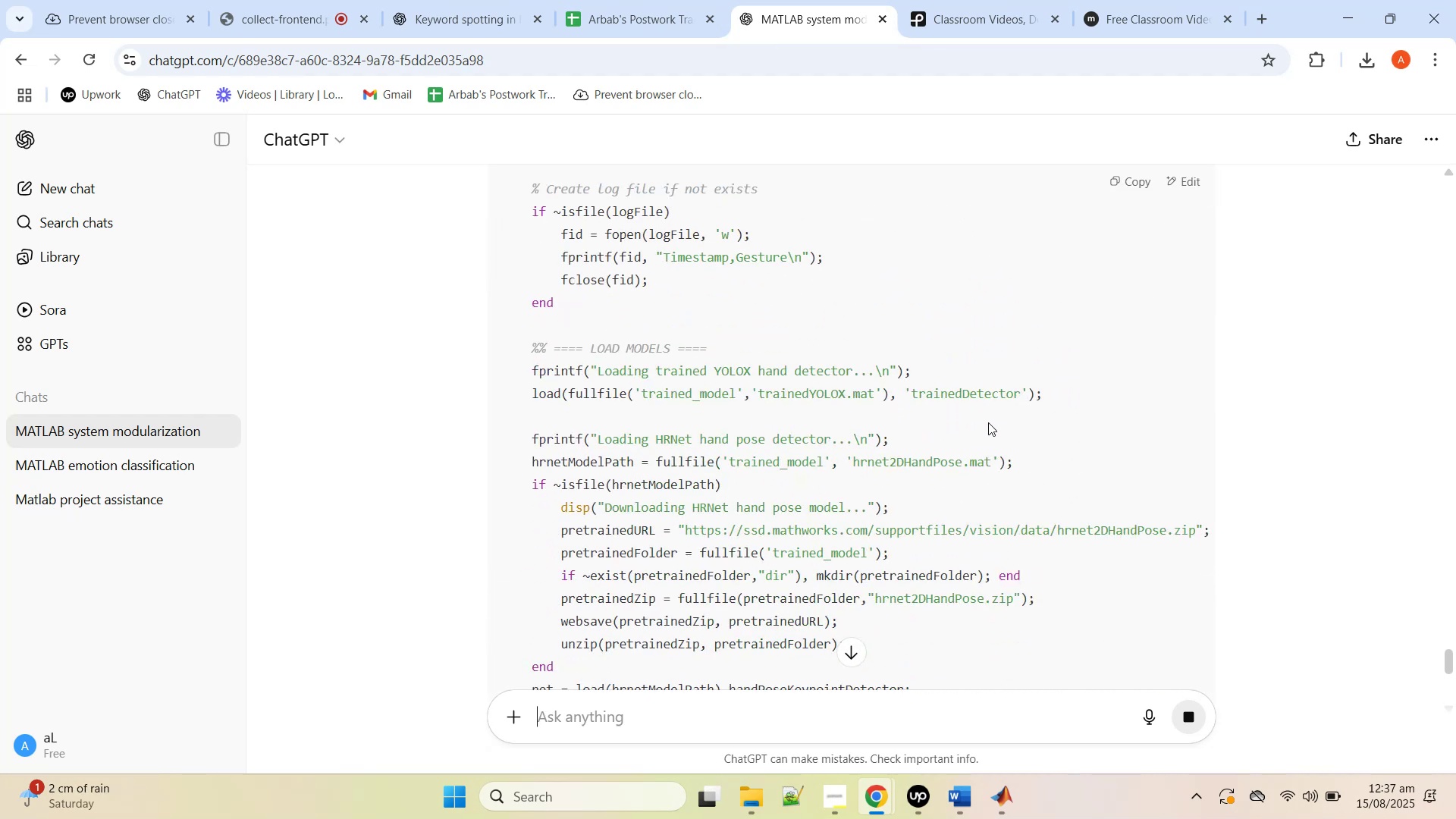 
scroll: coordinate [988, 422], scroll_direction: up, amount: 7.0
 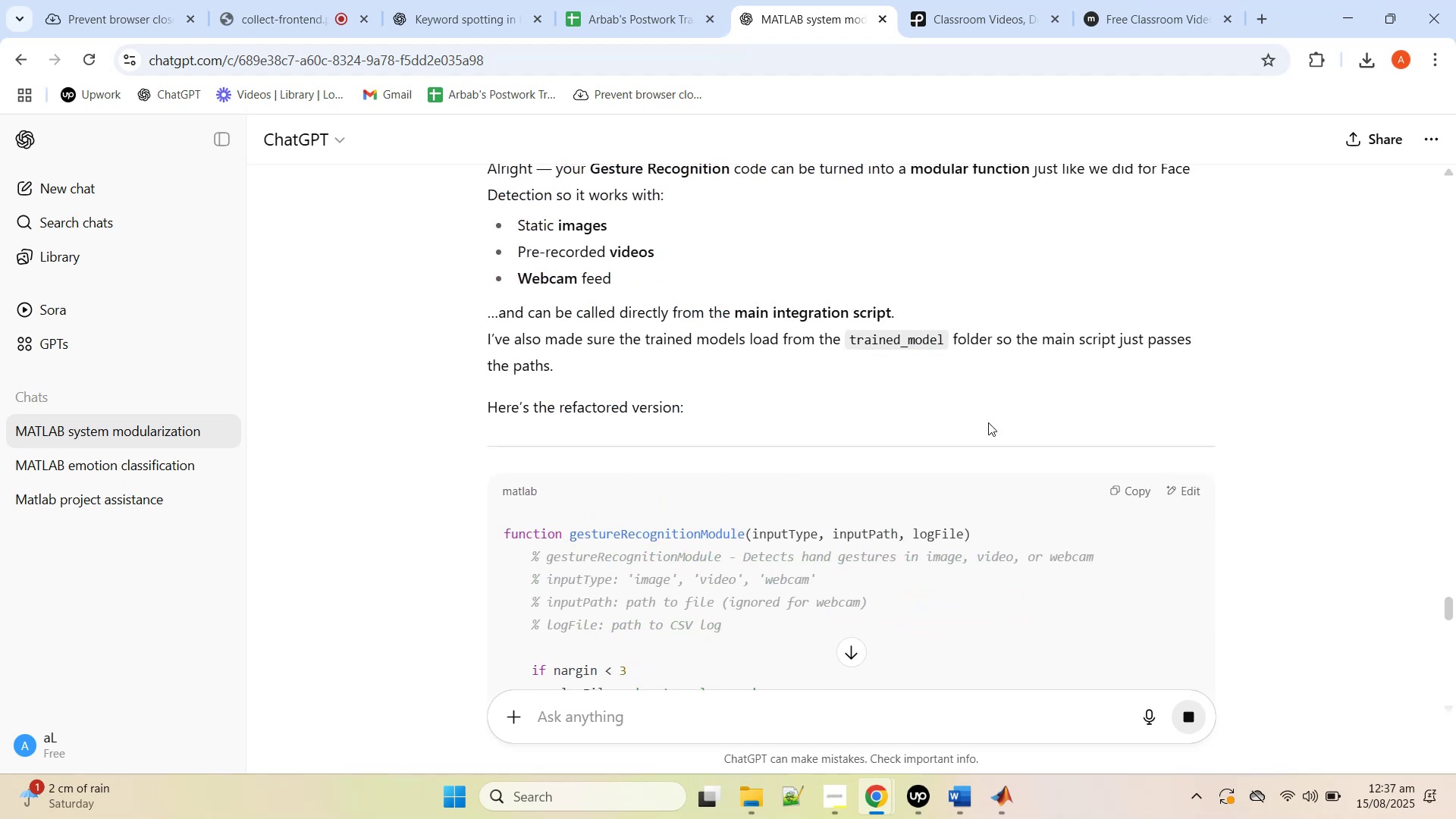 
scroll: coordinate [988, 422], scroll_direction: down, amount: 1.0
 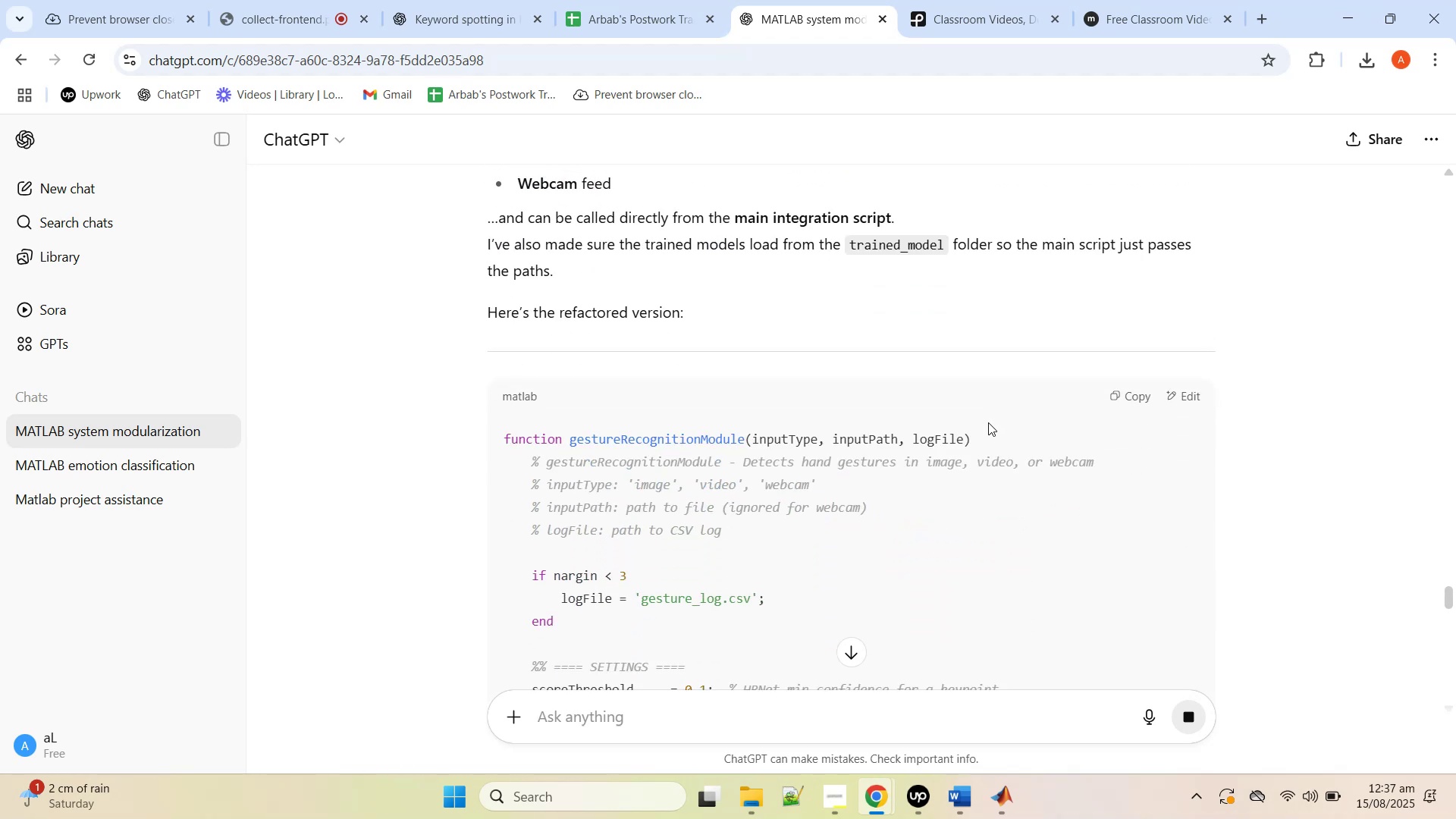 
wait(5.2)
 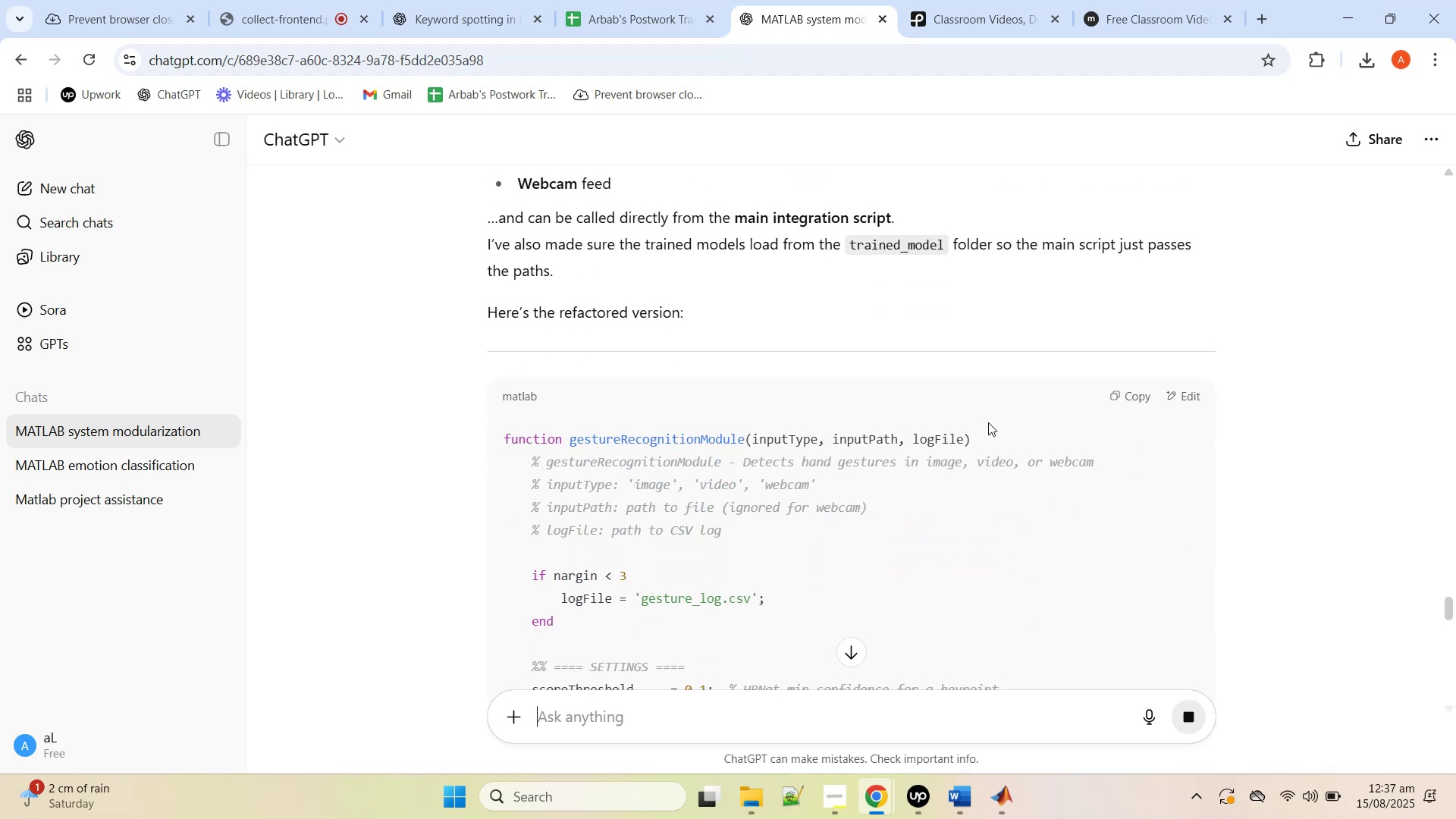 
scroll: coordinate [988, 422], scroll_direction: down, amount: 10.0
 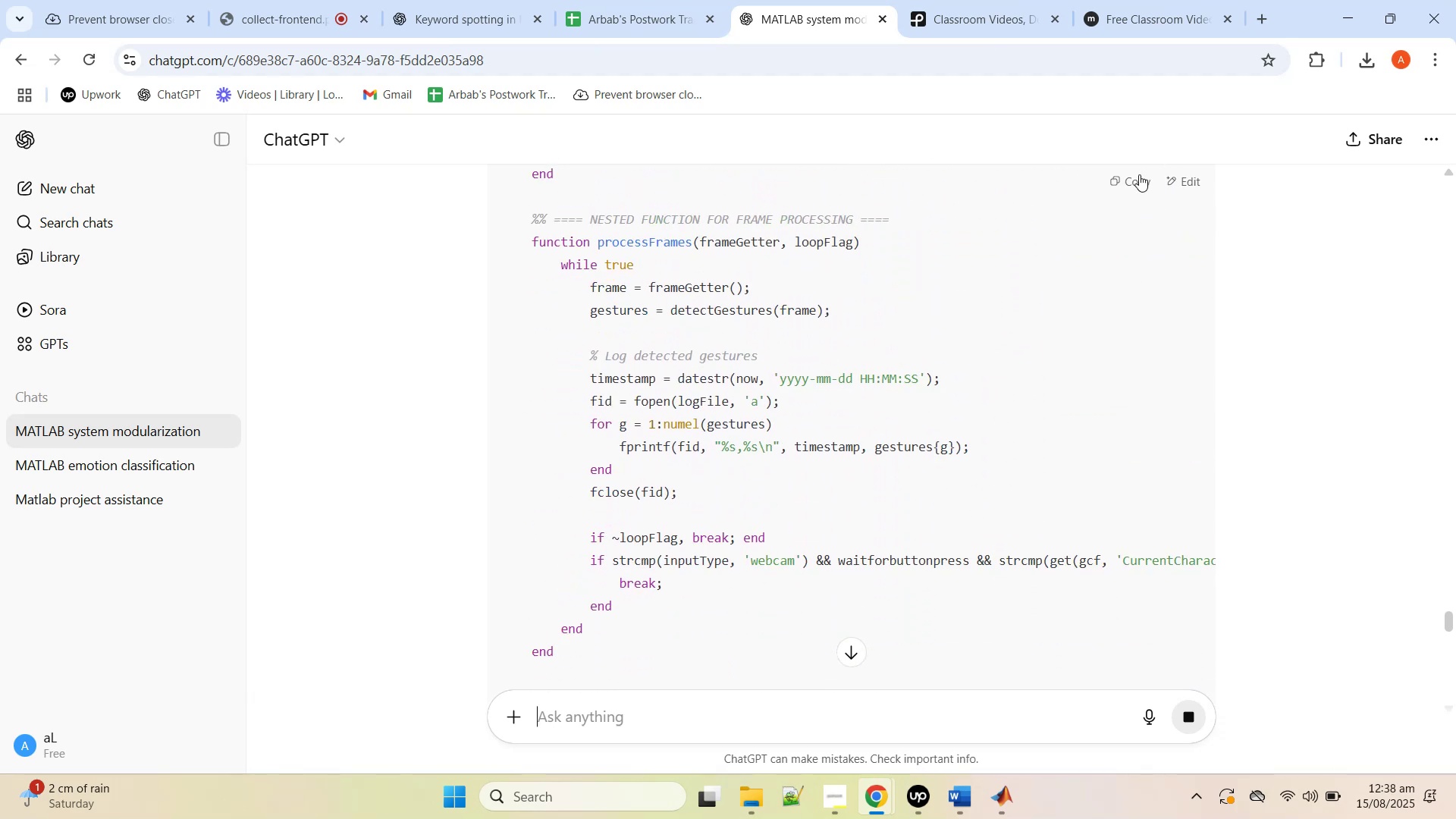 
left_click([1138, 176])
 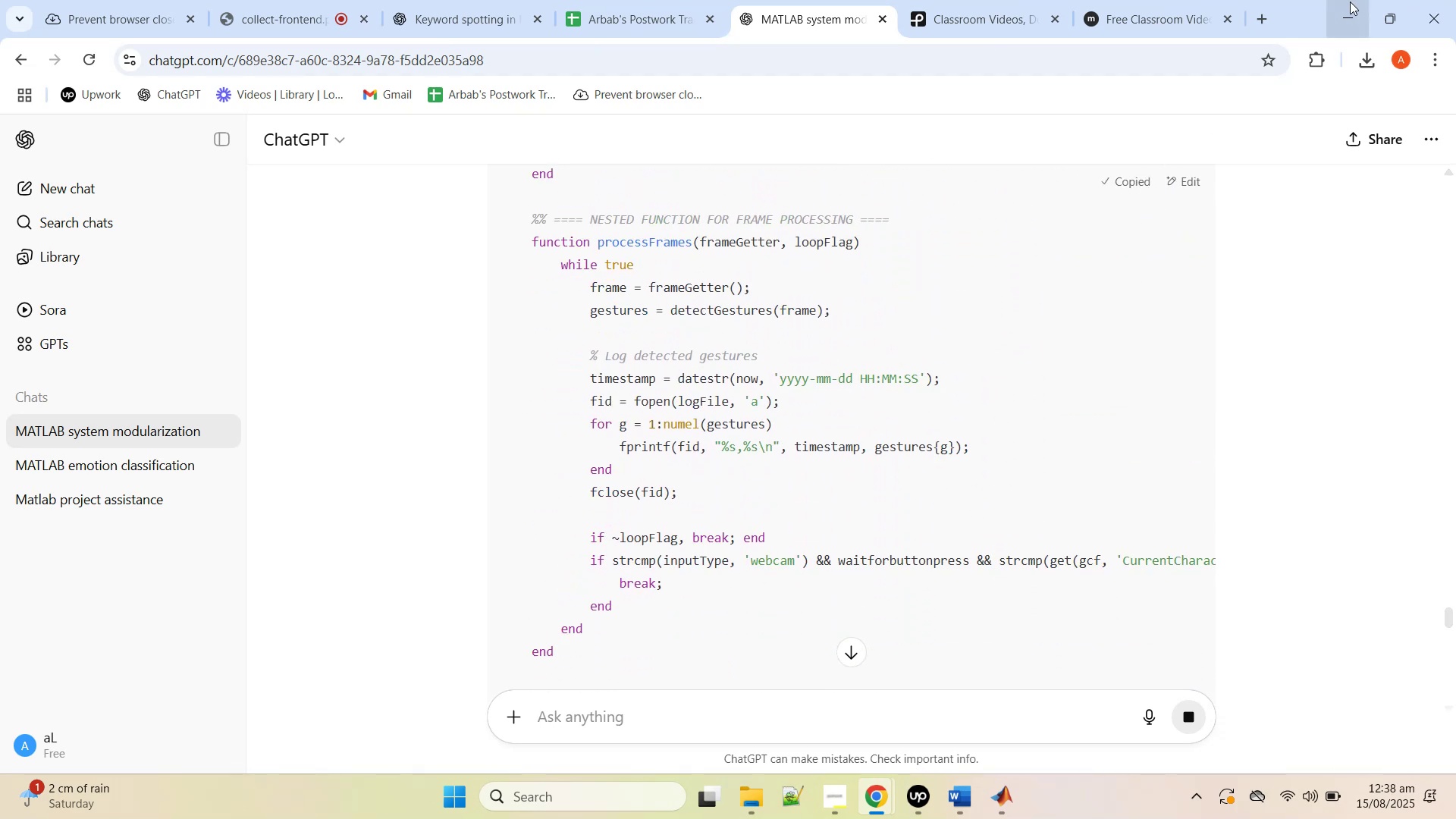 
left_click([1347, 2])
 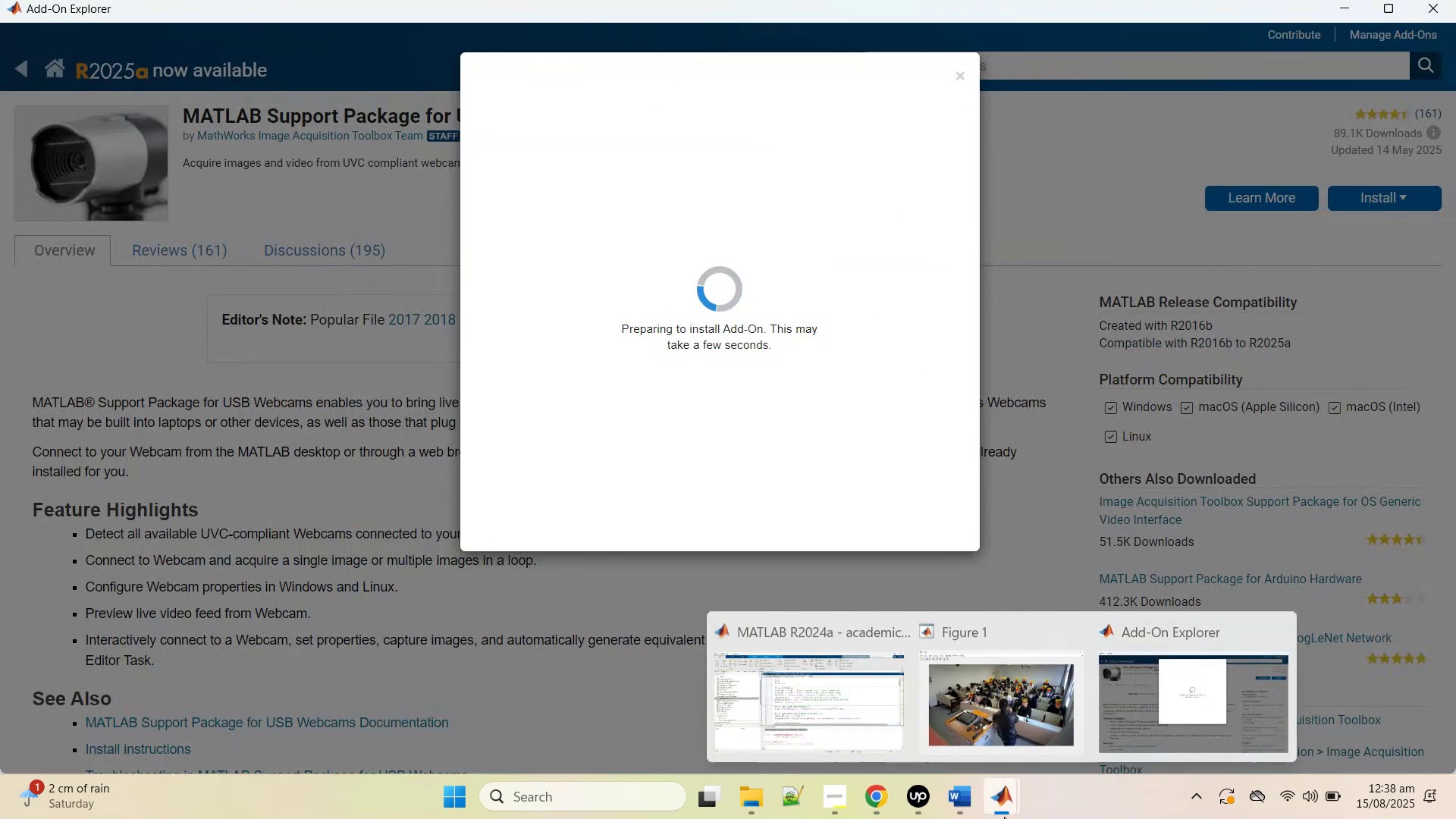 
left_click([871, 721])
 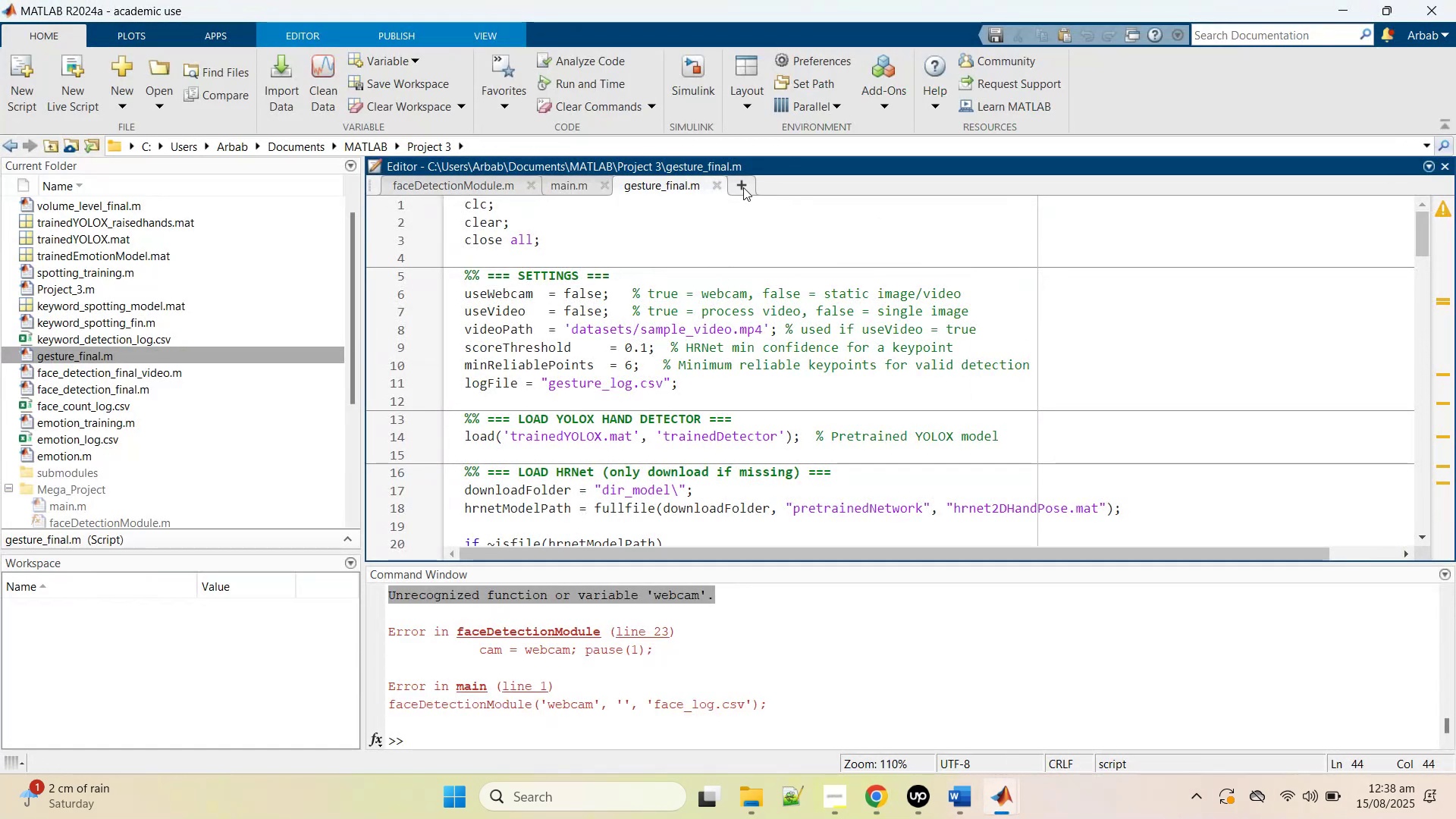 
left_click([743, 186])
 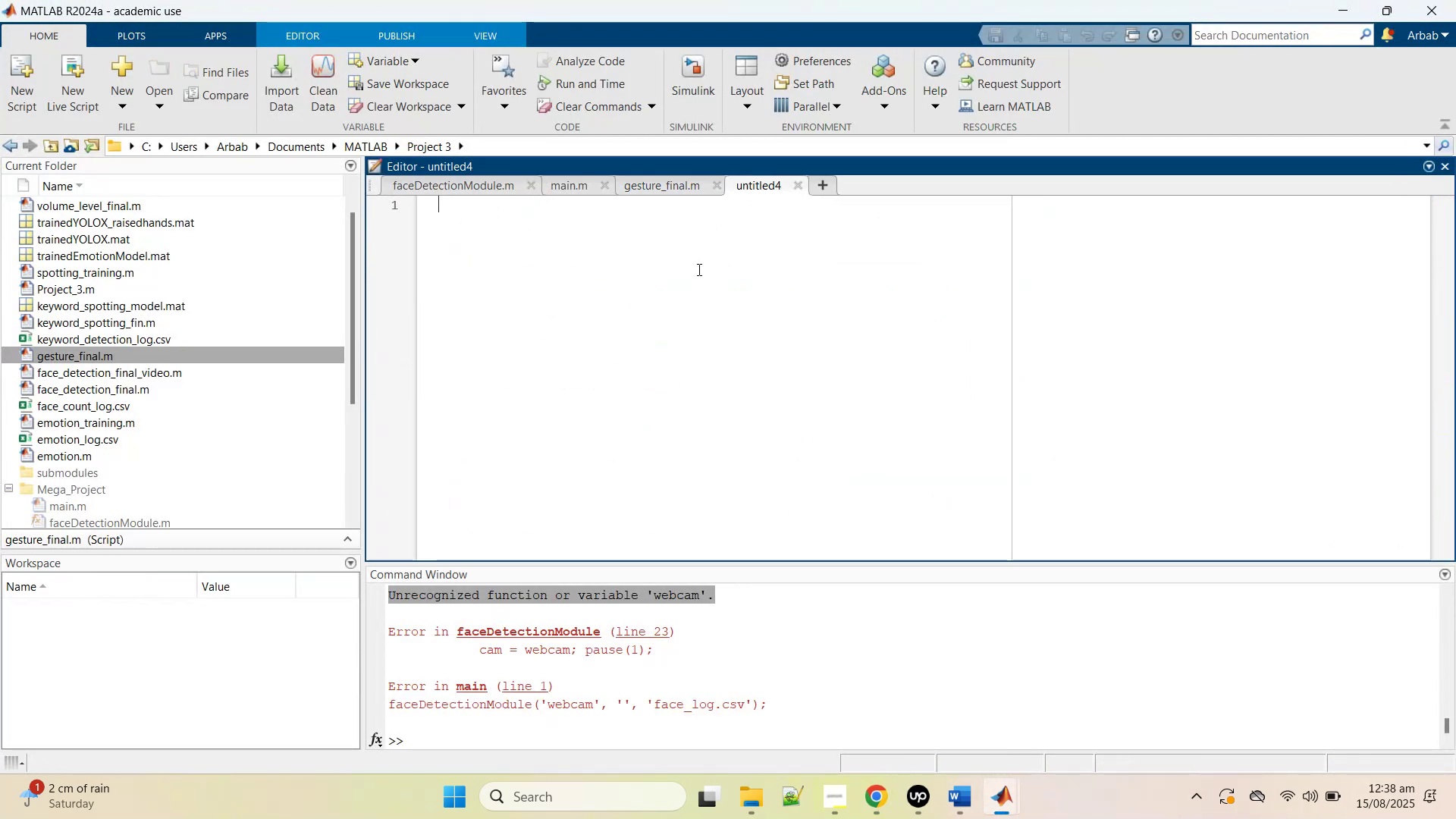 
right_click([698, 269])
 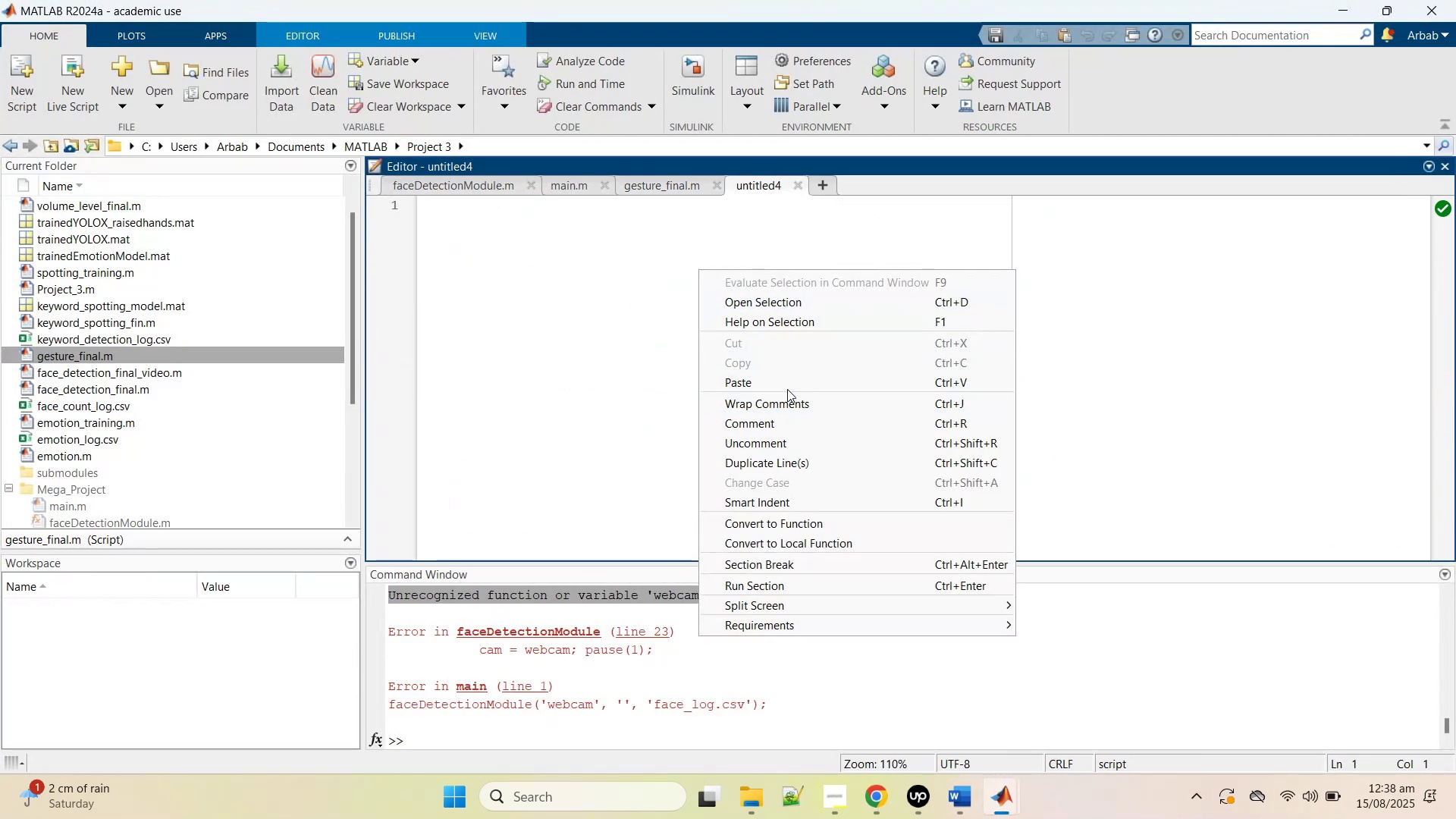 
left_click([787, 387])
 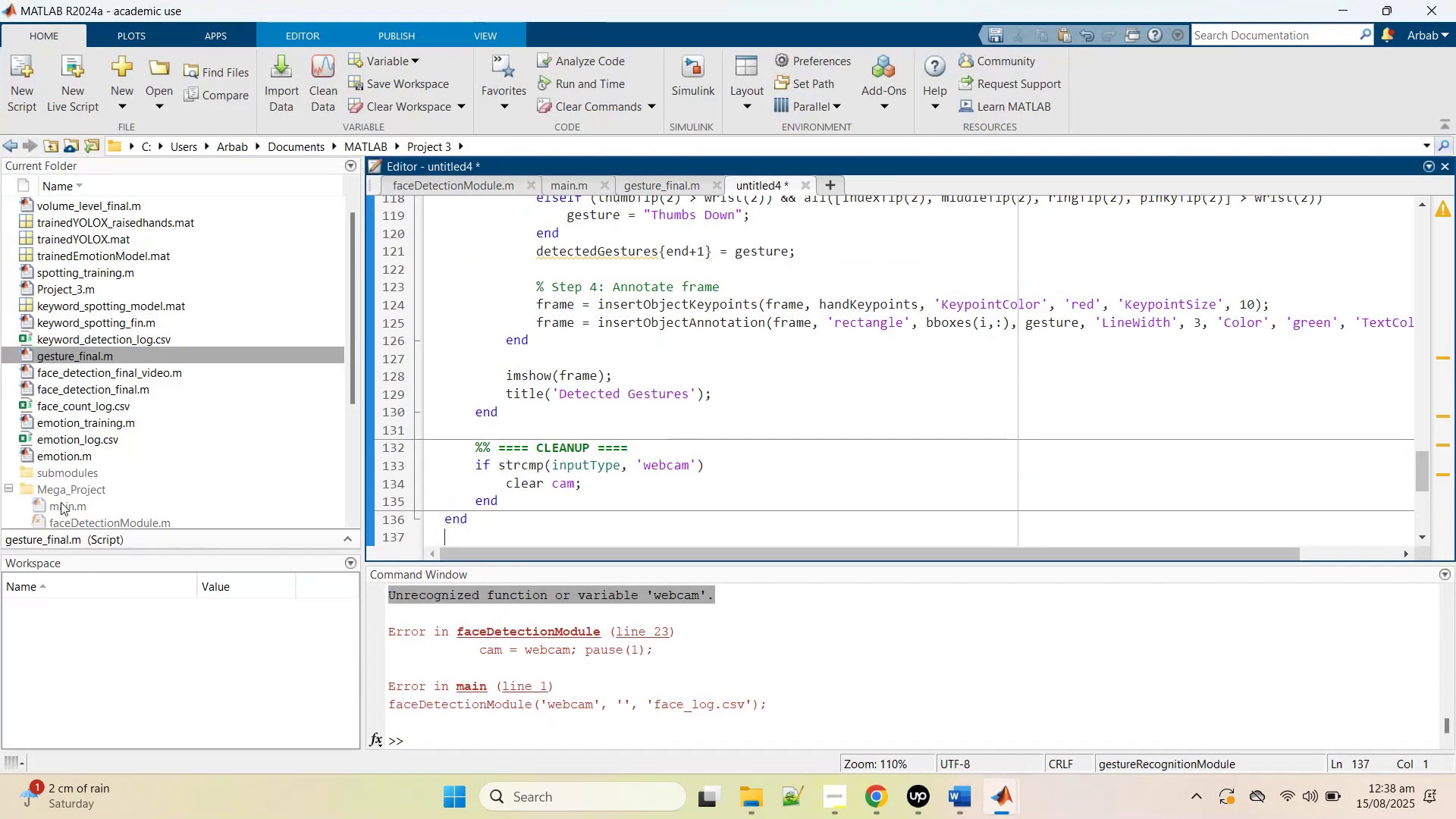 
double_click([64, 491])
 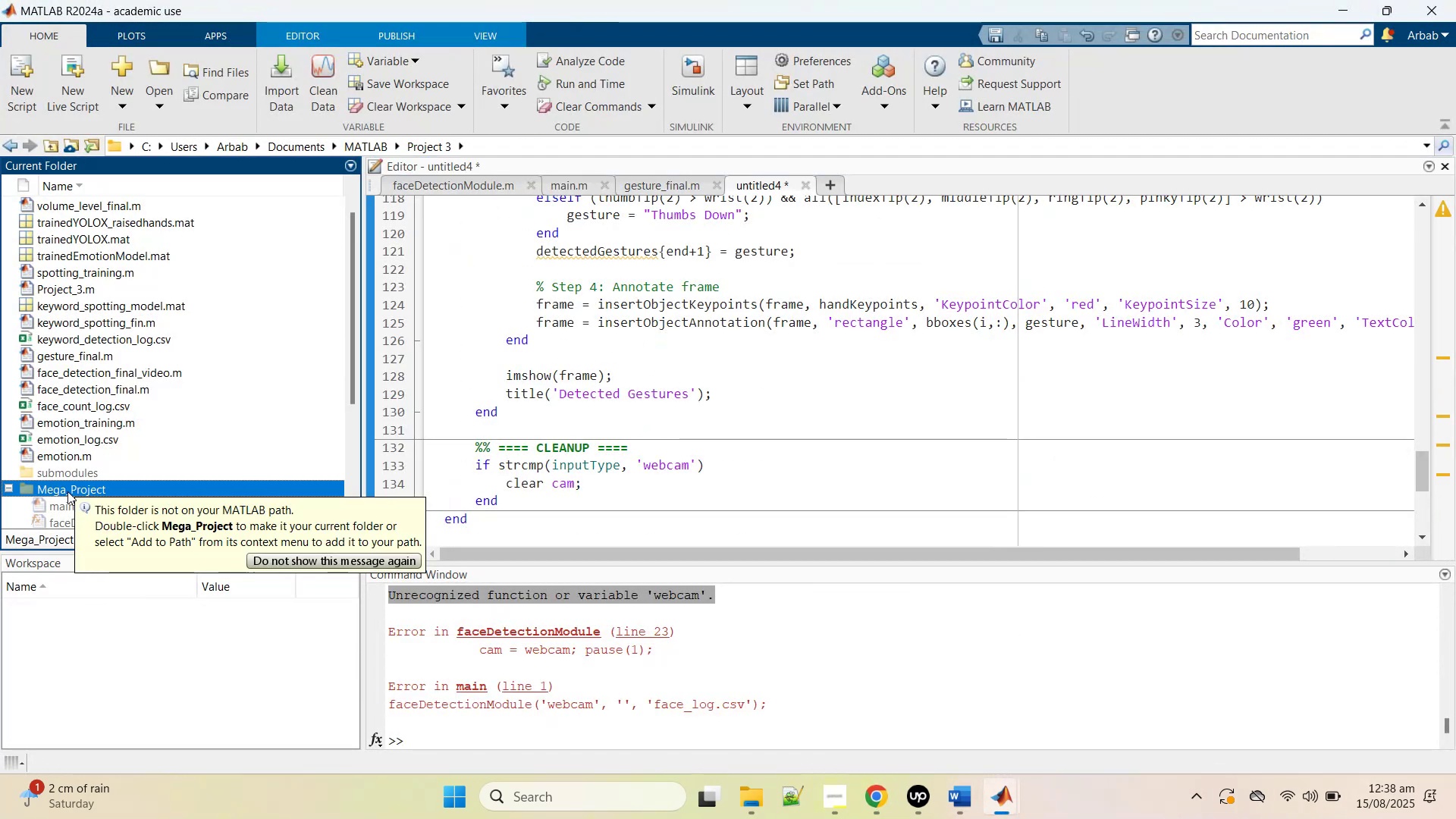 
left_click([67, 491])
 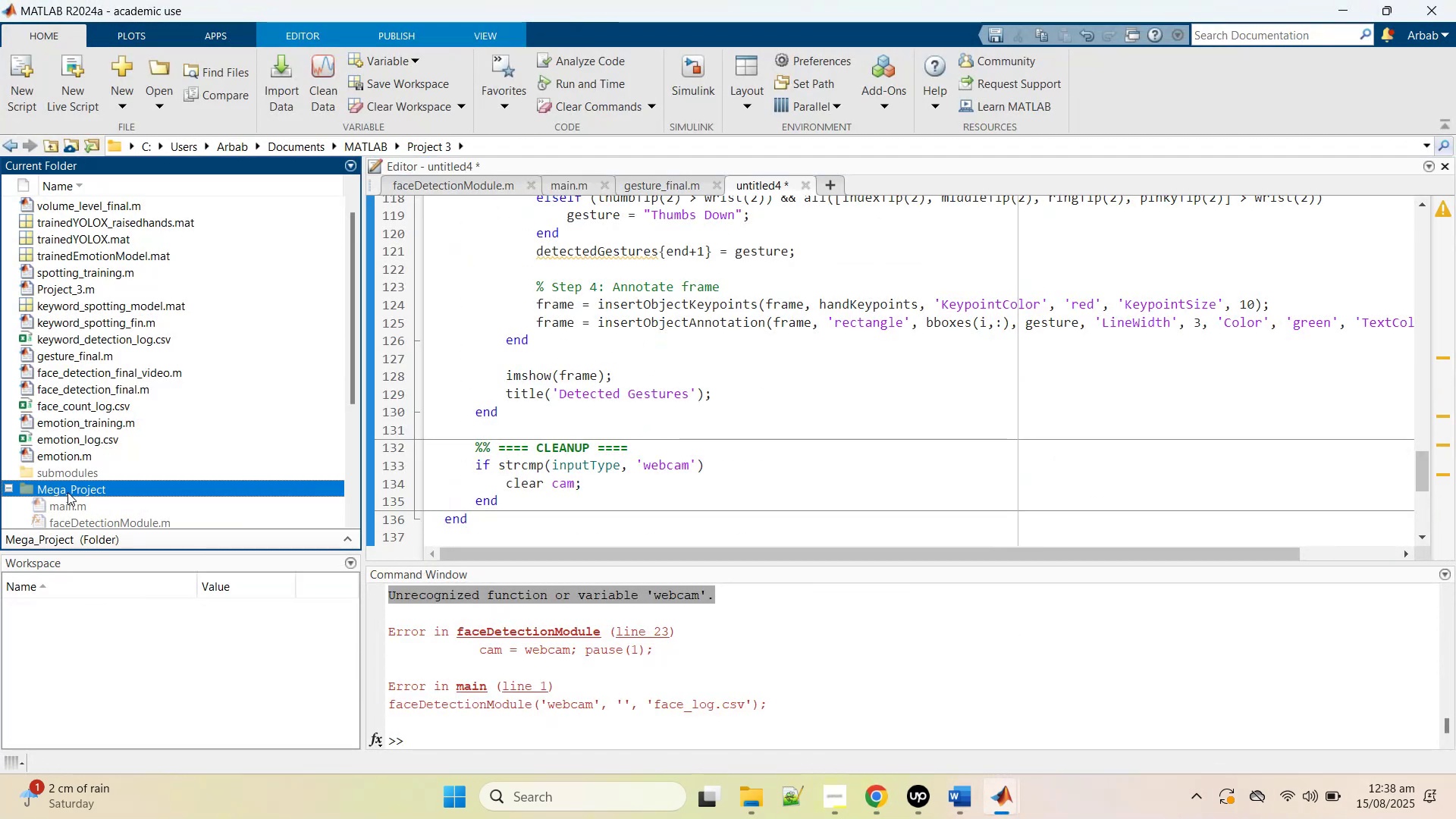 
double_click([67, 492])
 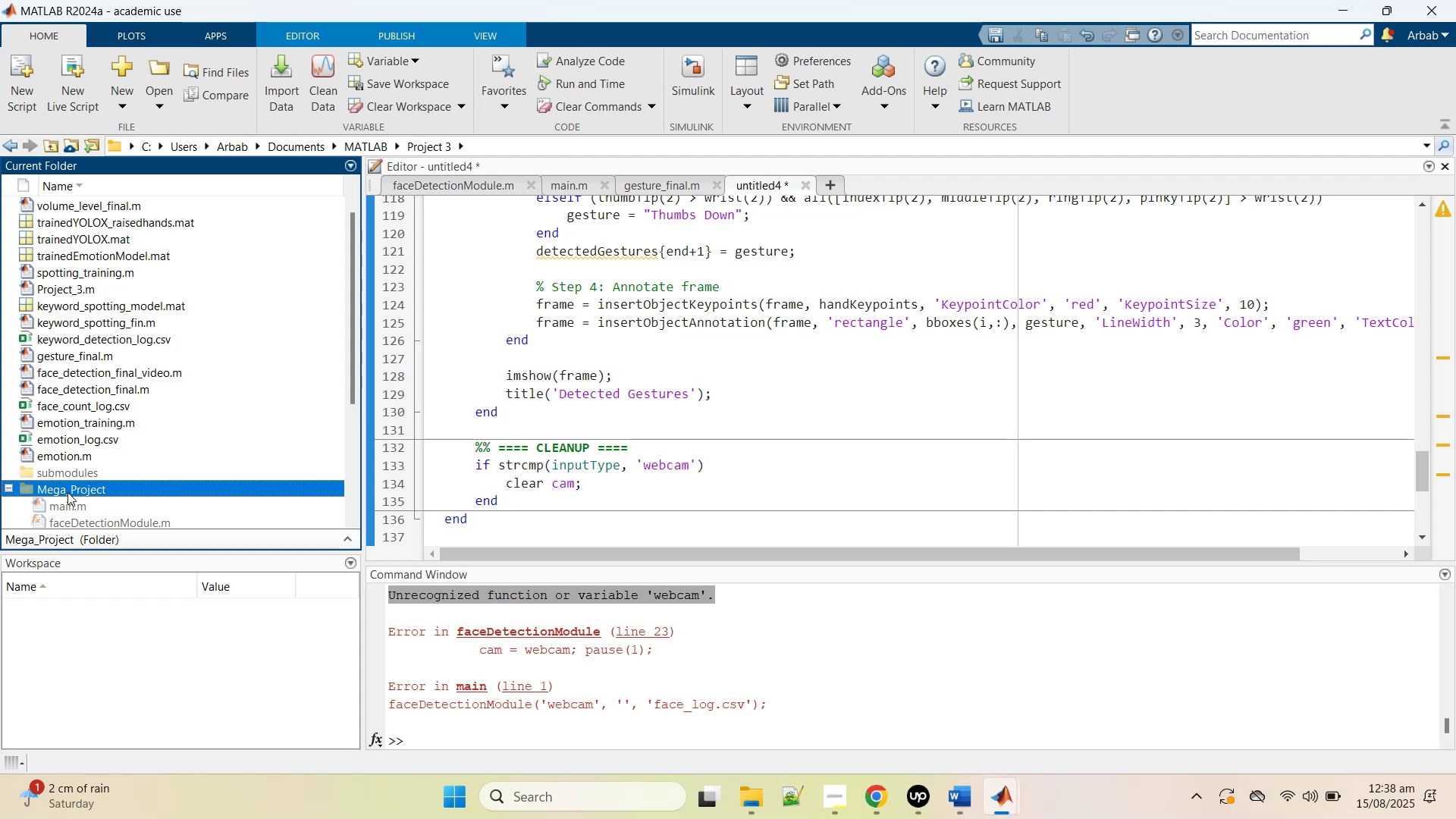 
triple_click([67, 492])
 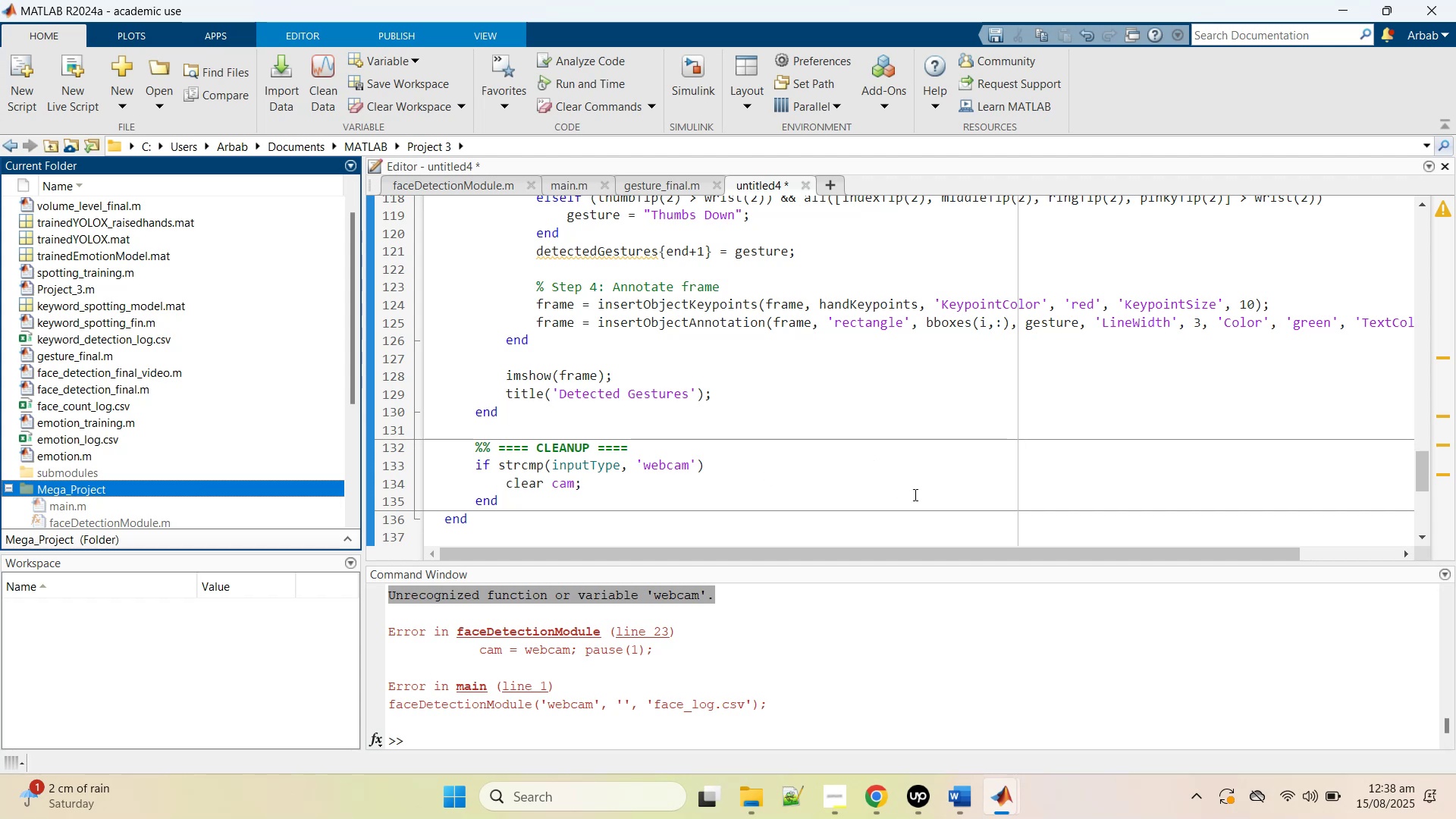 
left_click([916, 485])
 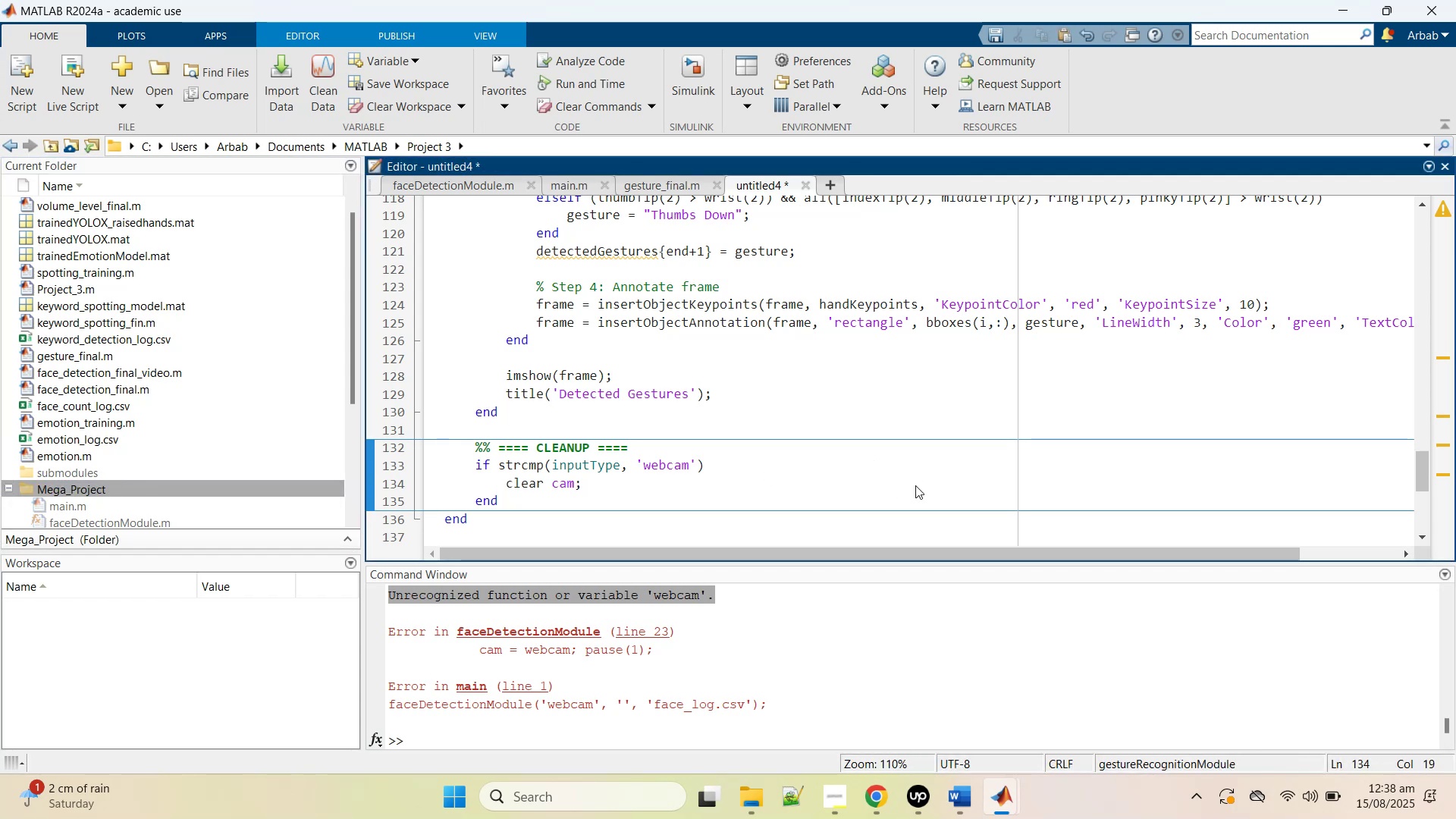 
scroll: coordinate [739, 322], scroll_direction: up, amount: 32.0
 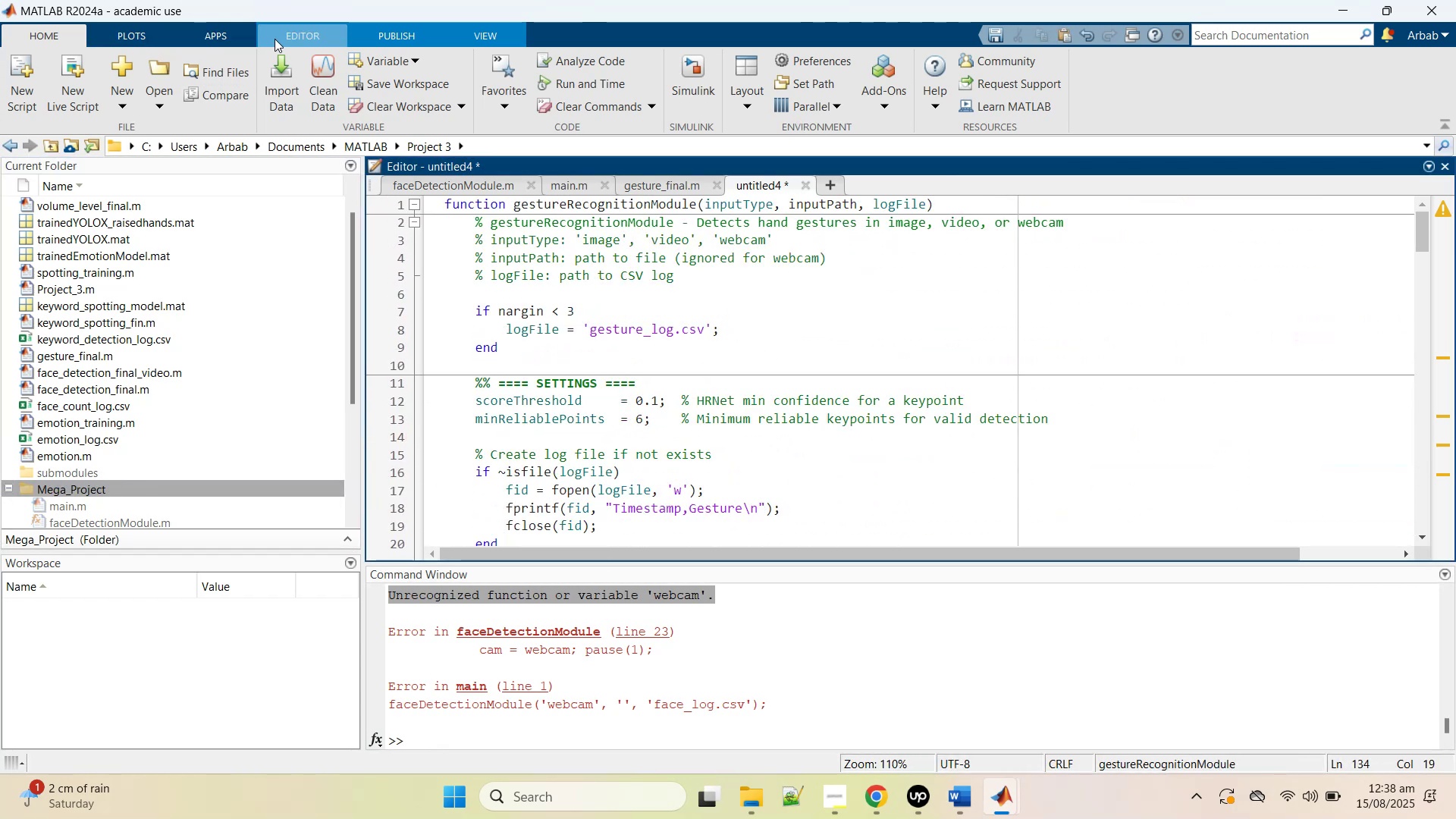 
left_click([661, 335])
 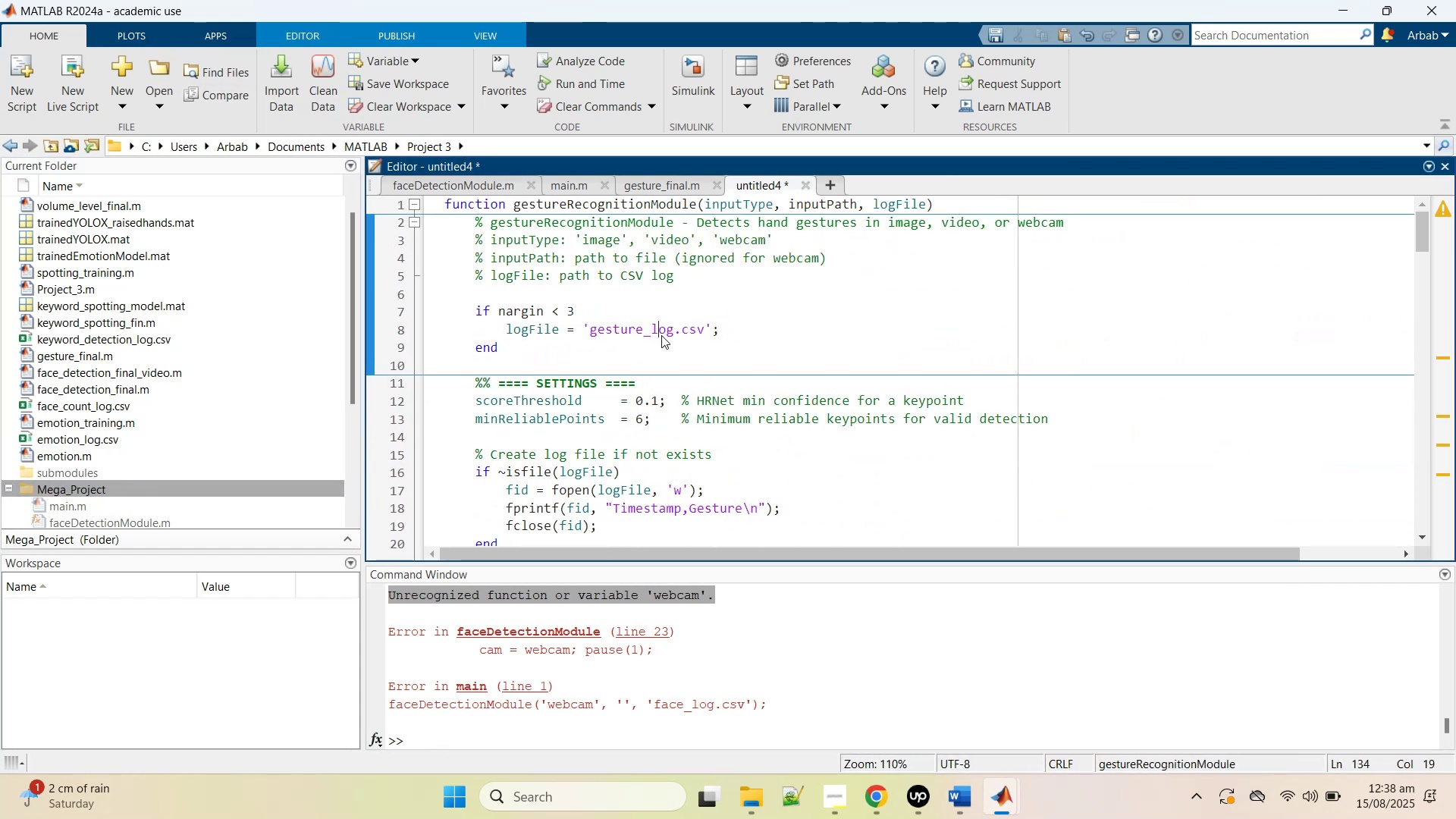 
key(Control+S)
 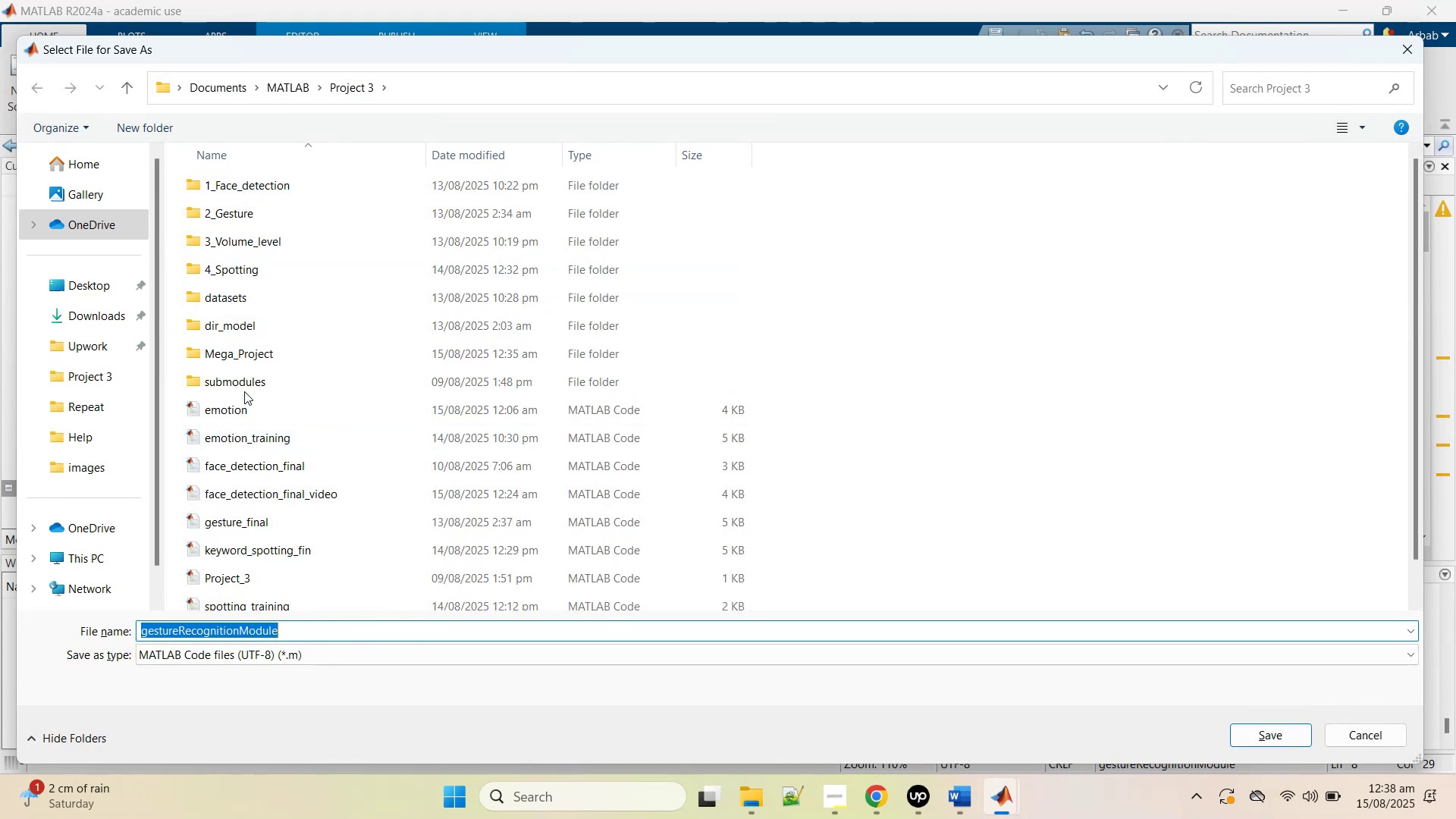 
double_click([243, 344])
 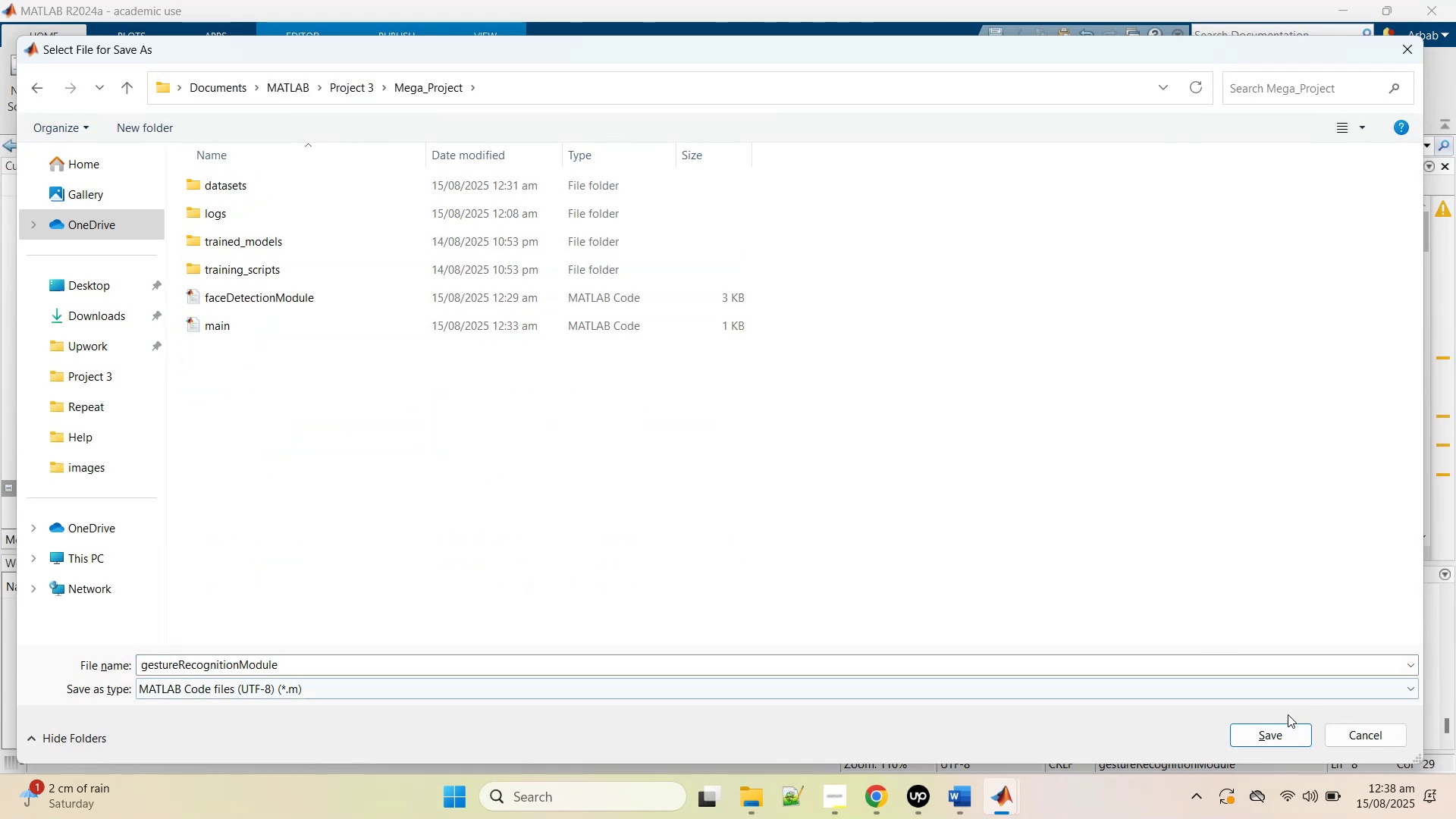 
left_click([1279, 735])
 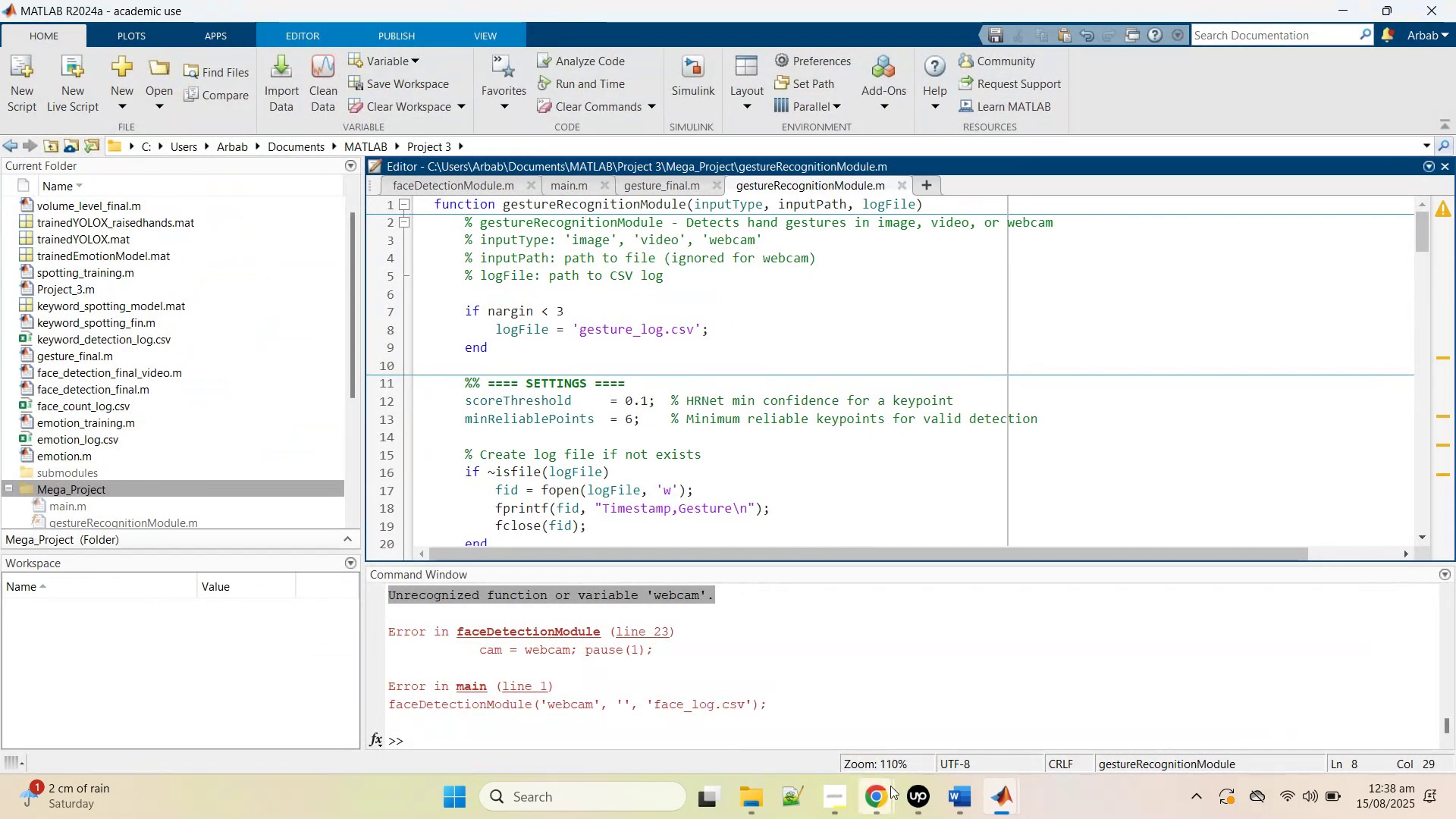 
left_click([881, 795])
 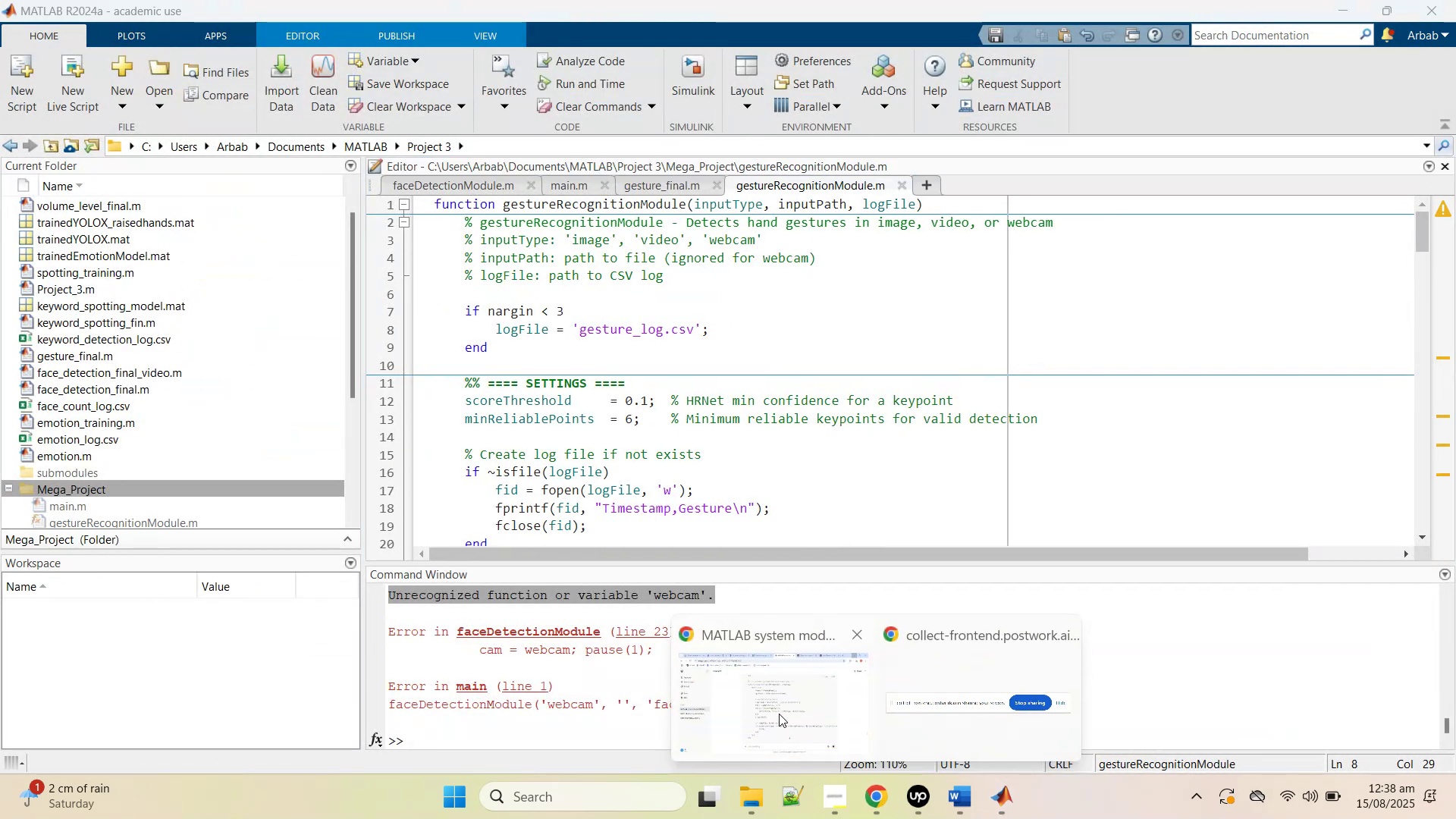 
left_click([778, 714])
 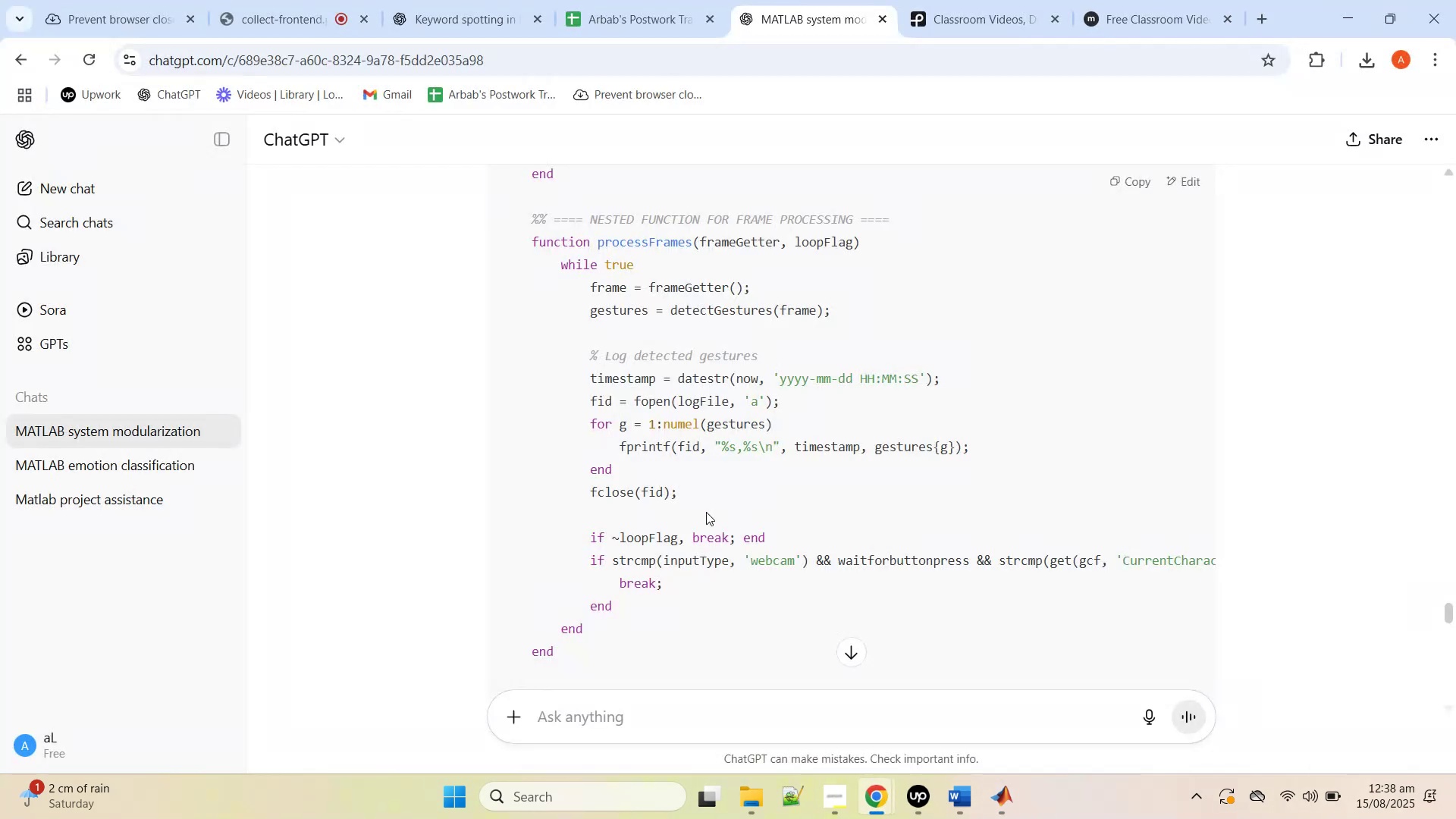 
scroll: coordinate [706, 512], scroll_direction: down, amount: 16.0
 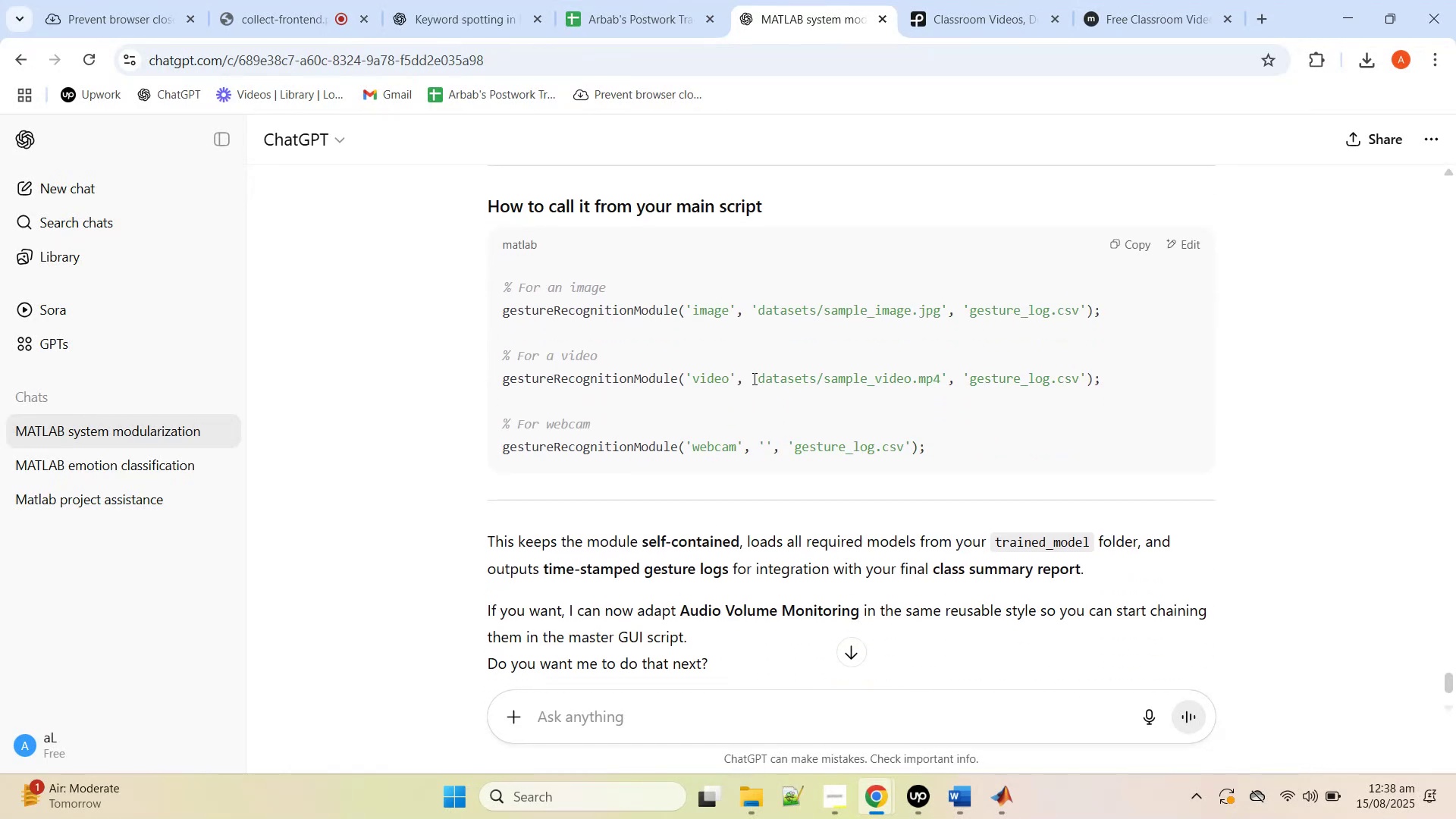 
wait(8.08)
 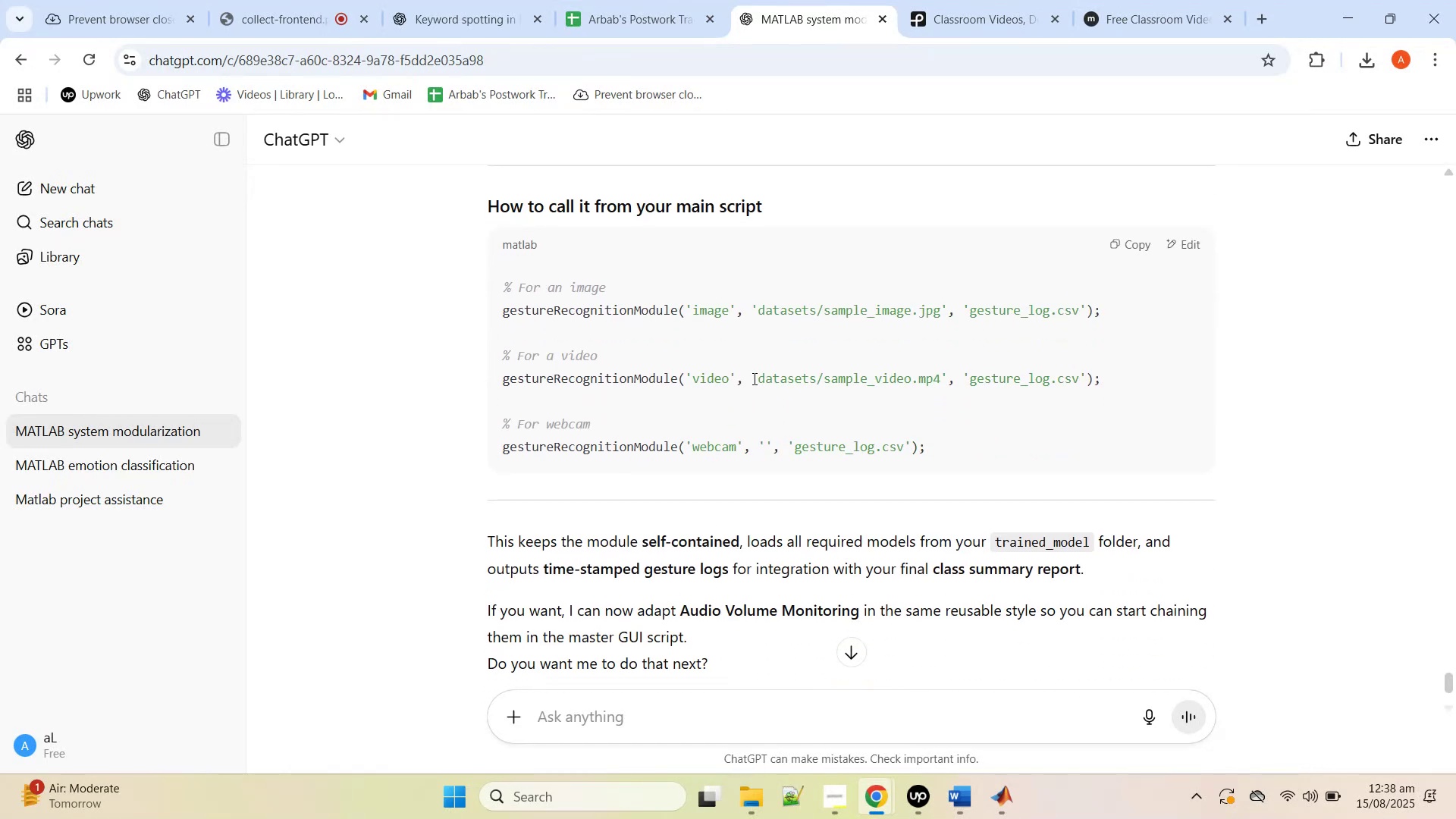 
double_click([751, 376])
 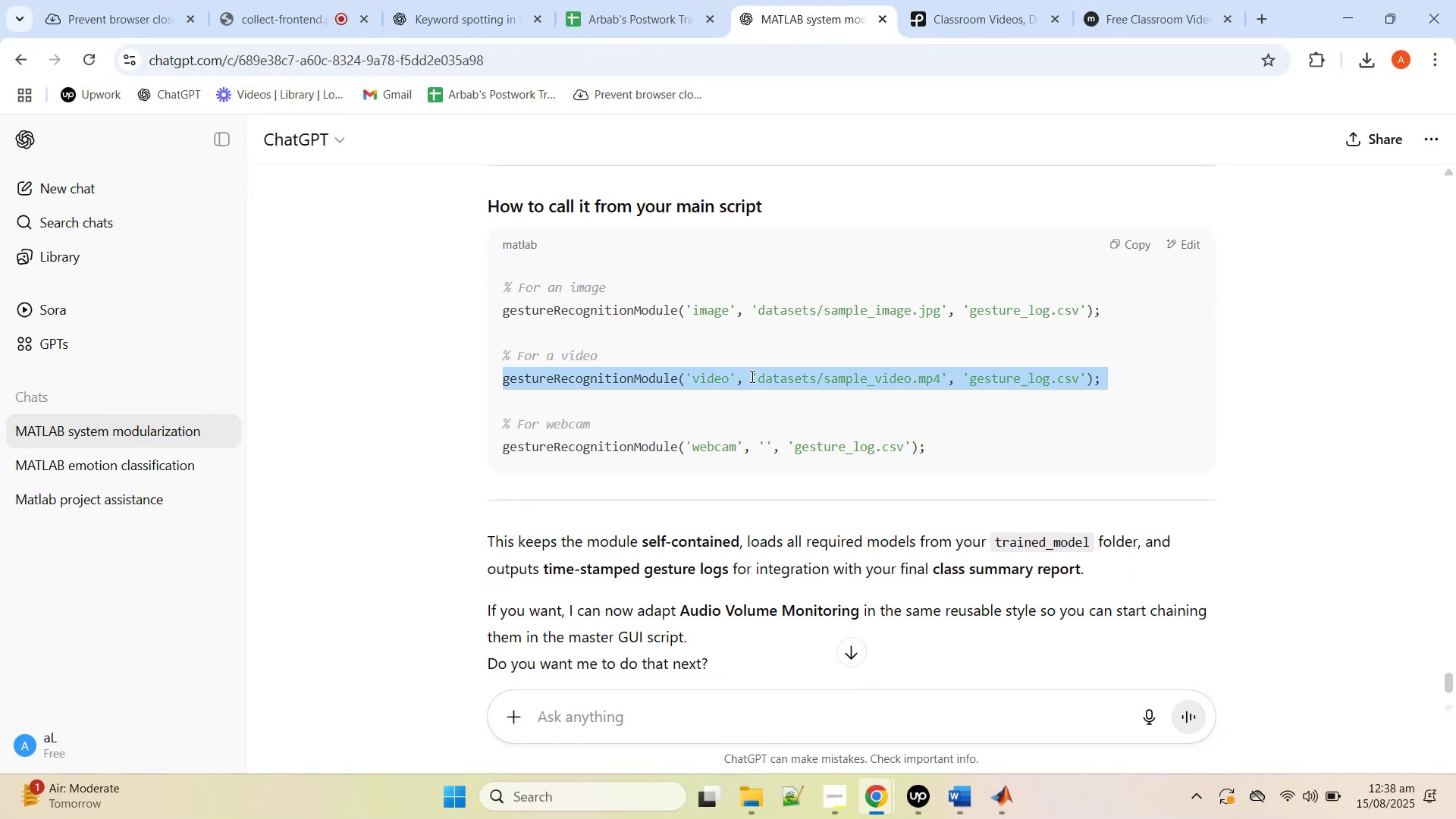 
triple_click([751, 376])
 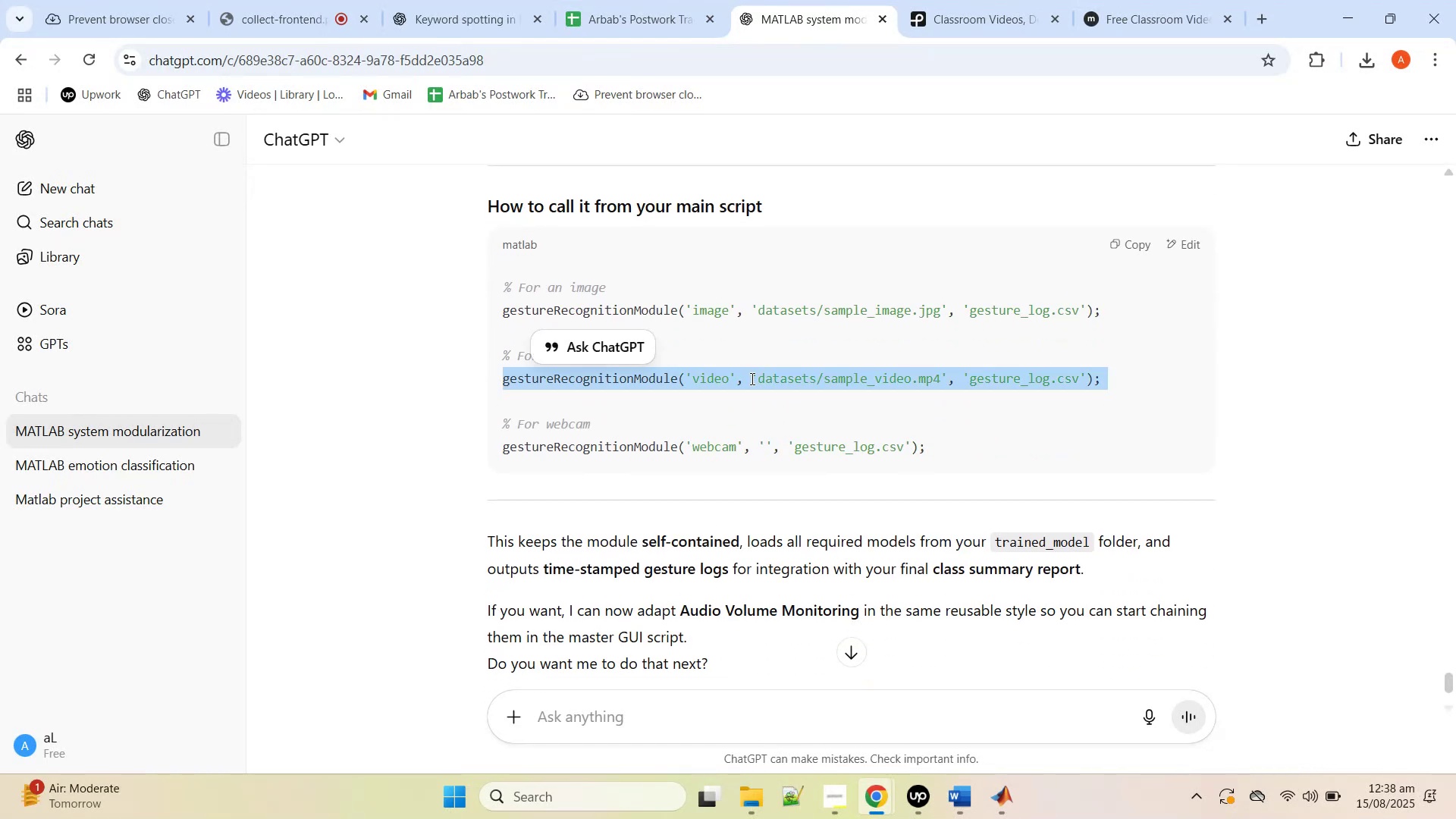 
key(Control+C)
 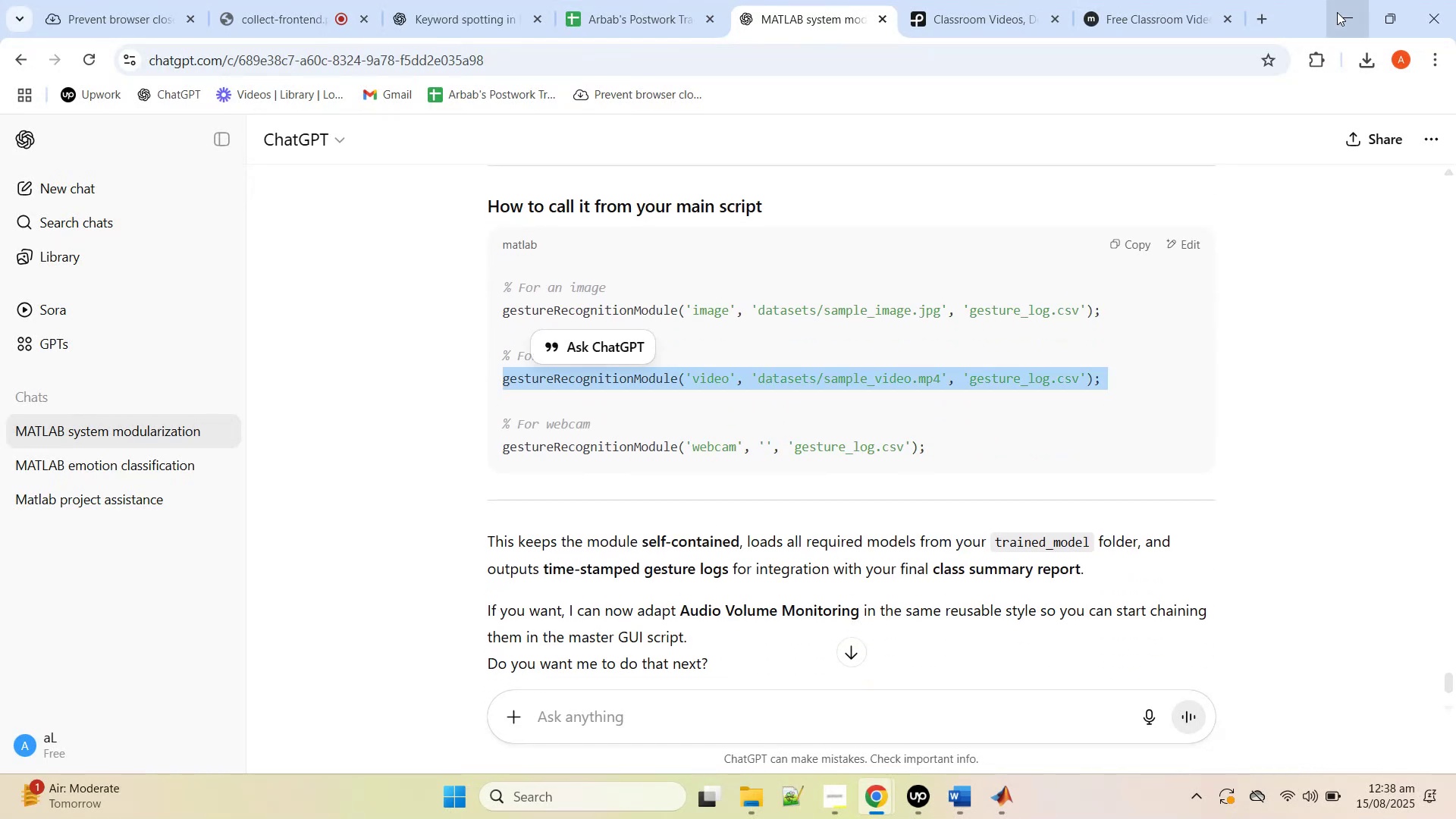 
left_click([1337, 12])
 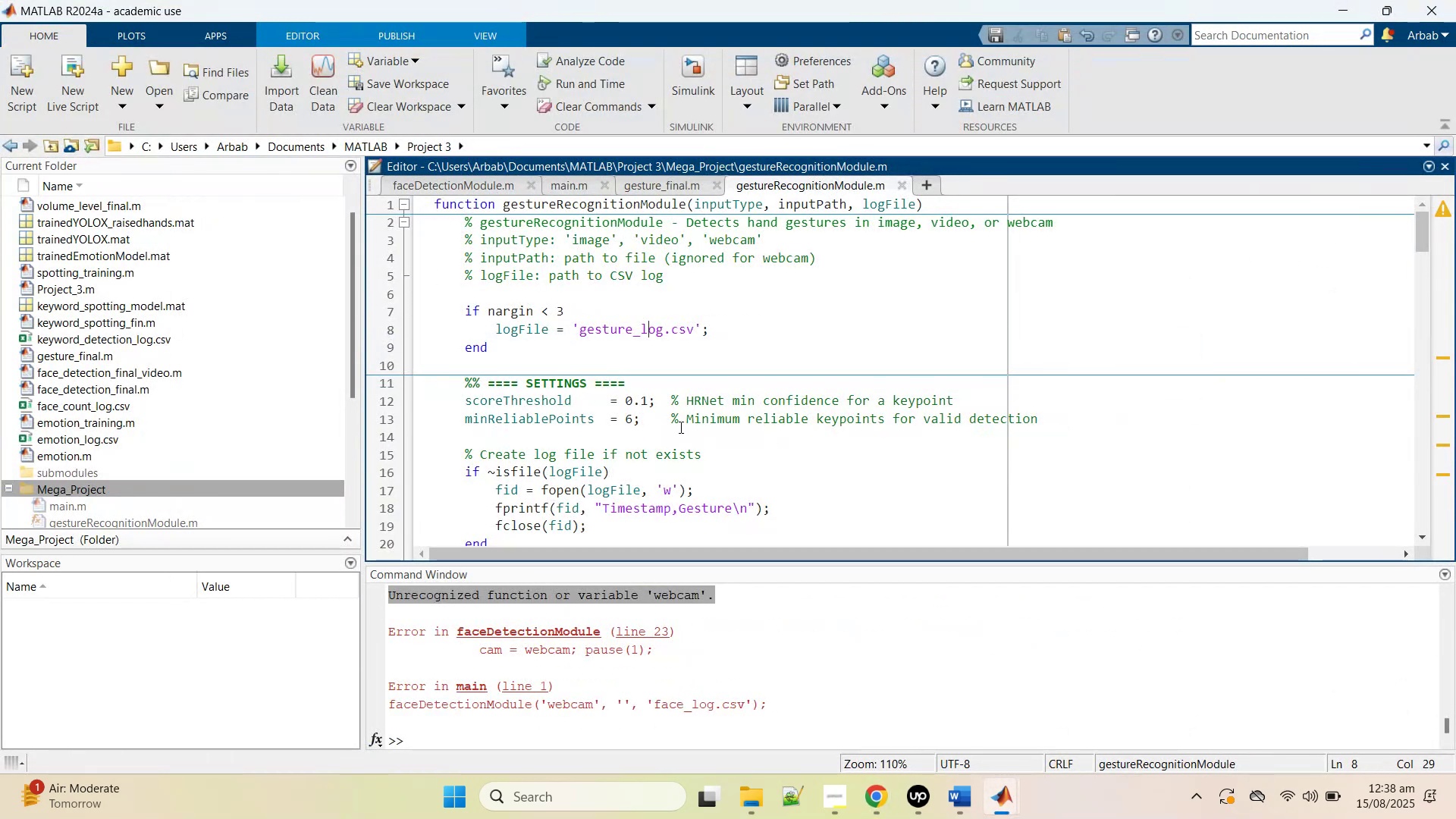 
scroll: coordinate [750, 494], scroll_direction: down, amount: 3.0
 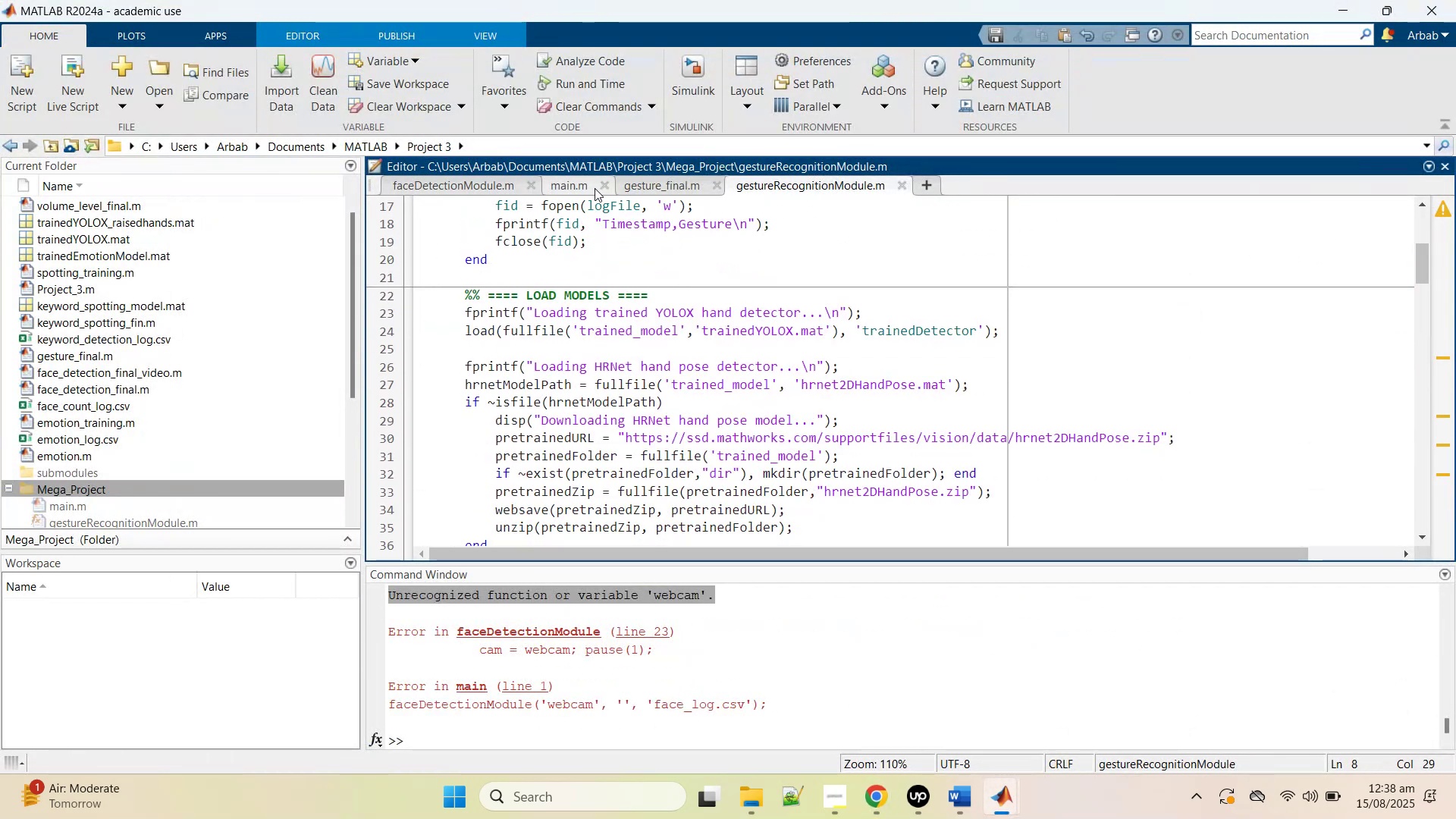 
left_click([579, 189])
 